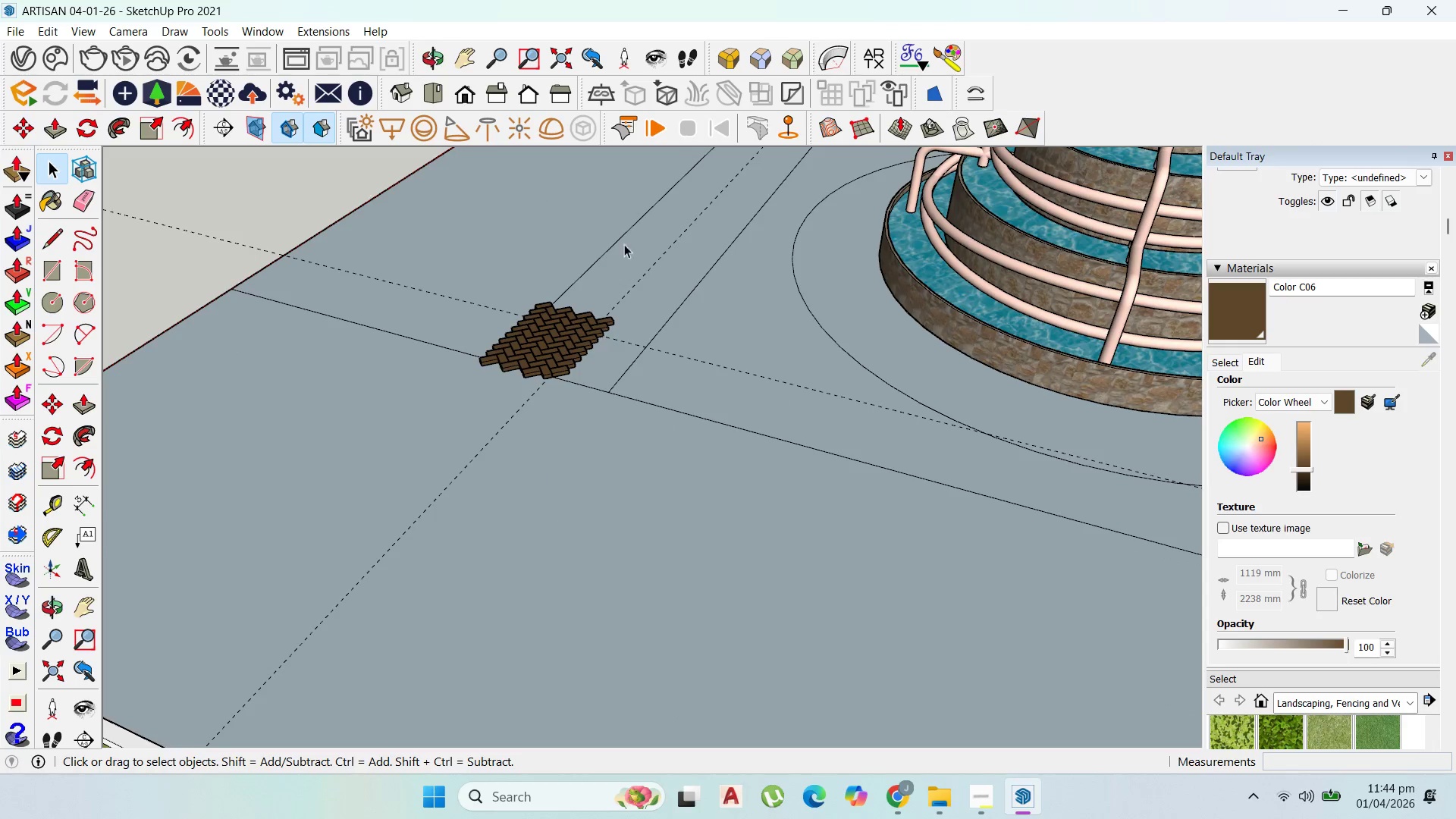 
scroll: coordinate [432, 440], scroll_direction: up, amount: 8.0
 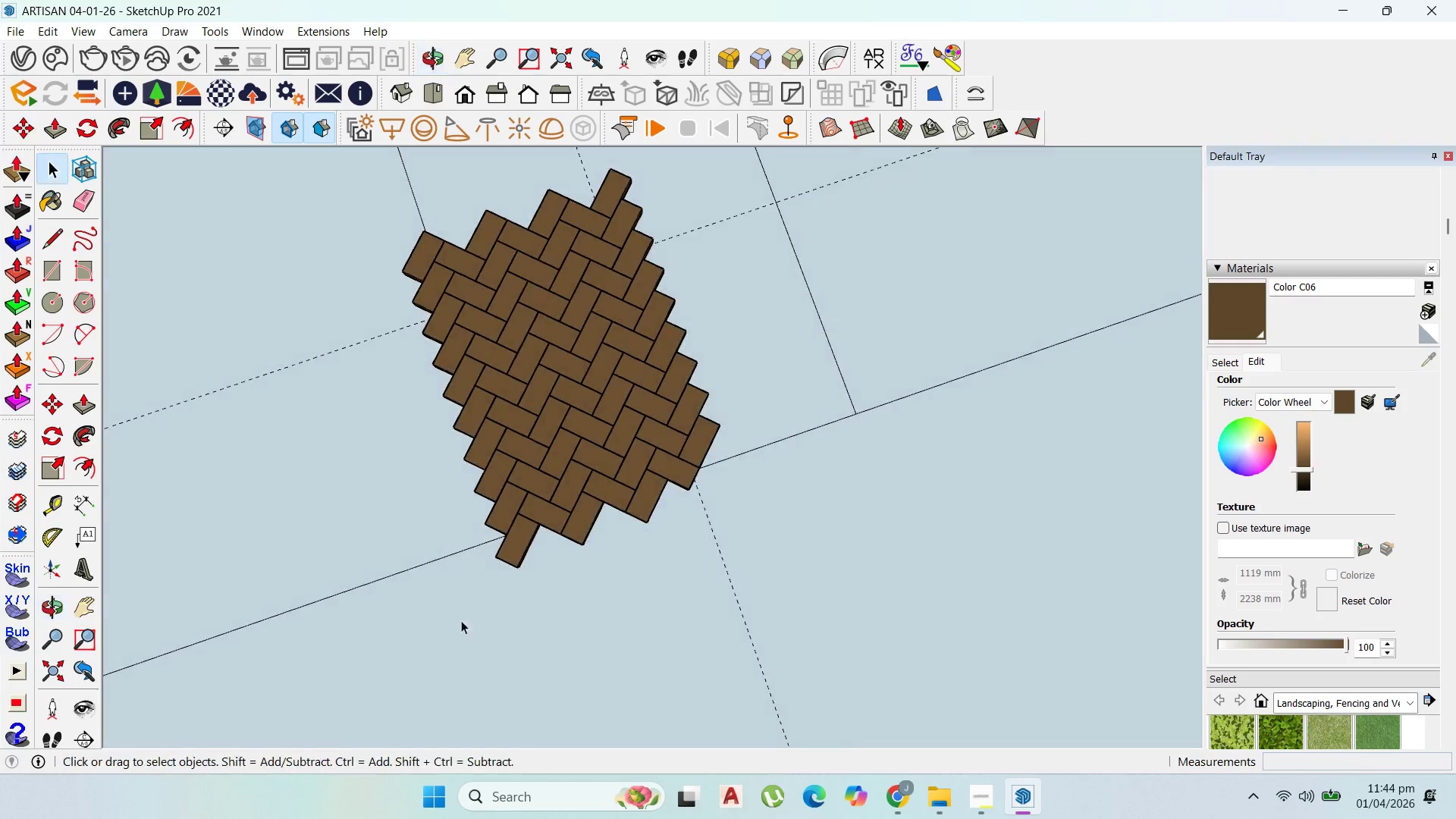 
scroll: coordinate [469, 587], scroll_direction: down, amount: 3.0
 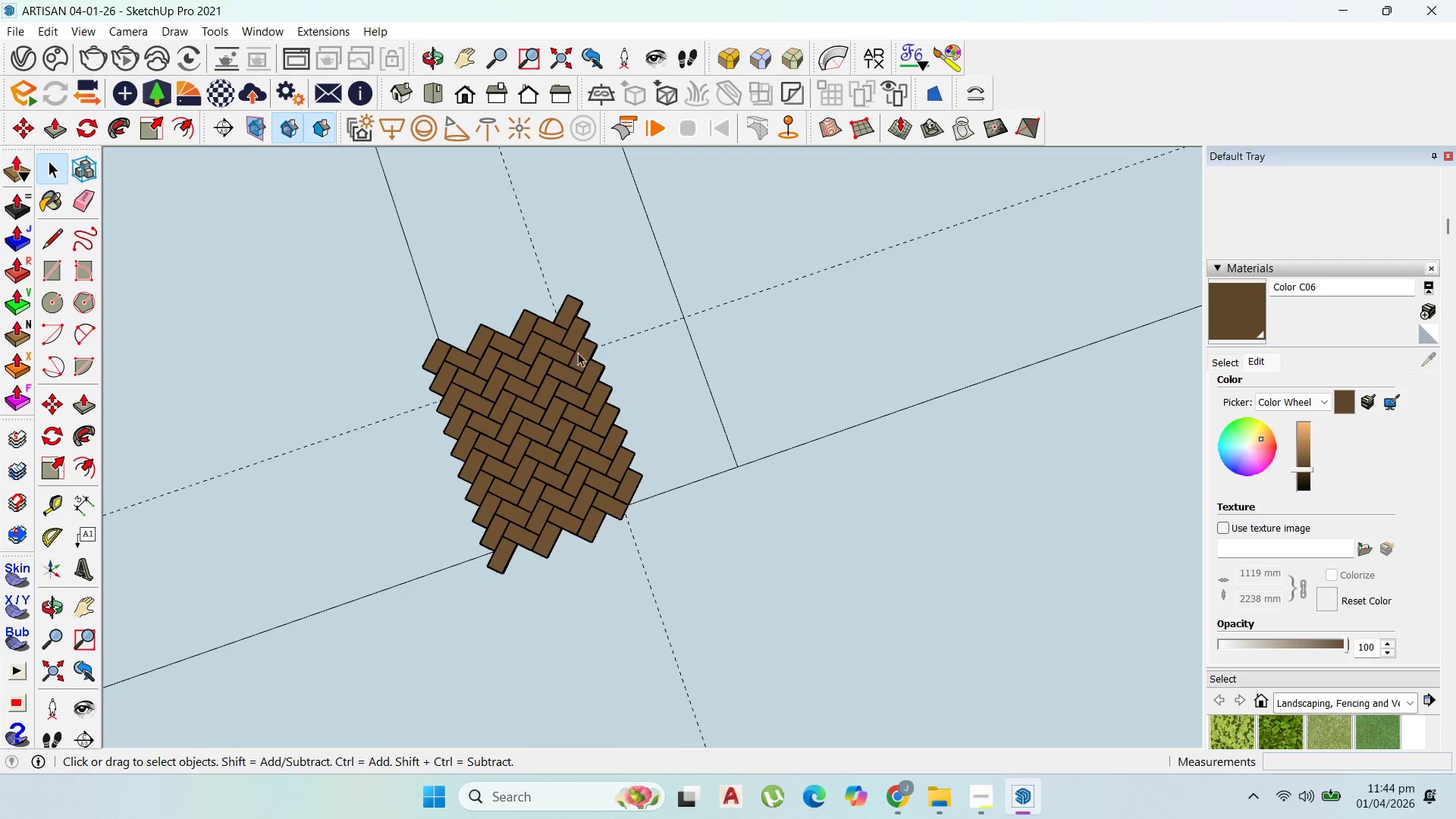 
scroll: coordinate [453, 373], scroll_direction: up, amount: 3.0
 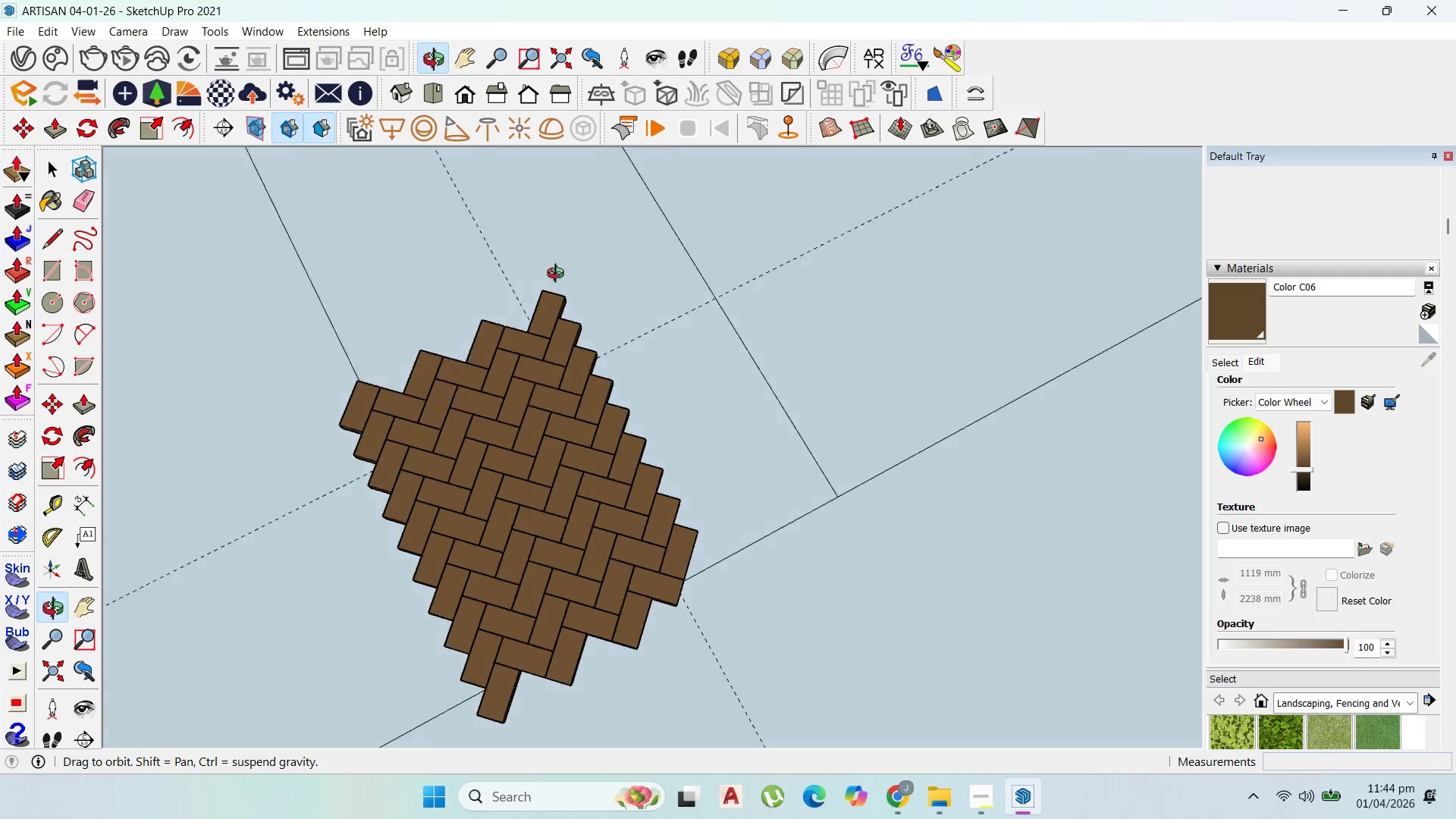 
scroll: coordinate [415, 482], scroll_direction: down, amount: 1.0
 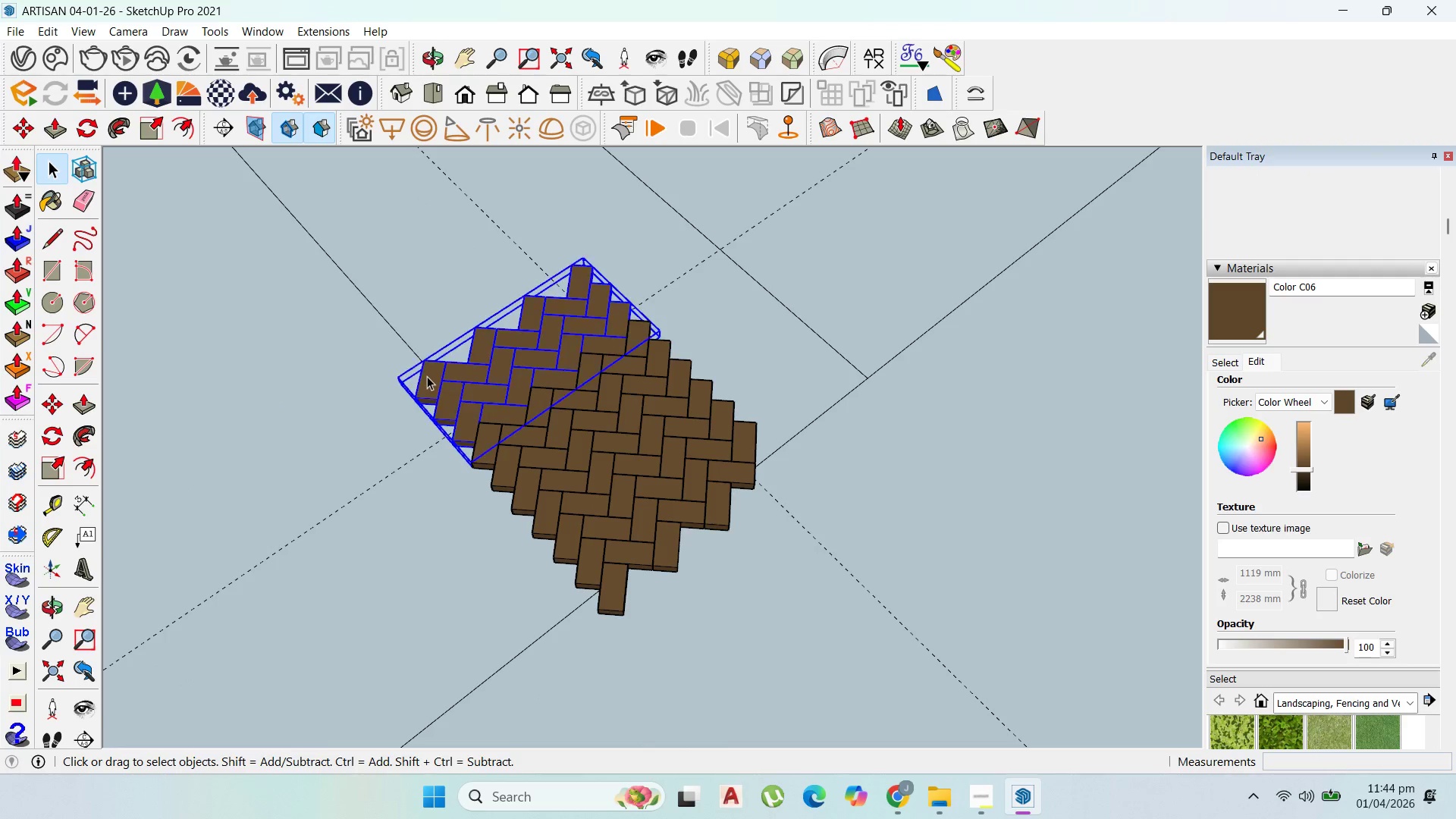 
scroll: coordinate [510, 452], scroll_direction: up, amount: 5.0
 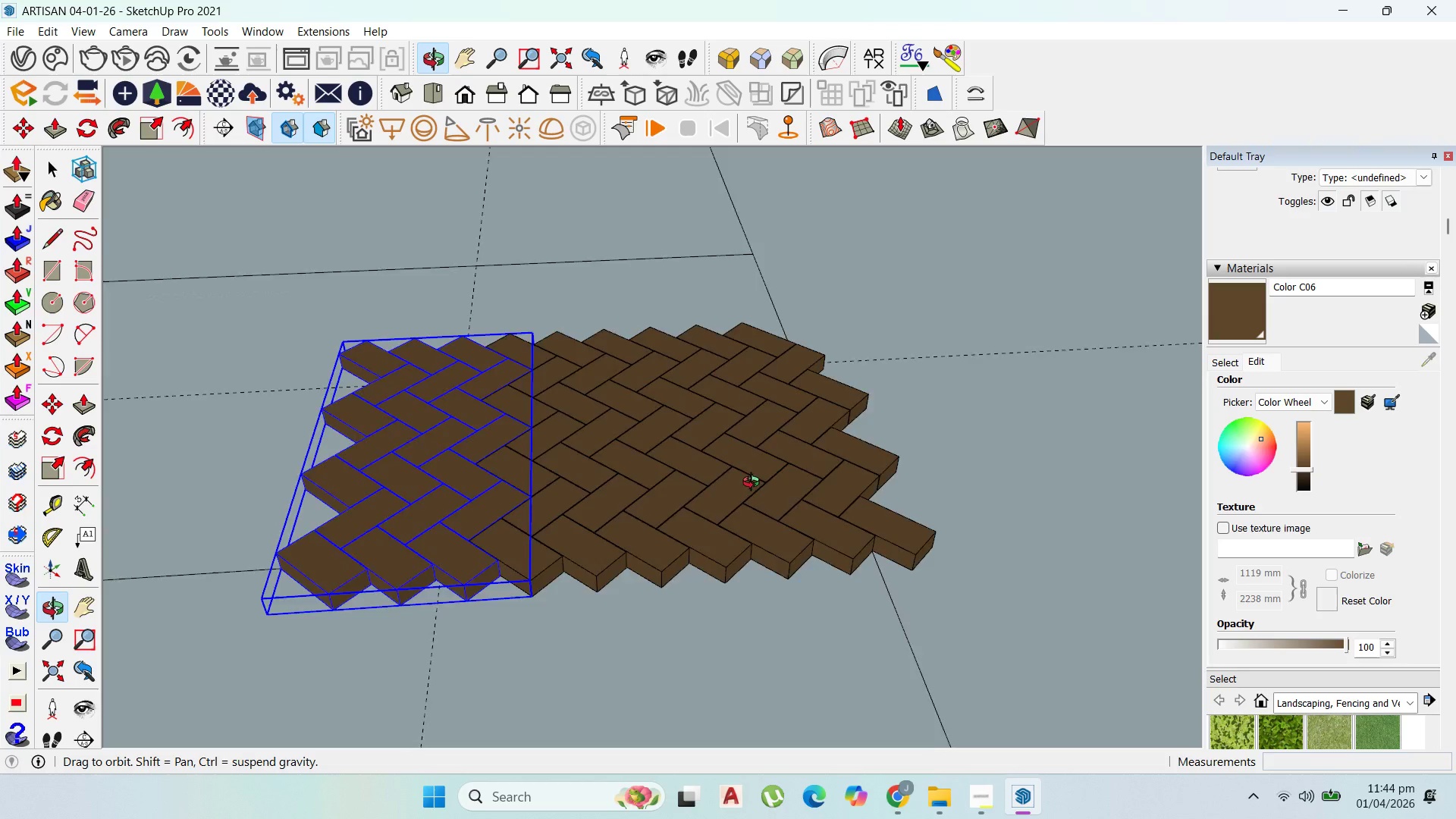 
scroll: coordinate [613, 548], scroll_direction: none, amount: 0.0
 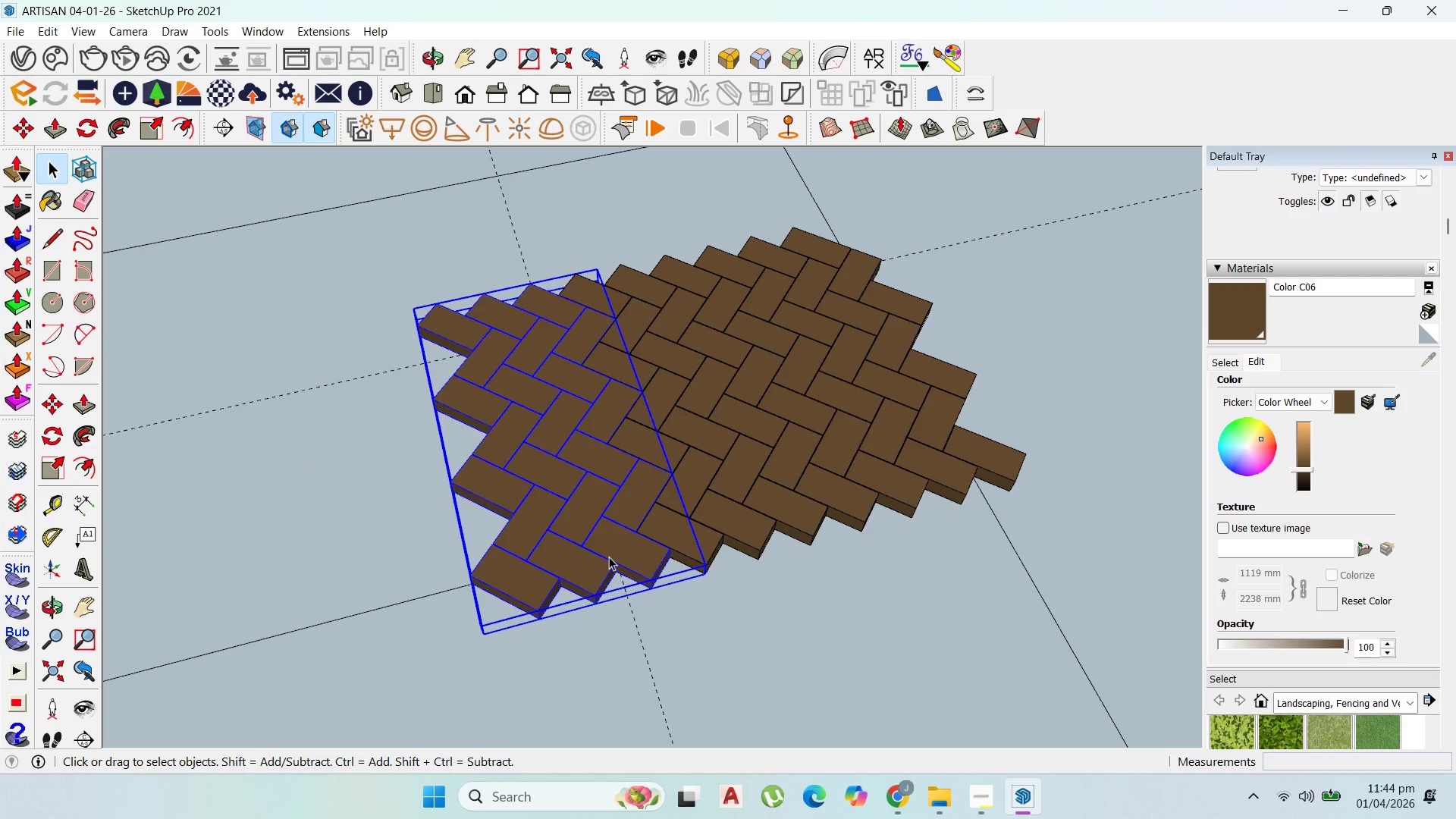 
scroll: coordinate [618, 610], scroll_direction: up, amount: 7.0
 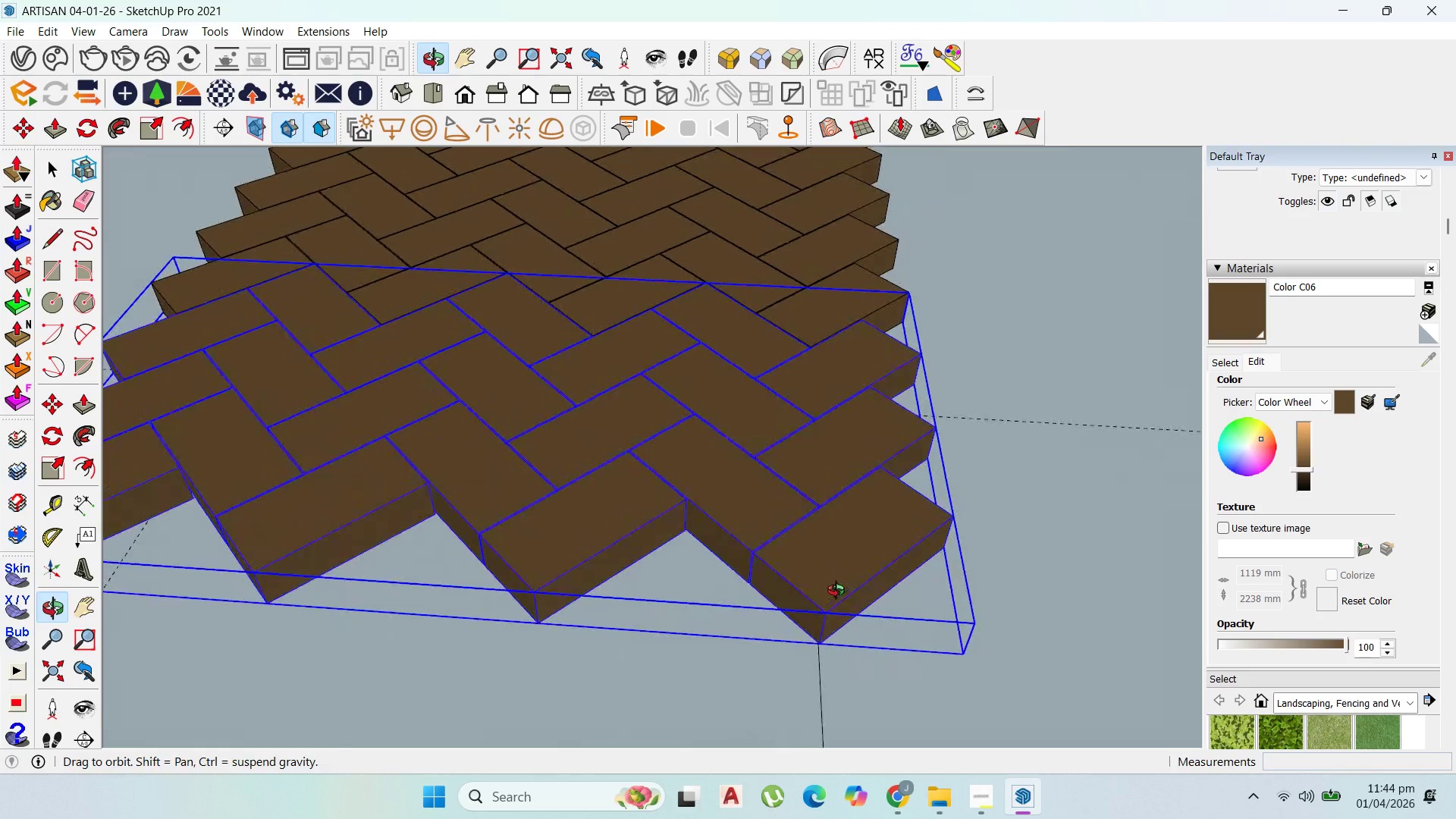 
double_click([836, 570])
 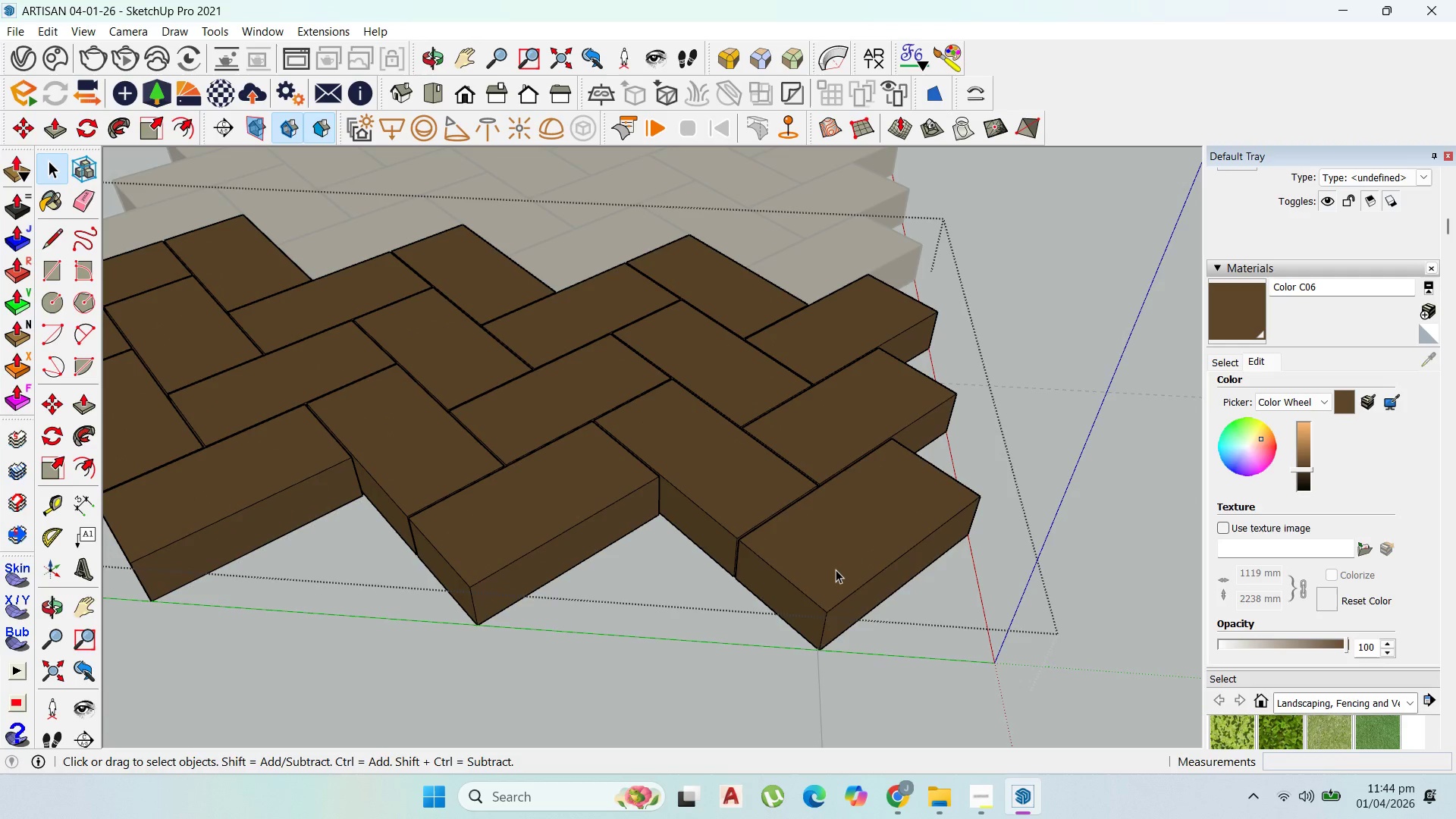 
scroll: coordinate [821, 615], scroll_direction: up, amount: 2.0
 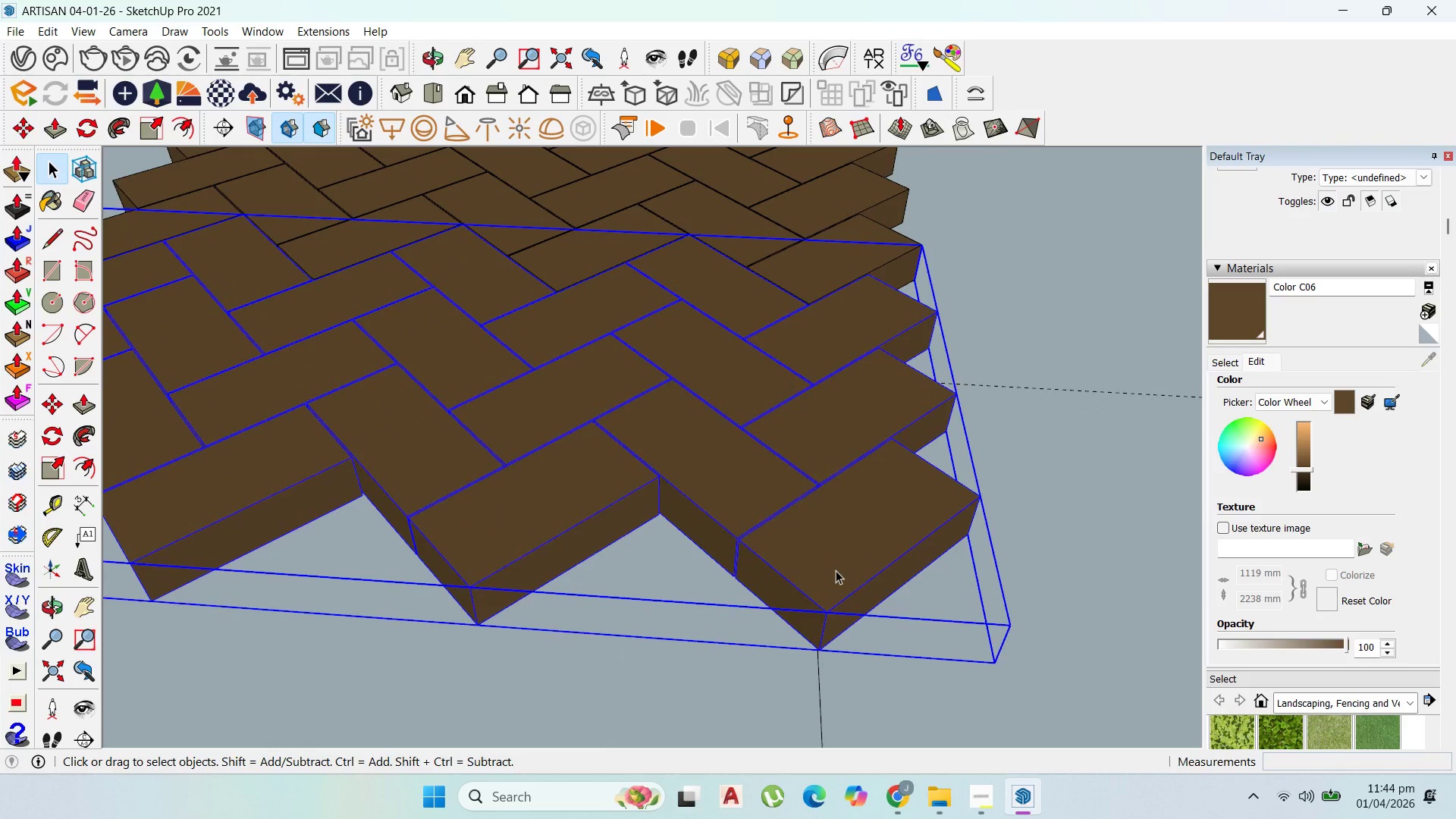 
triple_click([836, 570])
 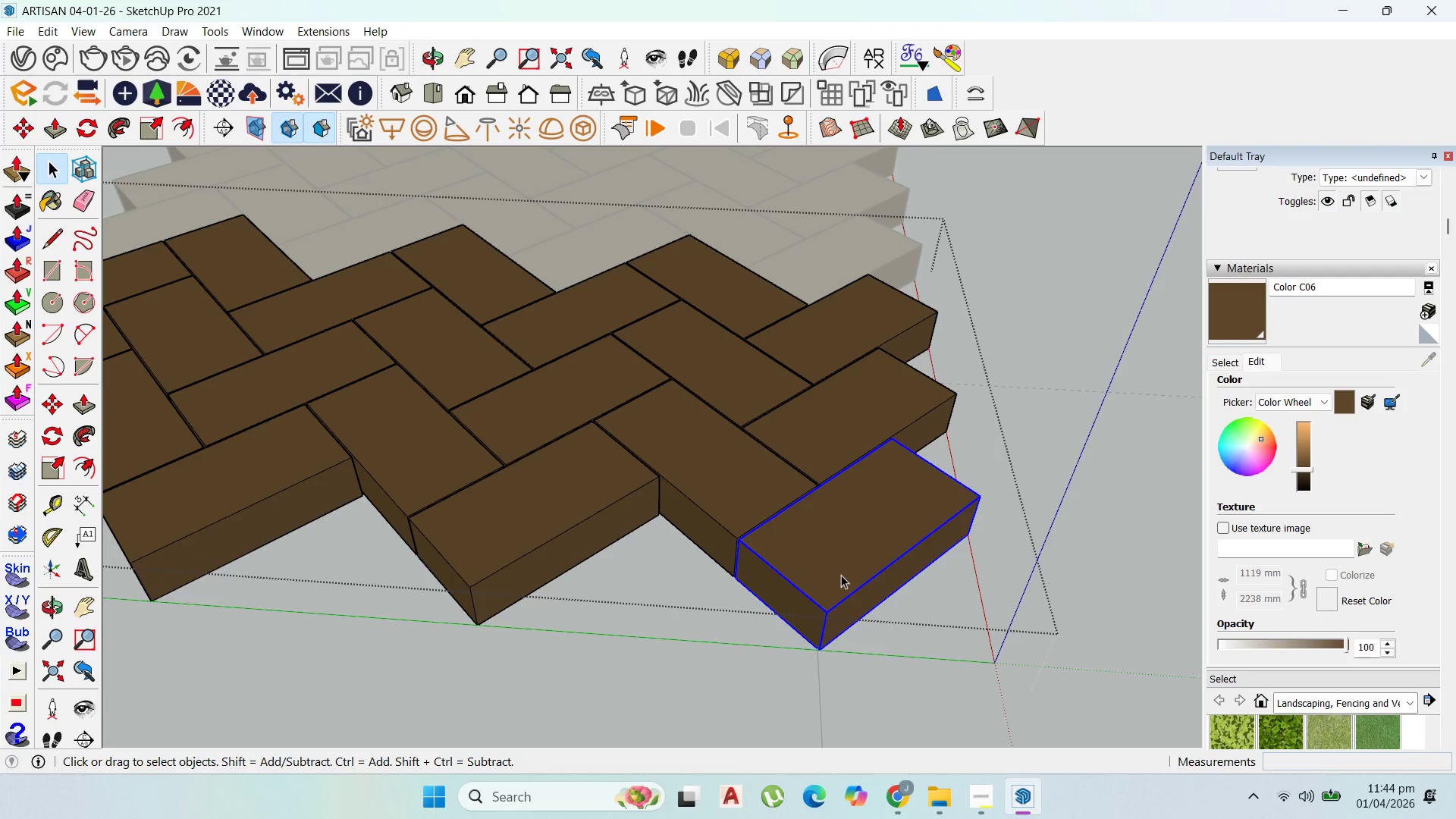 
scroll: coordinate [838, 659], scroll_direction: up, amount: 9.0
 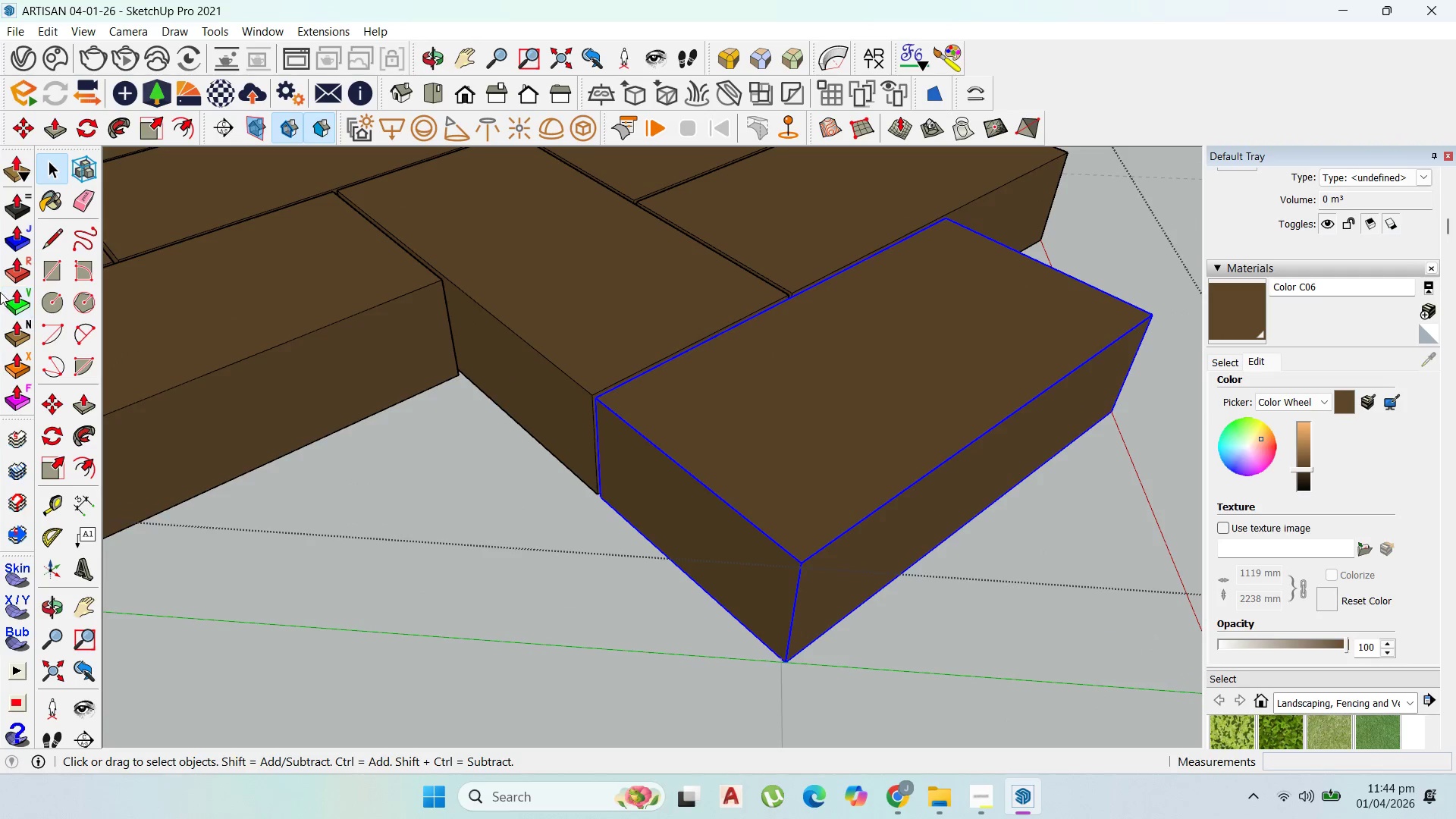 
scroll: coordinate [470, 560], scroll_direction: down, amount: 19.0
 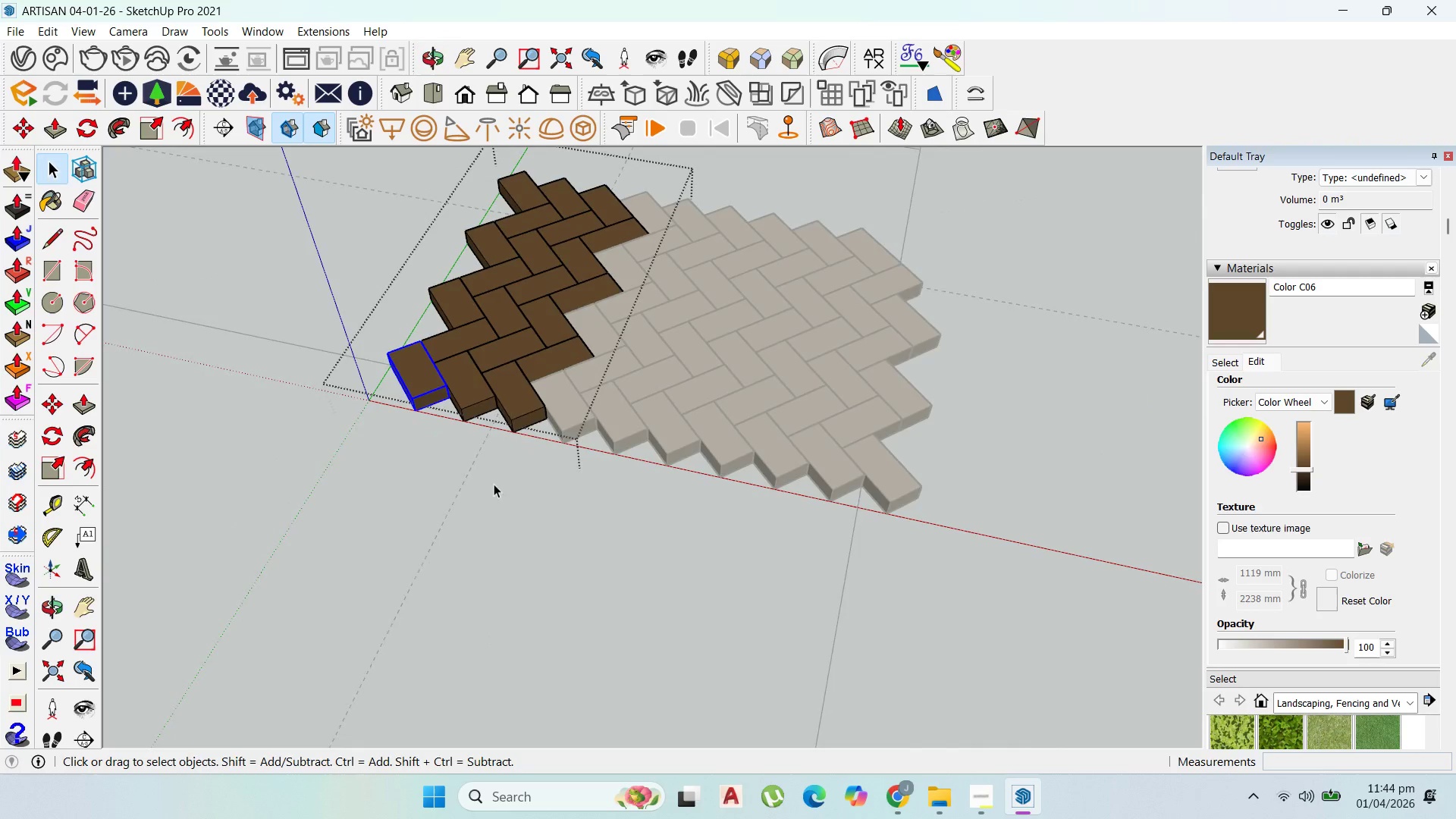 
scroll: coordinate [713, 441], scroll_direction: up, amount: 1.0
 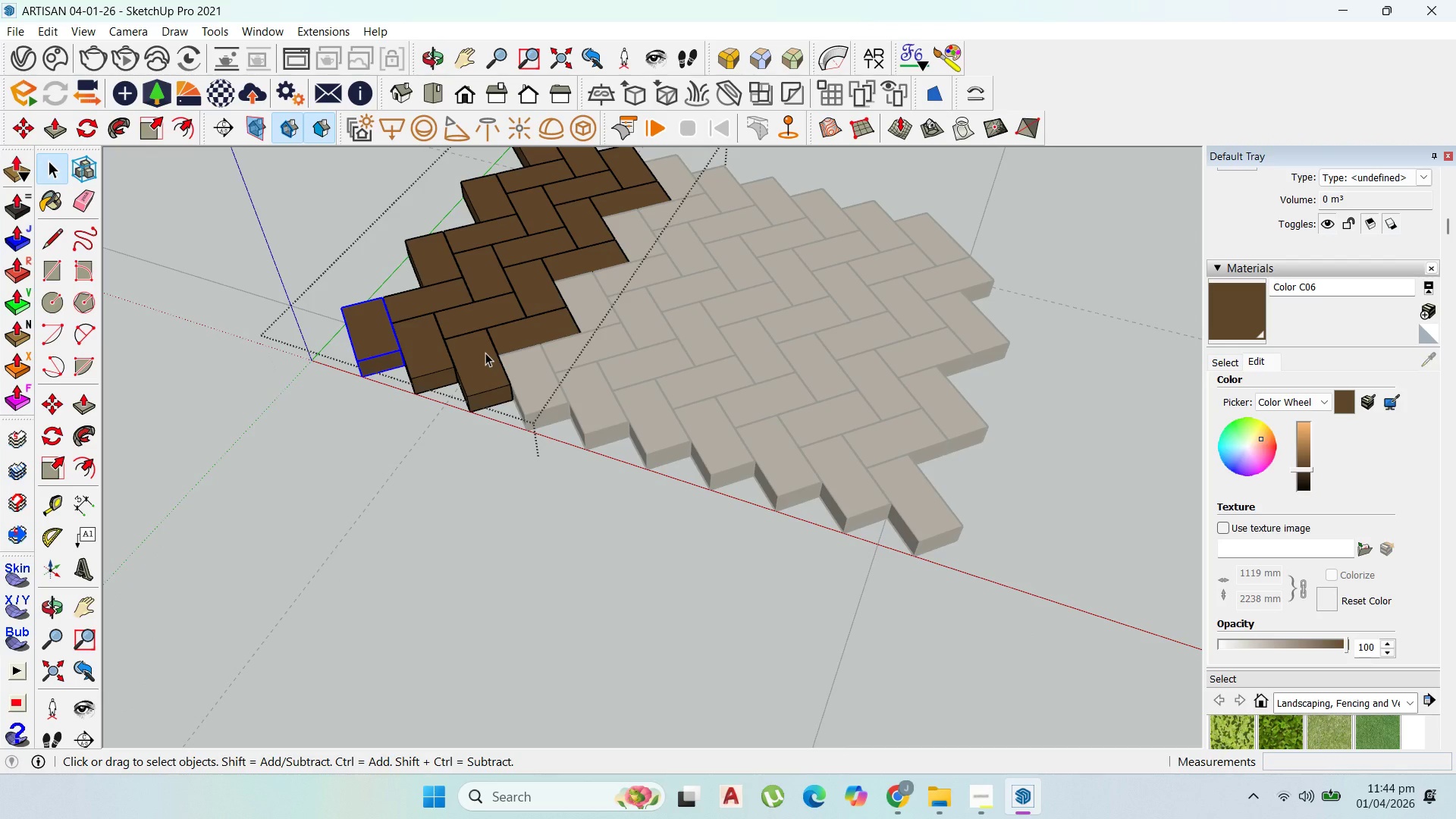 
wait(5.06)
 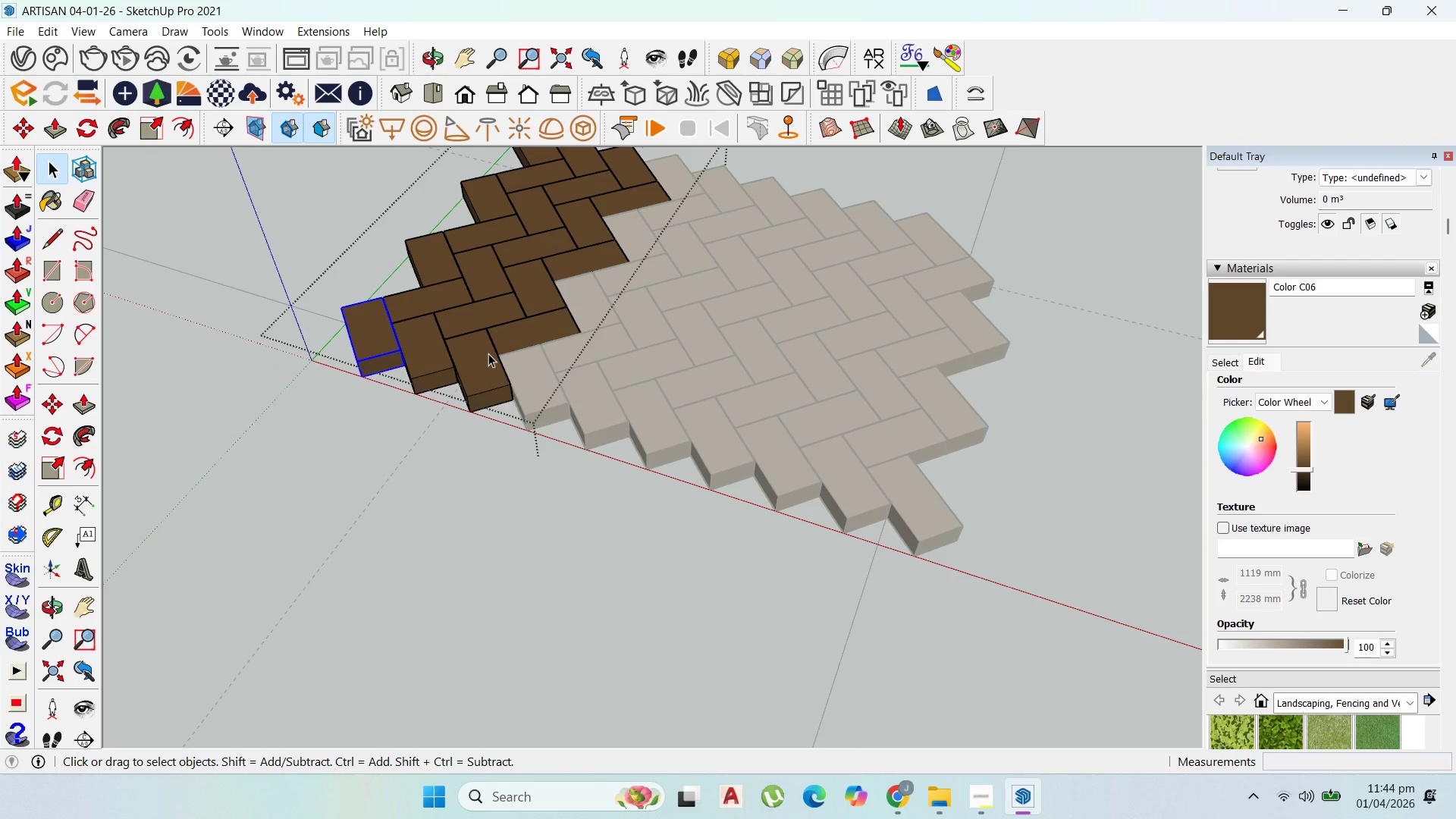 
scroll: coordinate [1021, 511], scroll_direction: up, amount: 5.0
 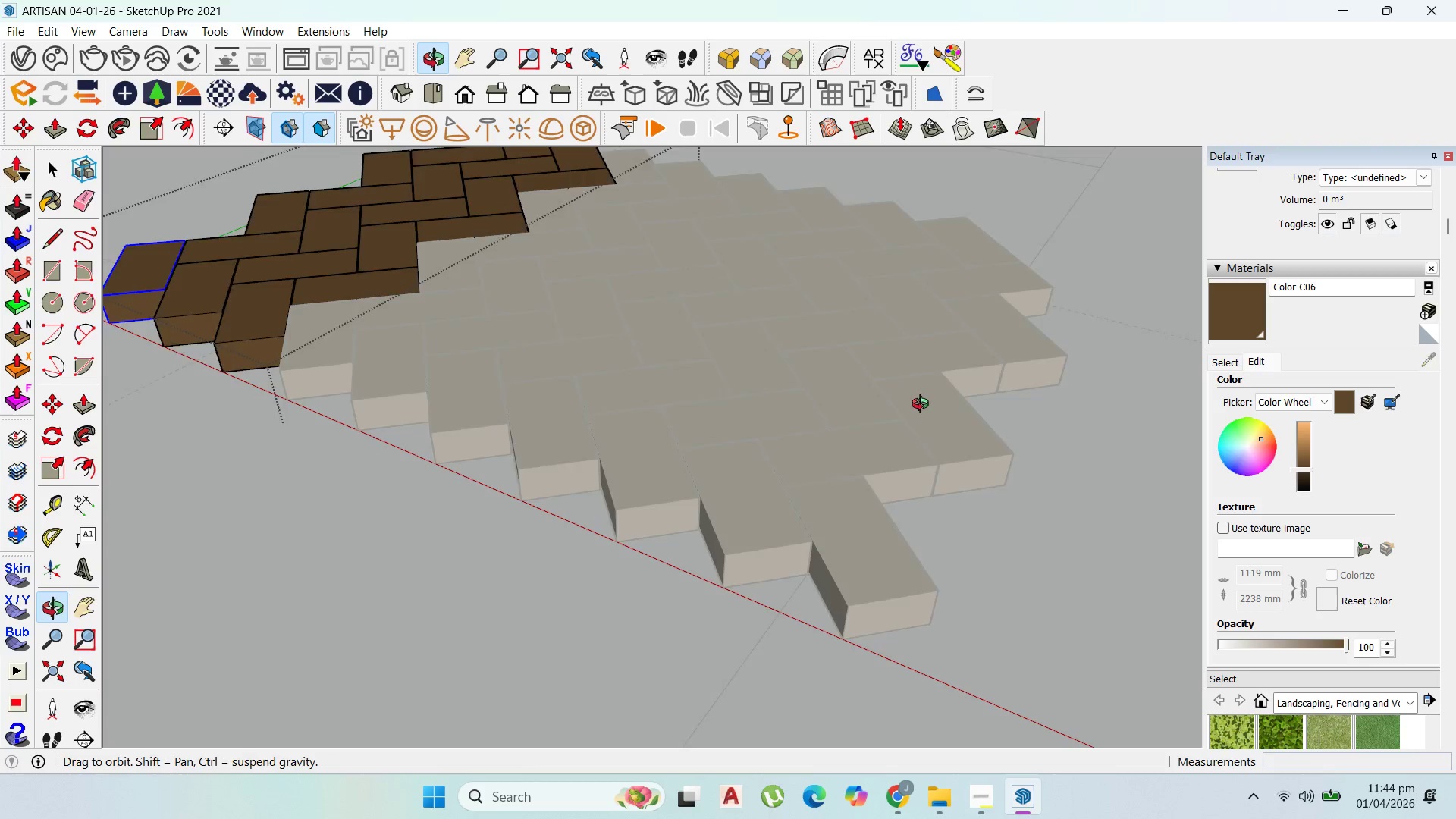 
key(Escape)
 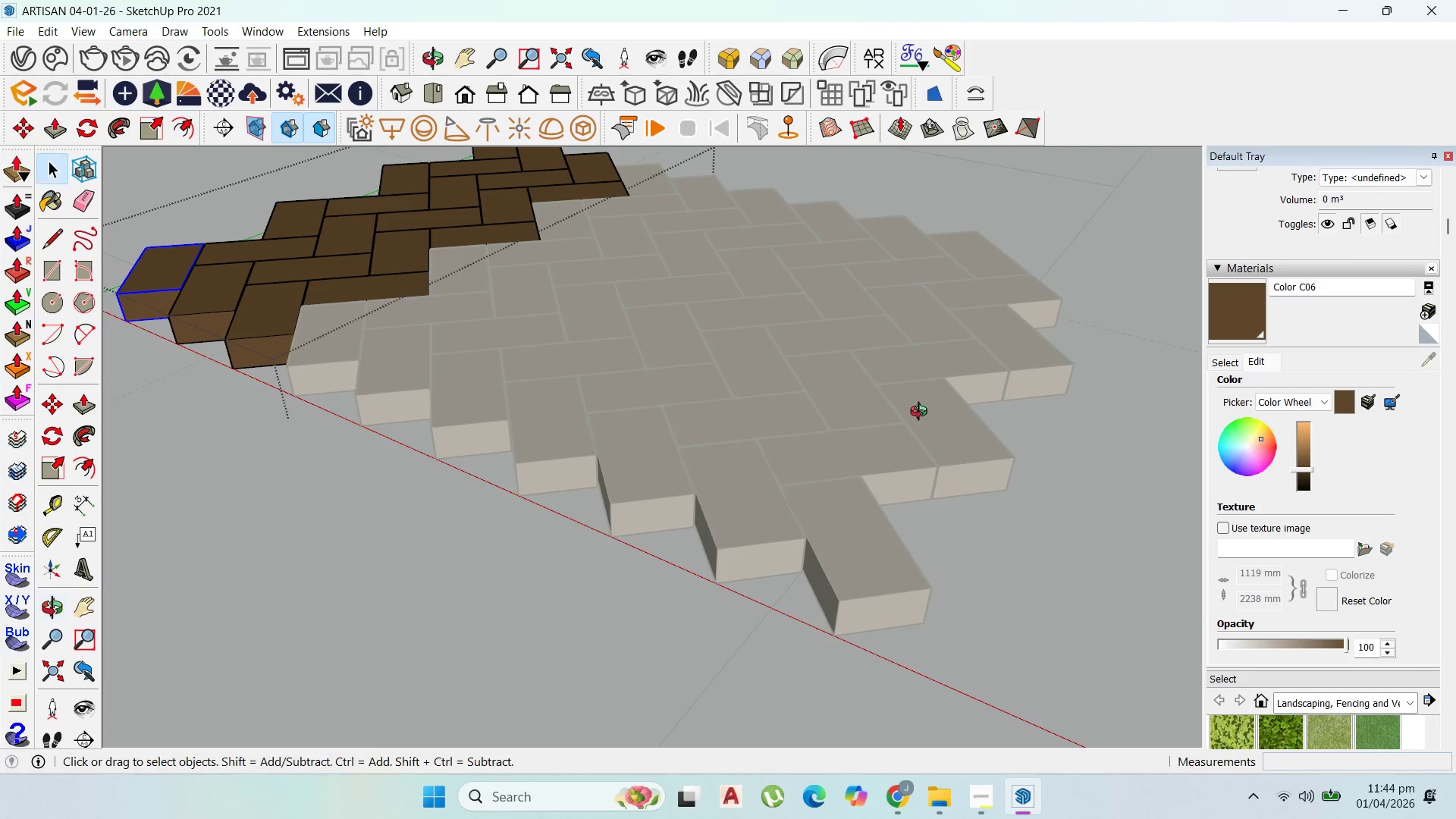 
key(Escape)
 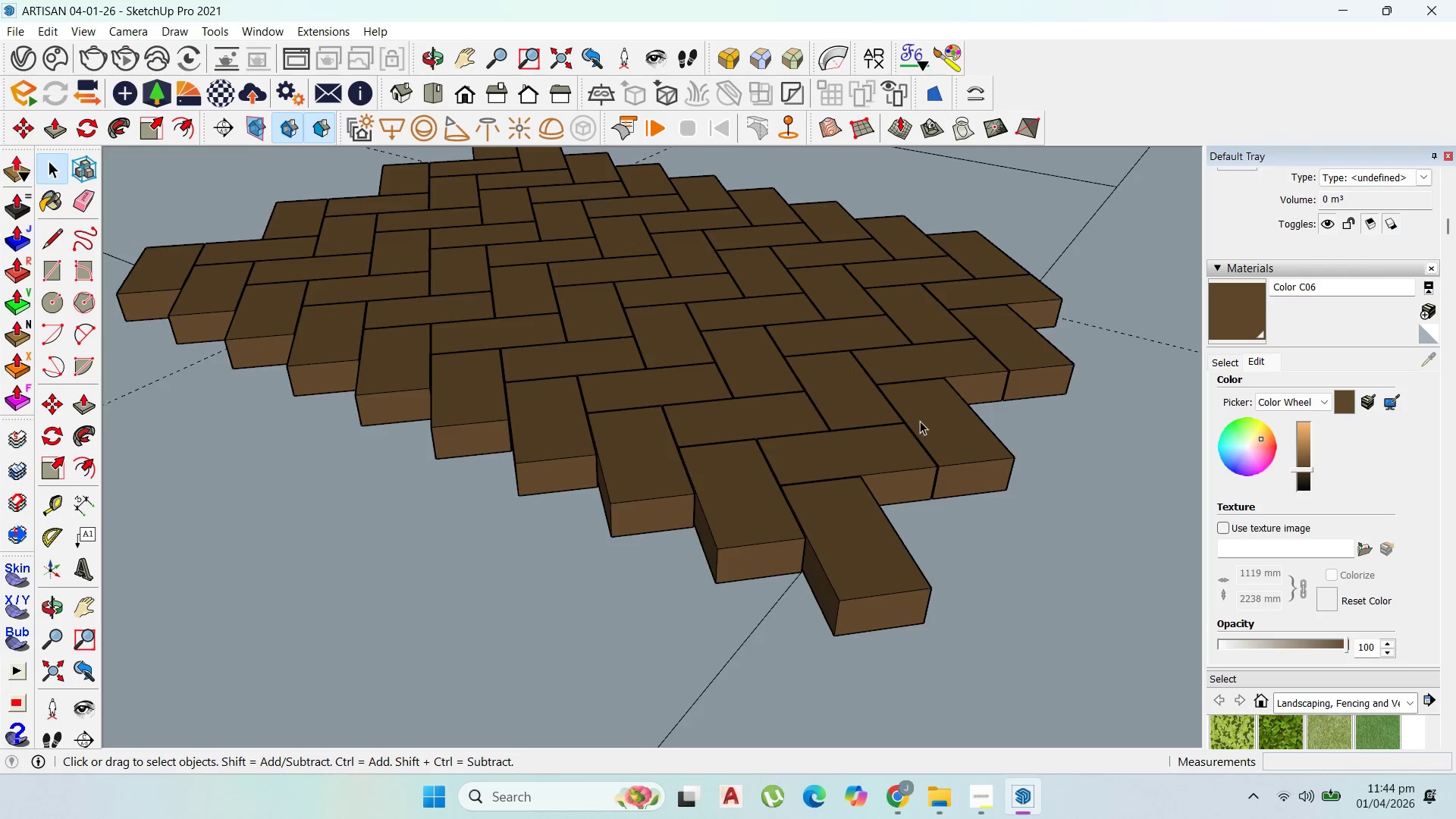 
key(Escape)
 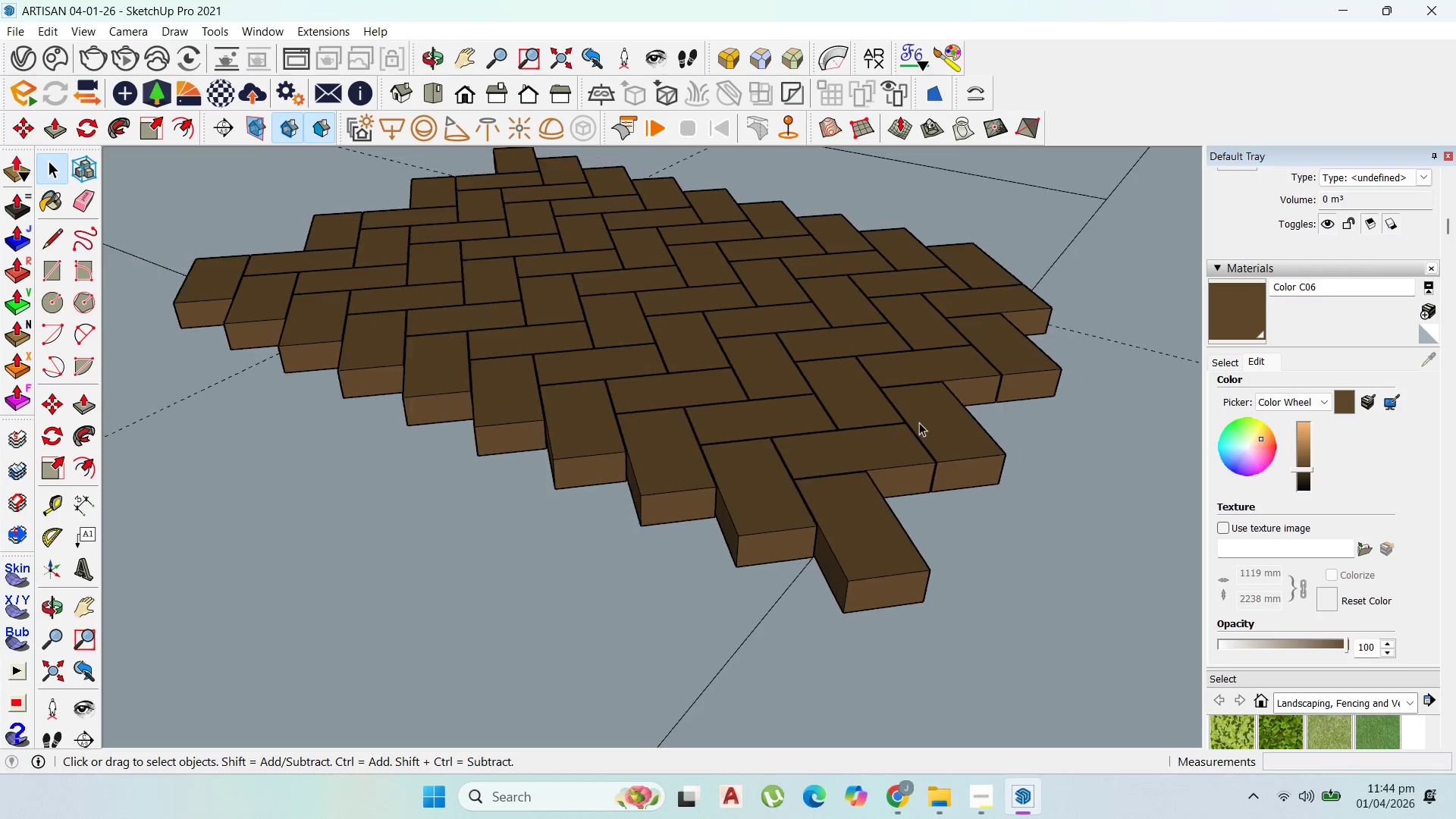 
scroll: coordinate [882, 413], scroll_direction: down, amount: 6.0
 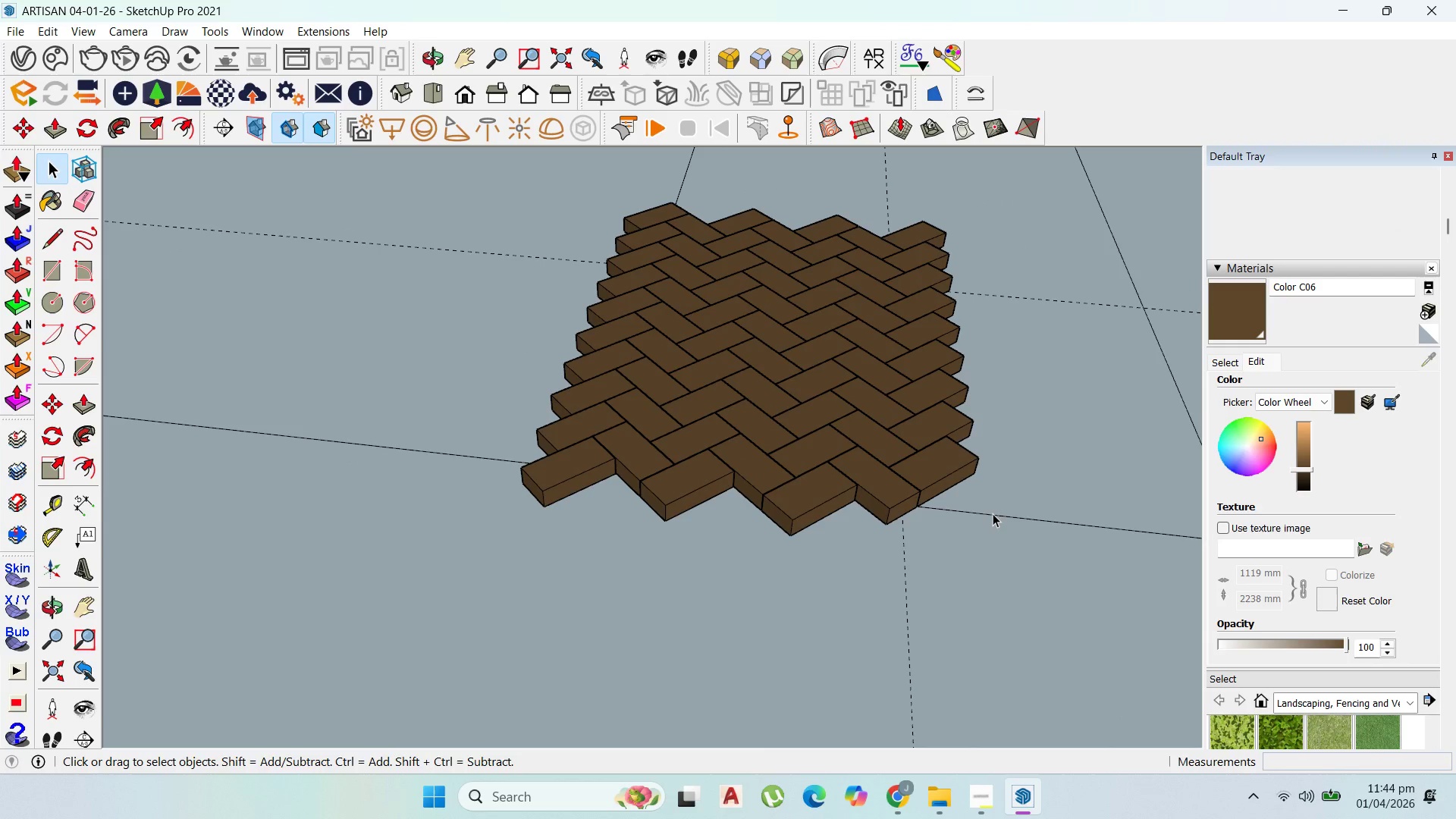 
left_click([993, 513])
 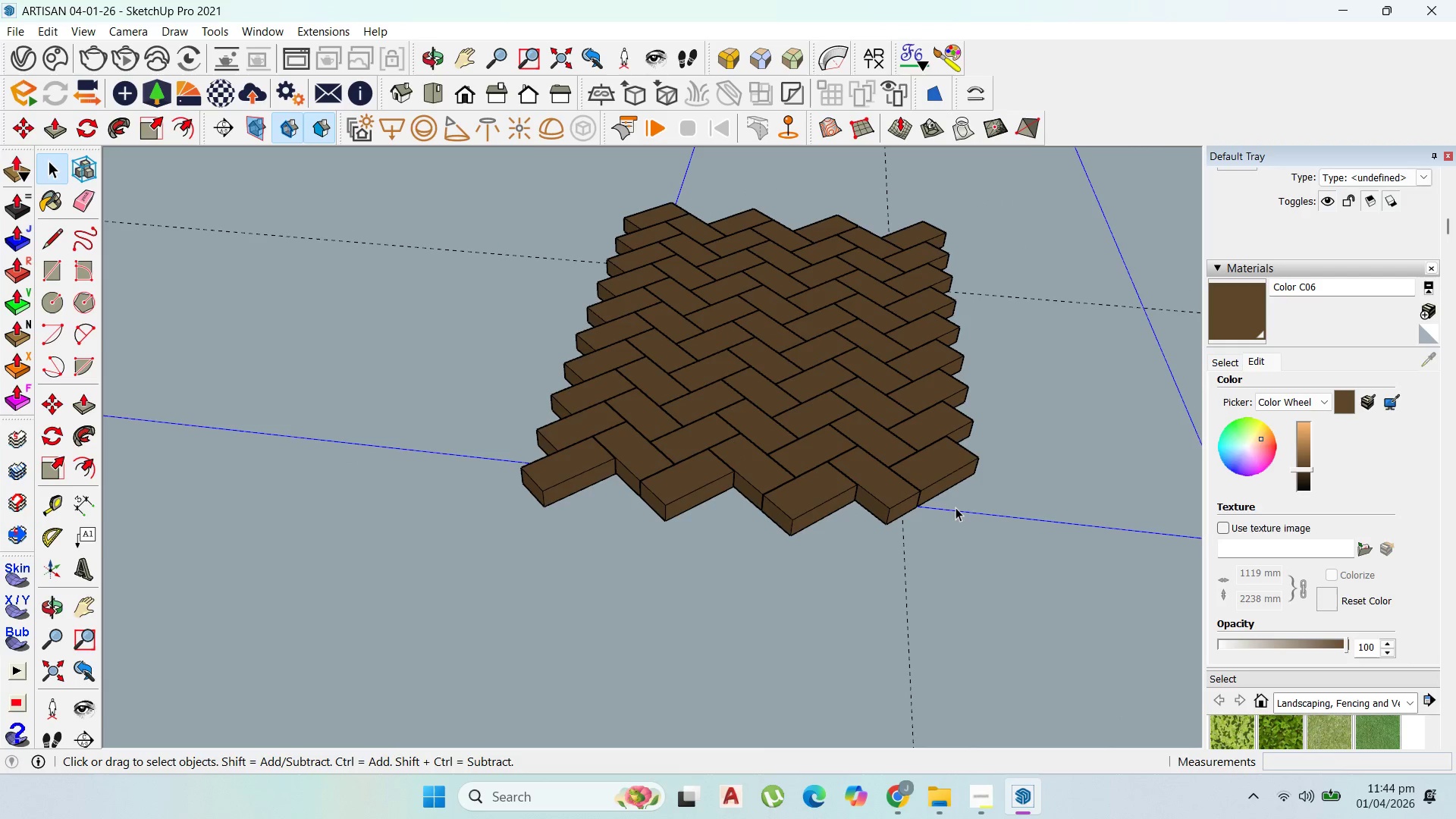 
scroll: coordinate [714, 531], scroll_direction: up, amount: 26.0
 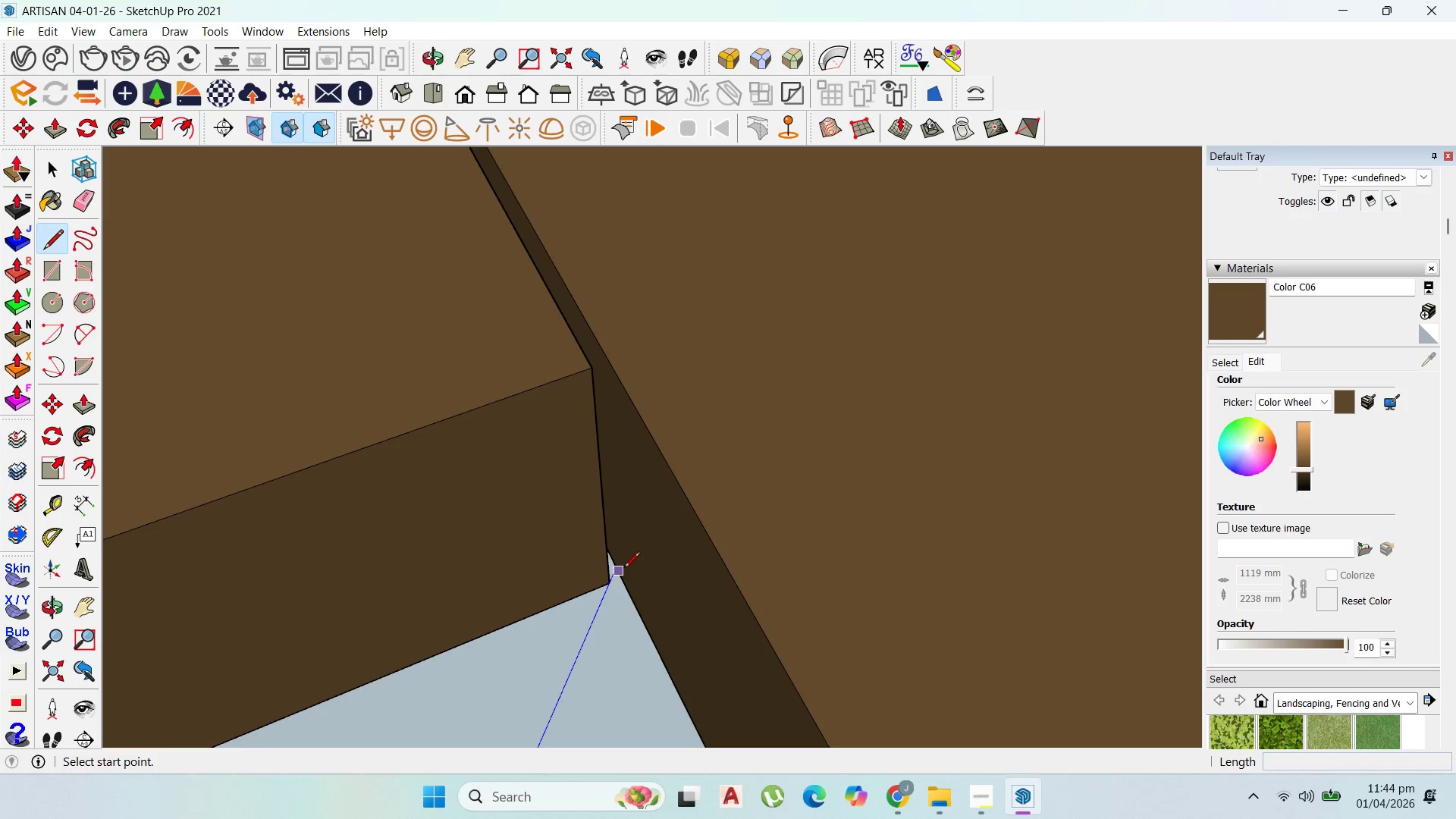 
left_click([621, 566])
 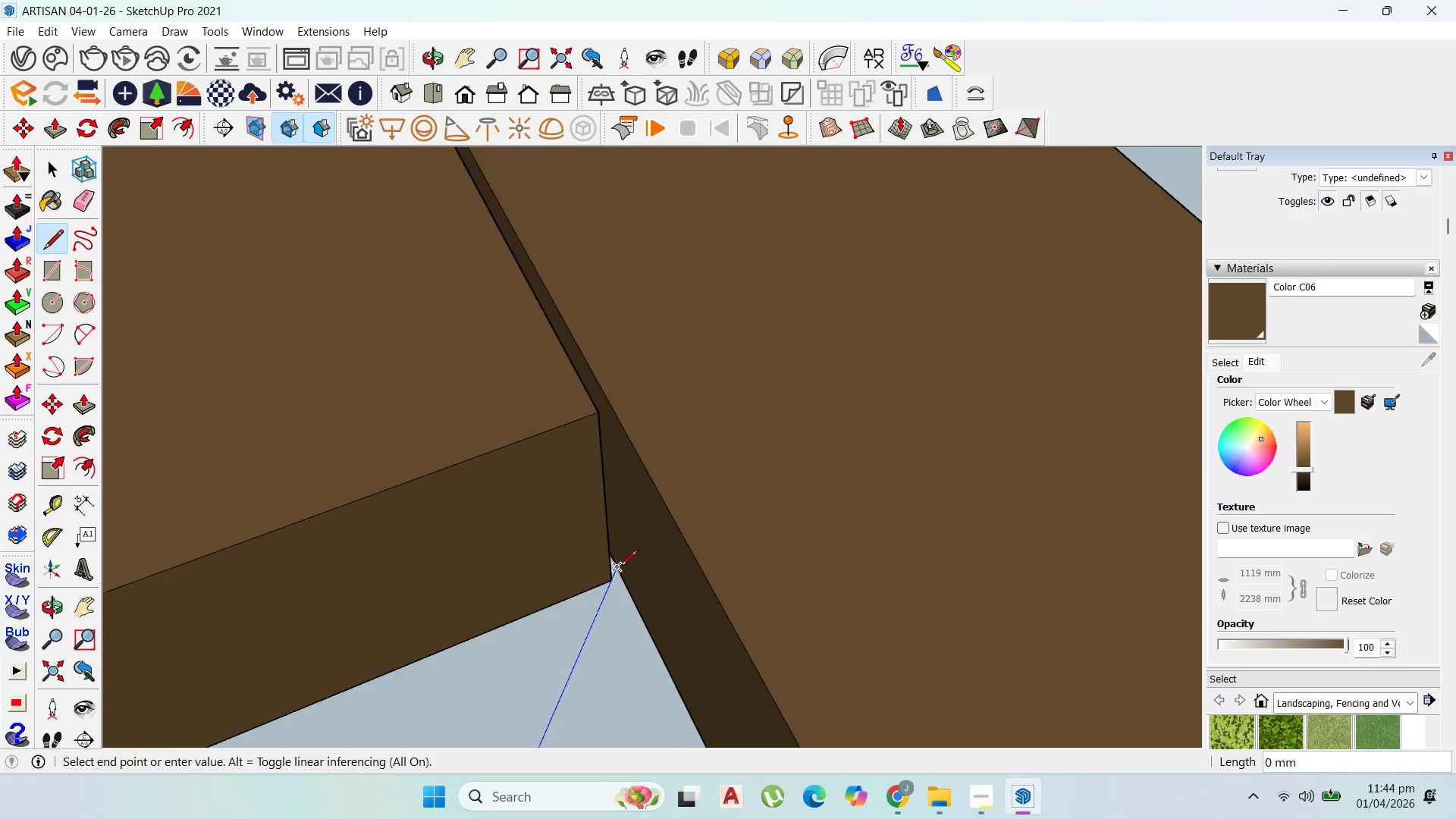 
scroll: coordinate [621, 567], scroll_direction: down, amount: 4.0
 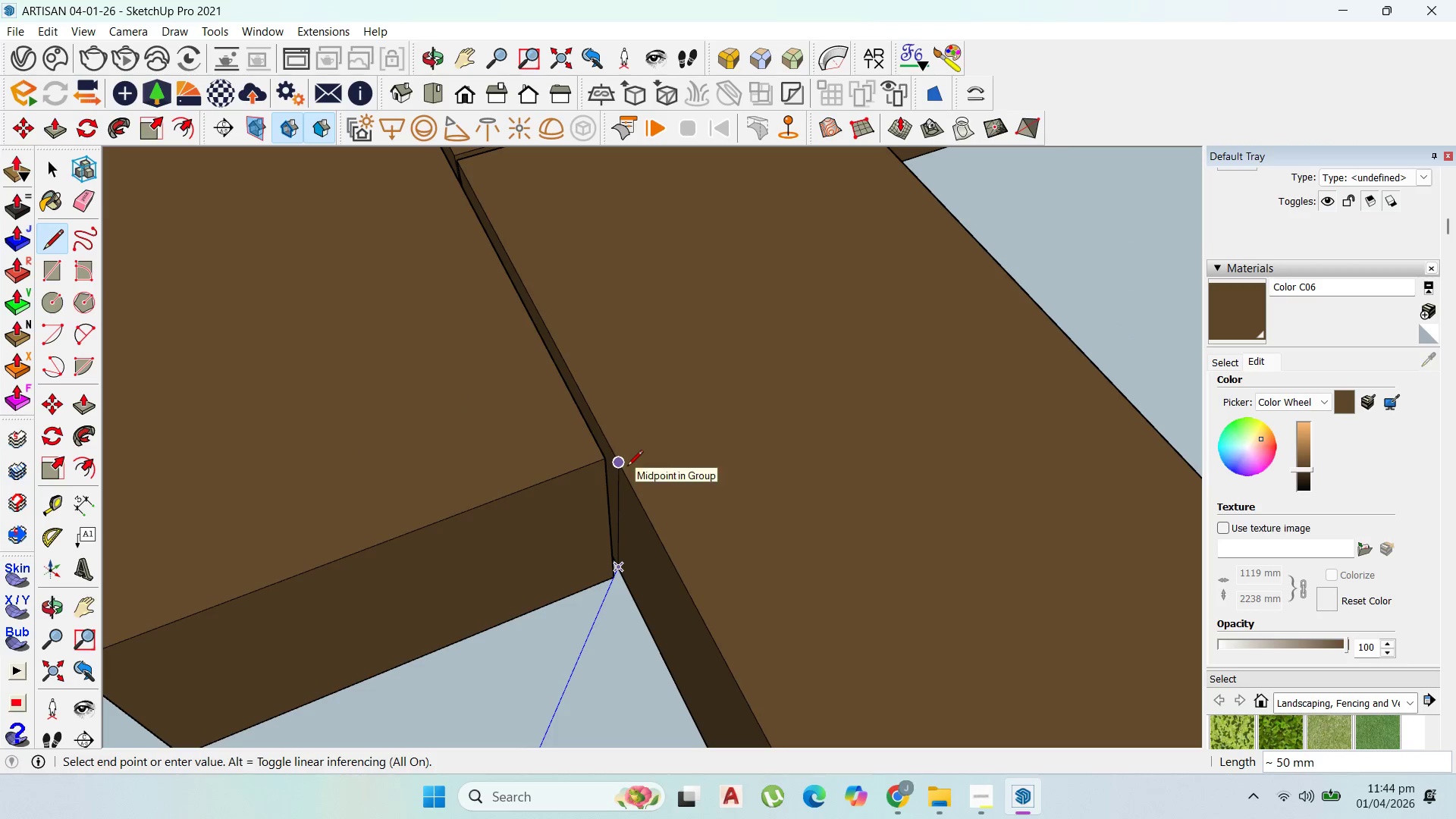 
scroll: coordinate [616, 483], scroll_direction: up, amount: 1.0
 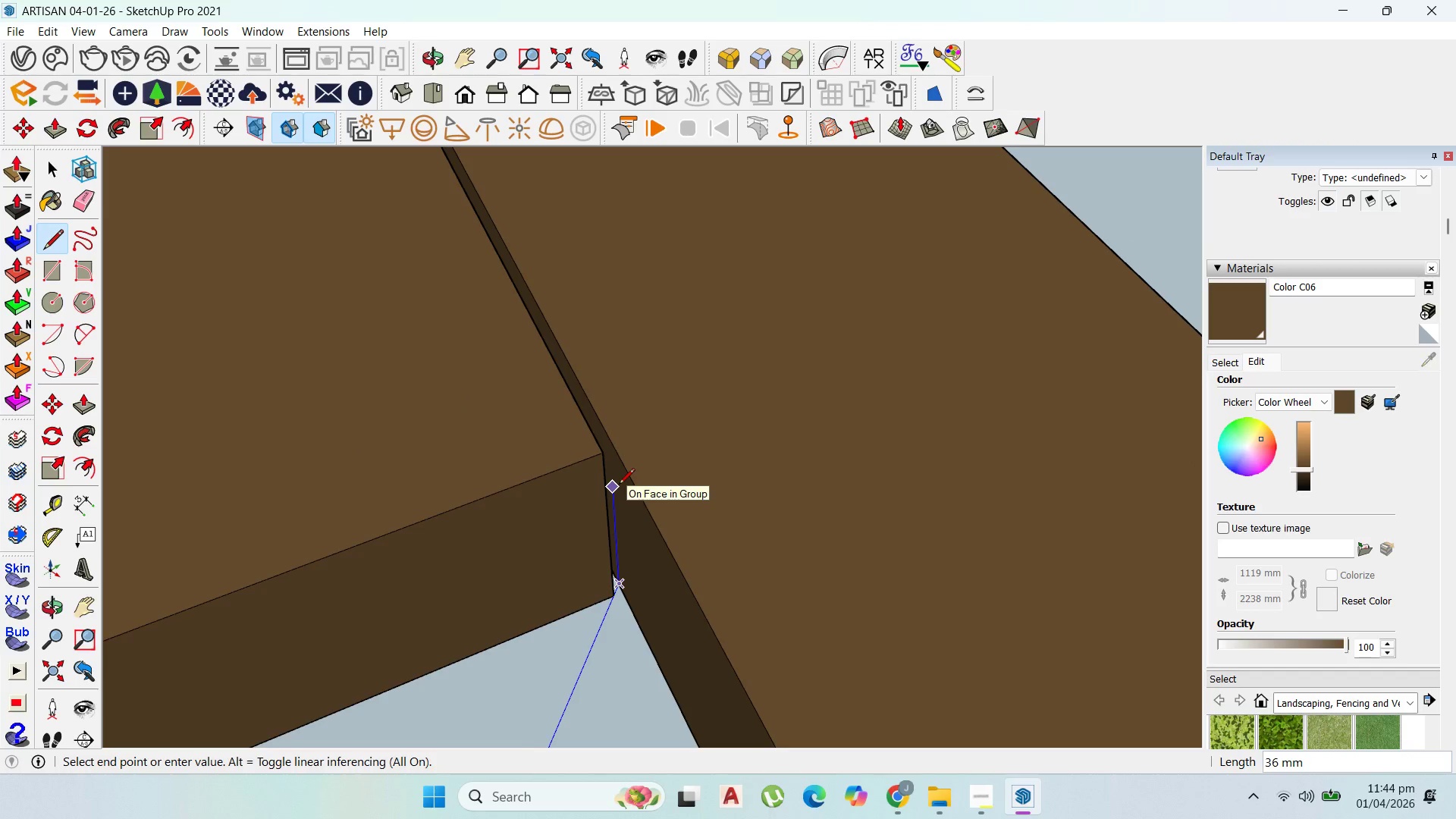 
hold_key(key=ShiftLeft, duration=0.97)
 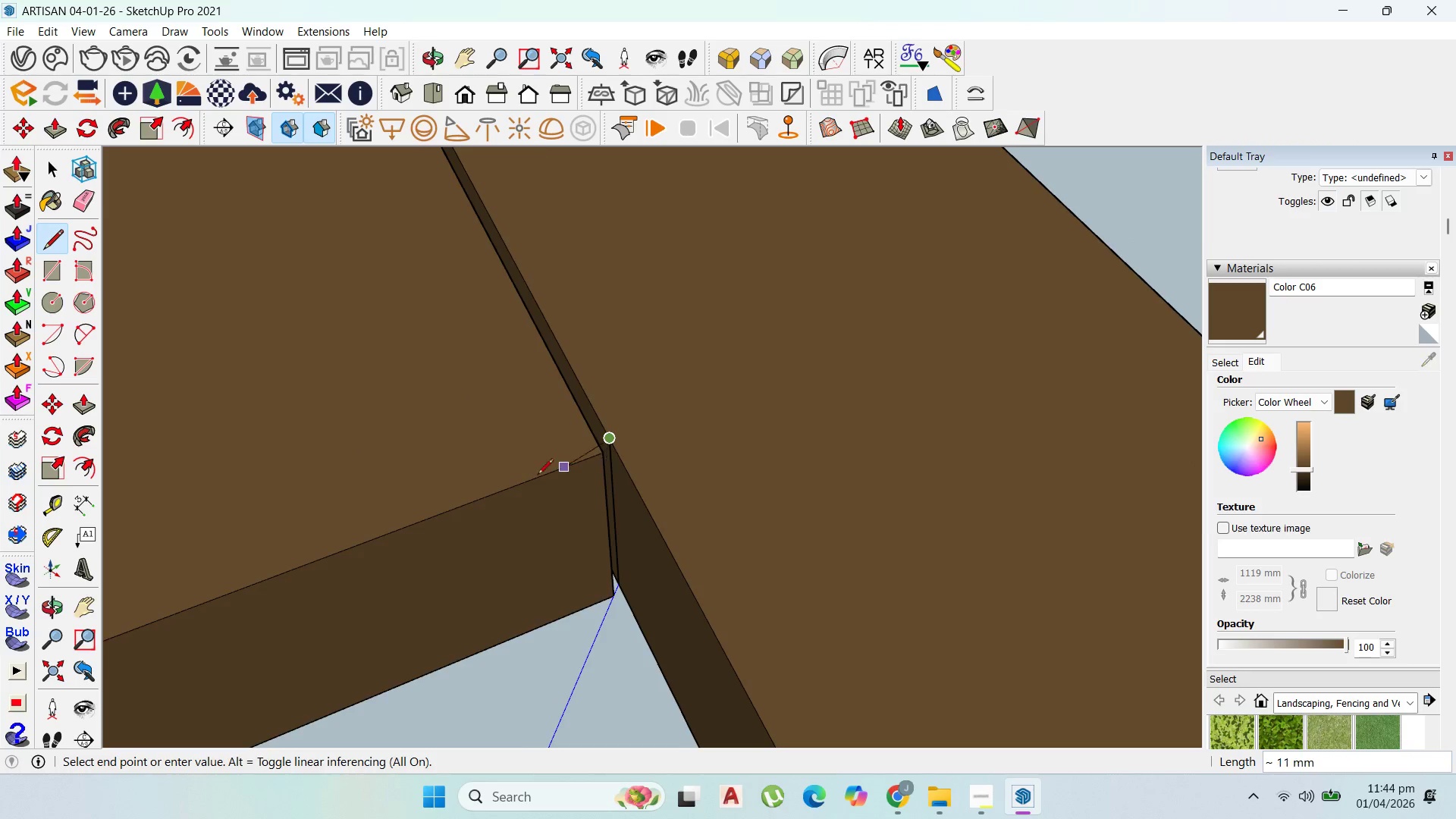 
scroll: coordinate [577, 650], scroll_direction: down, amount: 24.0
 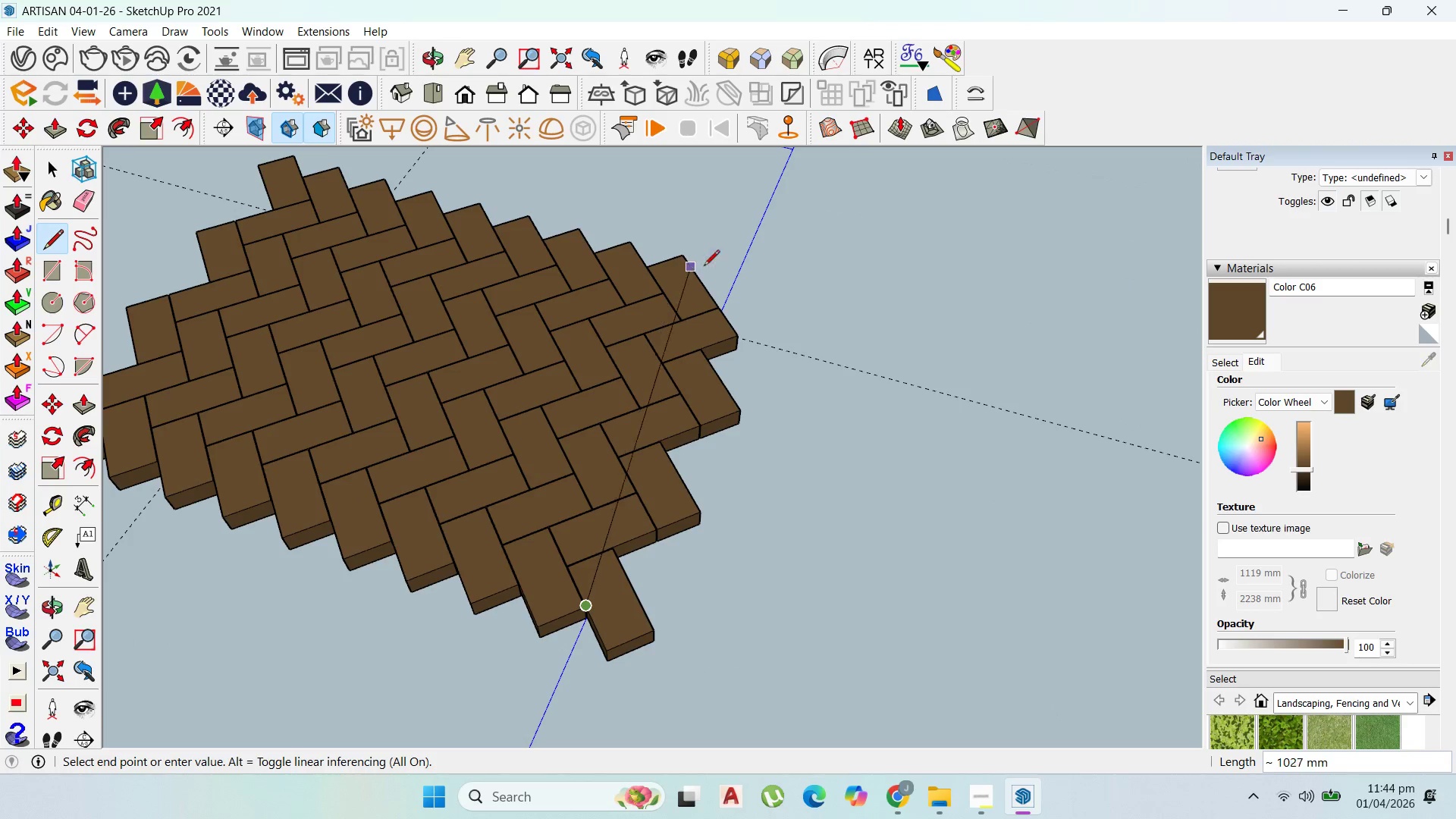 
scroll: coordinate [717, 303], scroll_direction: up, amount: 2.0
 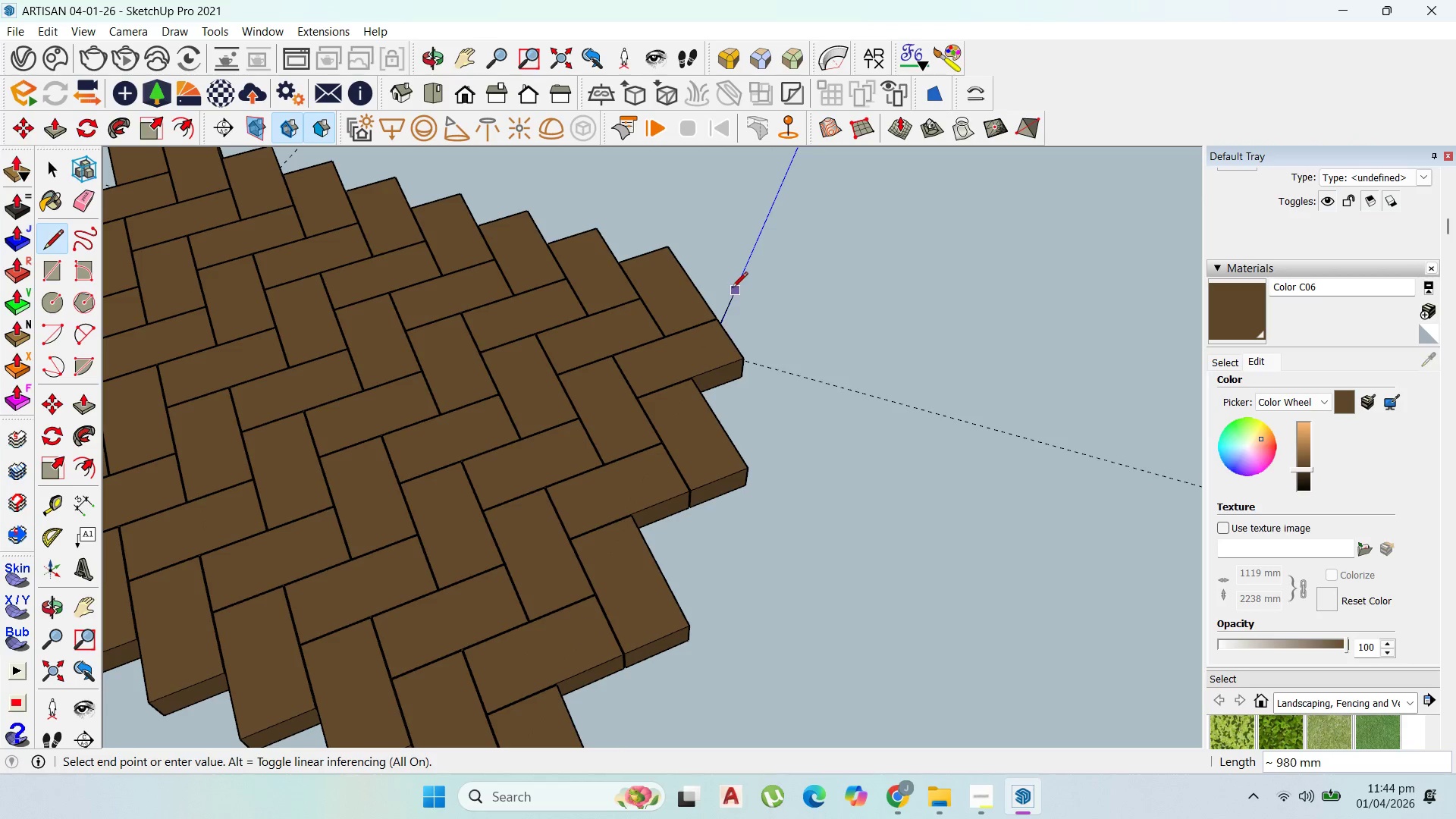 
hold_key(key=ShiftLeft, duration=1.52)
scroll: coordinate [759, 344], scroll_direction: up, amount: 2.0
 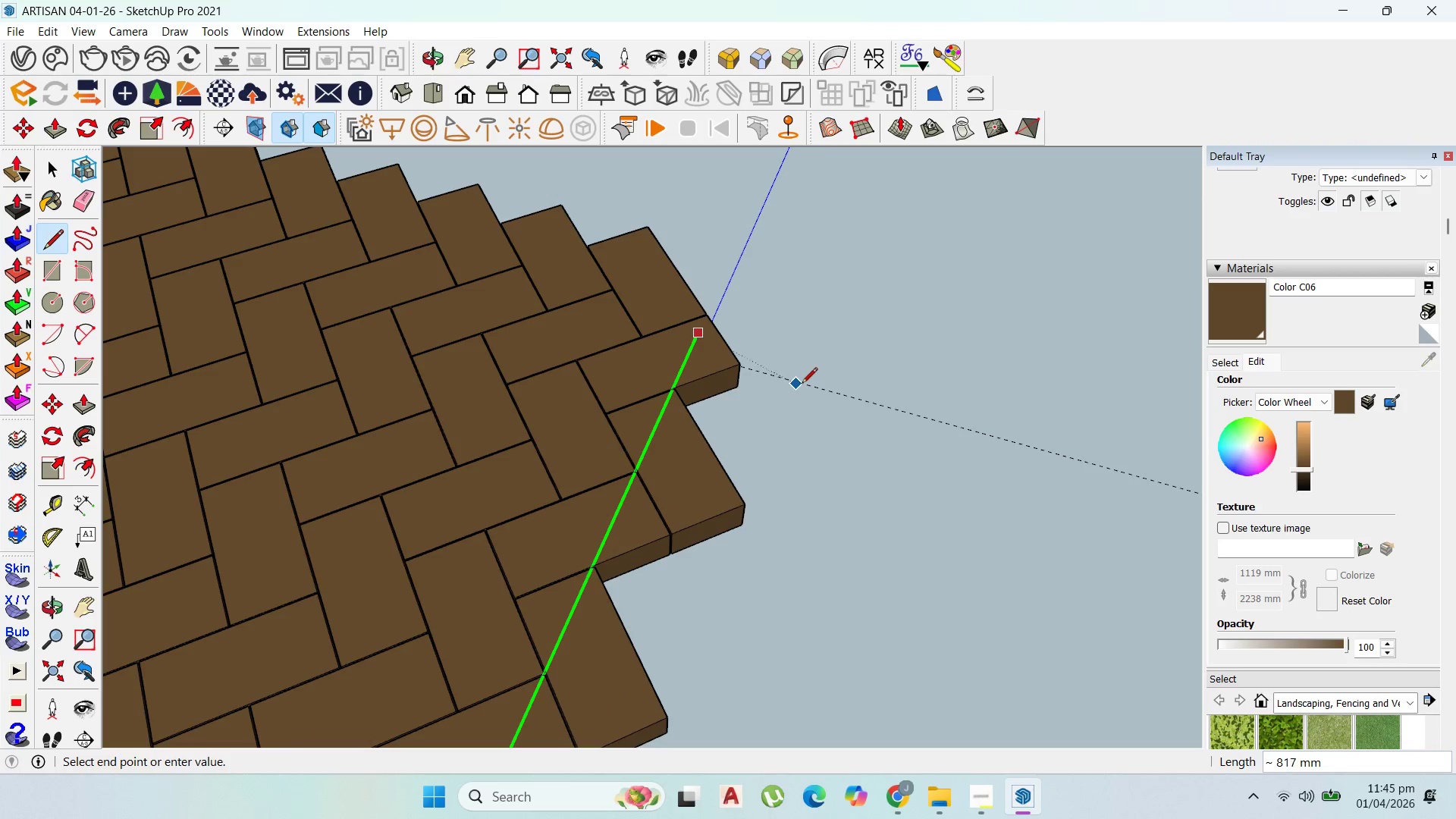 
hold_key(key=ShiftLeft, duration=1.5)
 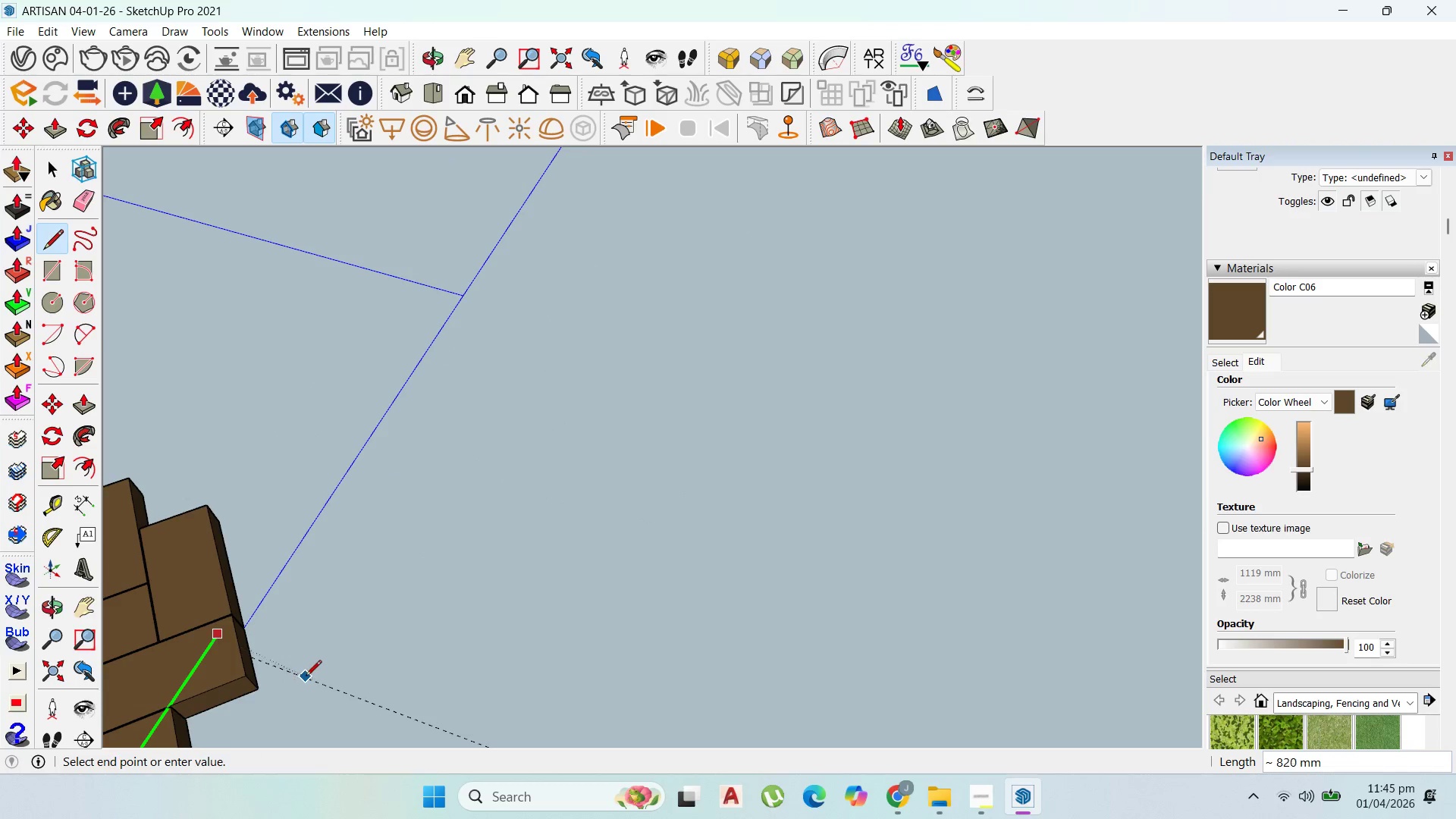 
hold_key(key=ShiftLeft, duration=1.5)
 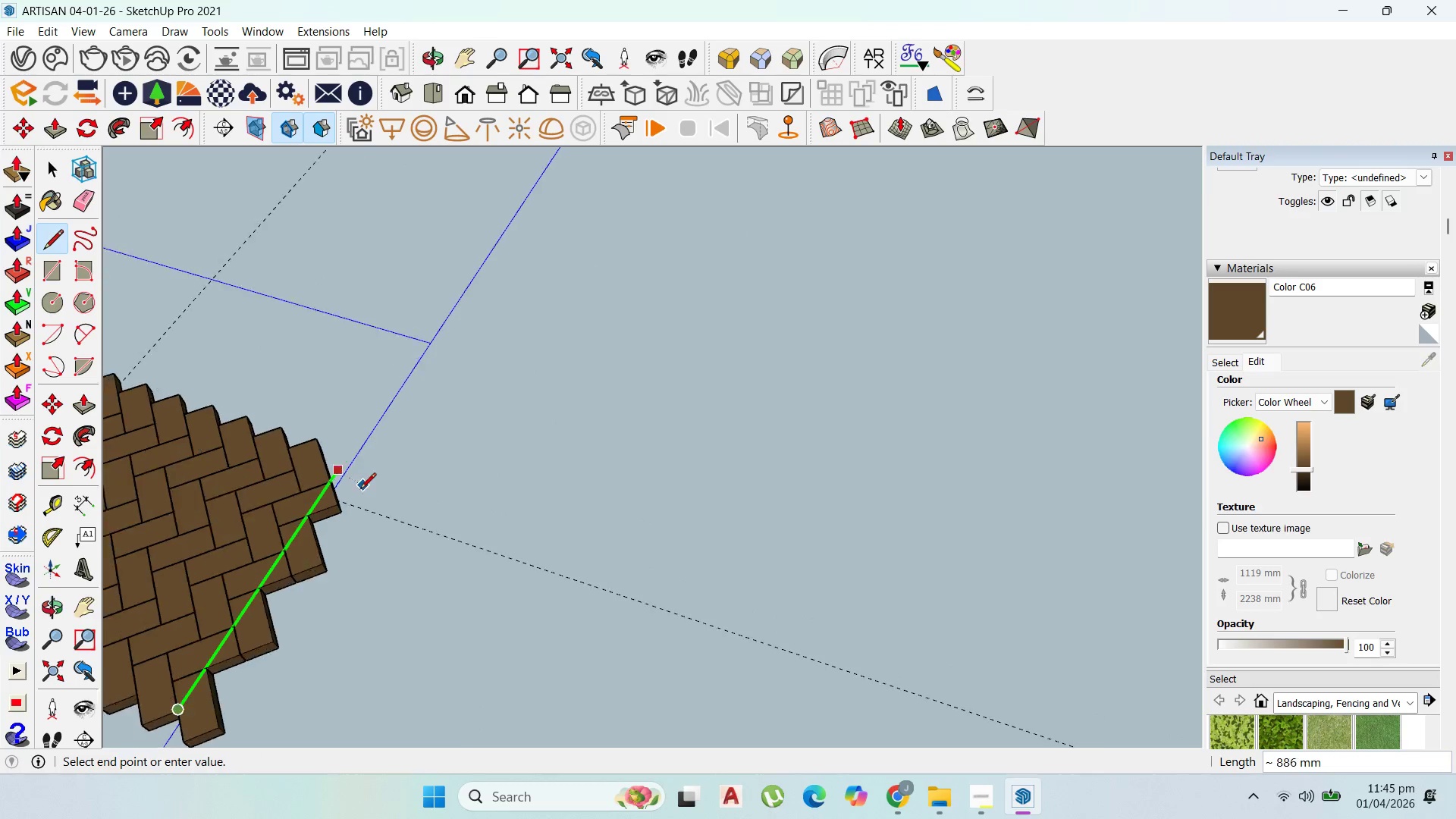 
hold_key(key=ShiftLeft, duration=1.5)
 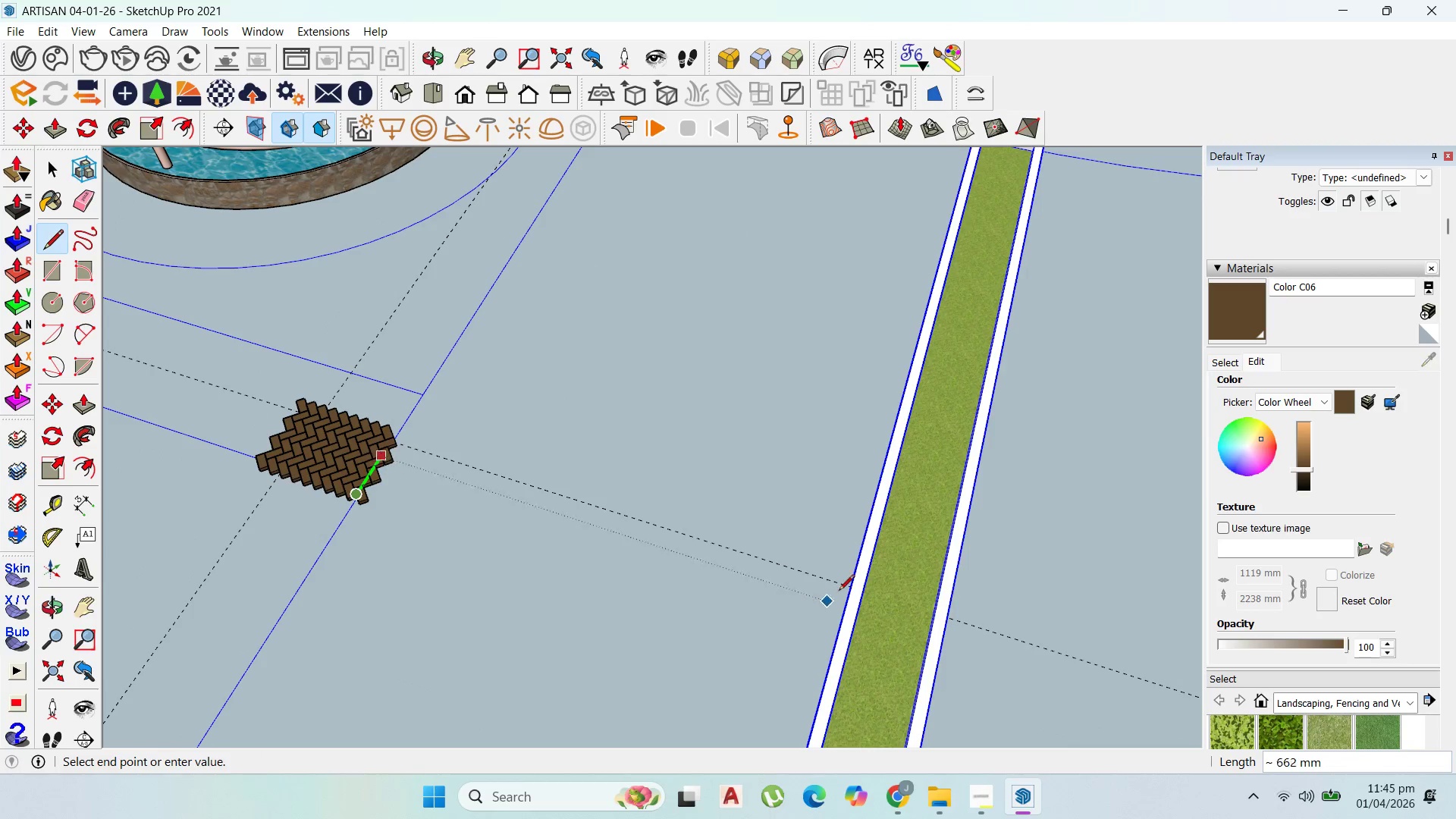 
hold_key(key=ShiftLeft, duration=1.5)
 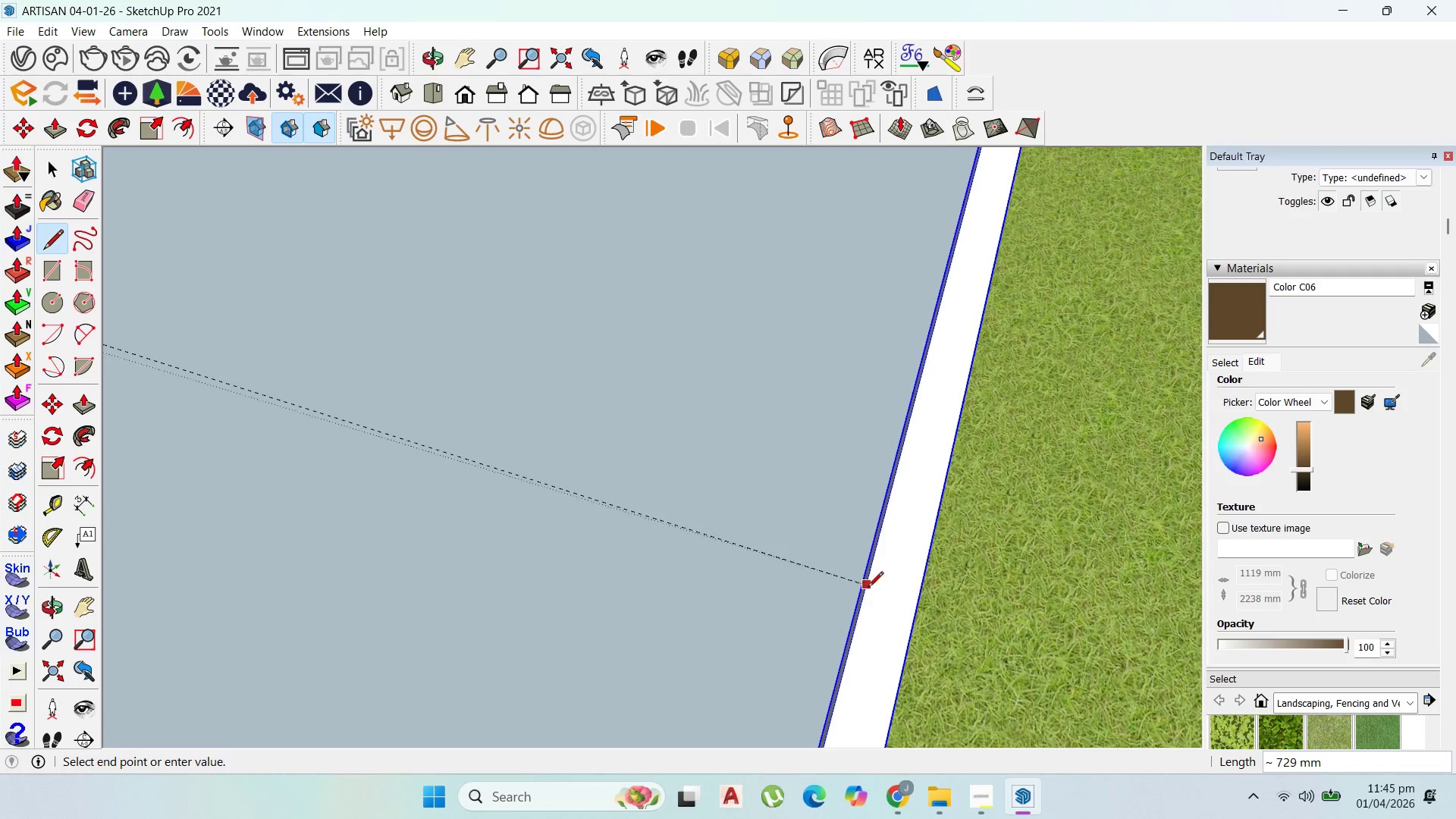 
scroll: coordinate [431, 427], scroll_direction: down, amount: 21.0
 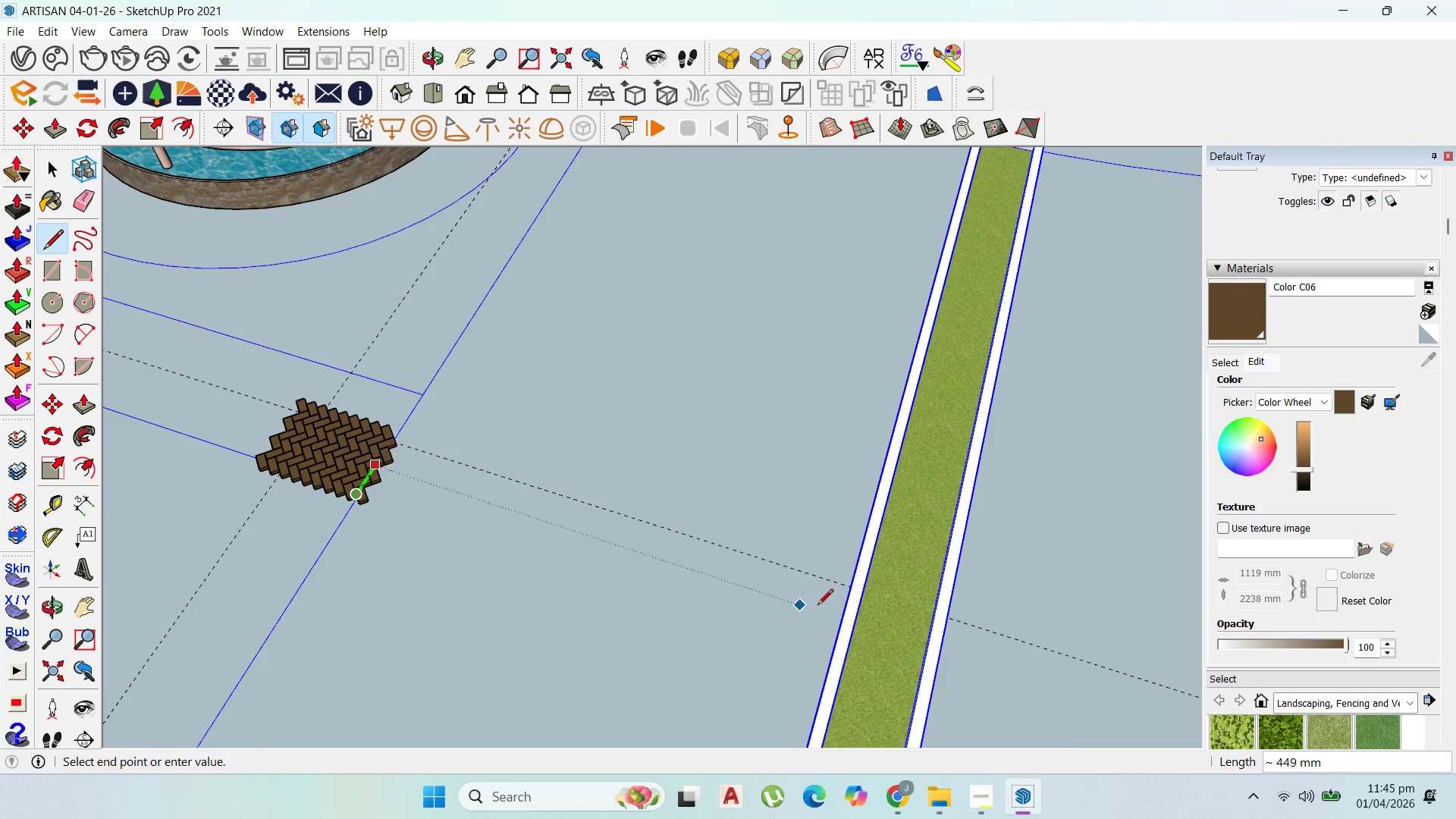 
hold_key(key=ShiftLeft, duration=1.5)
scroll: coordinate [868, 595], scroll_direction: up, amount: 22.0
 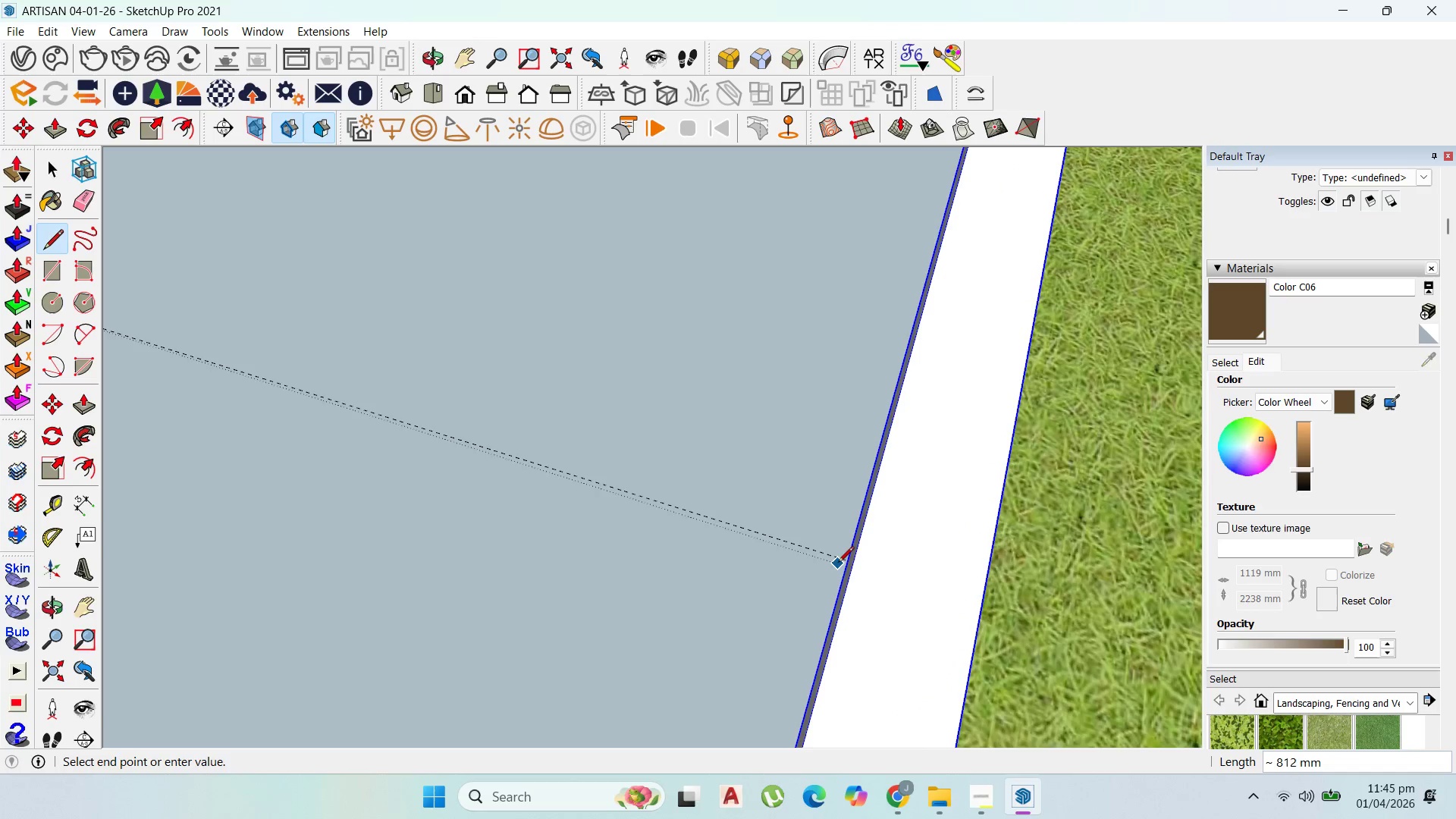 
hold_key(key=ShiftLeft, duration=1.5)
left_click([845, 560])
 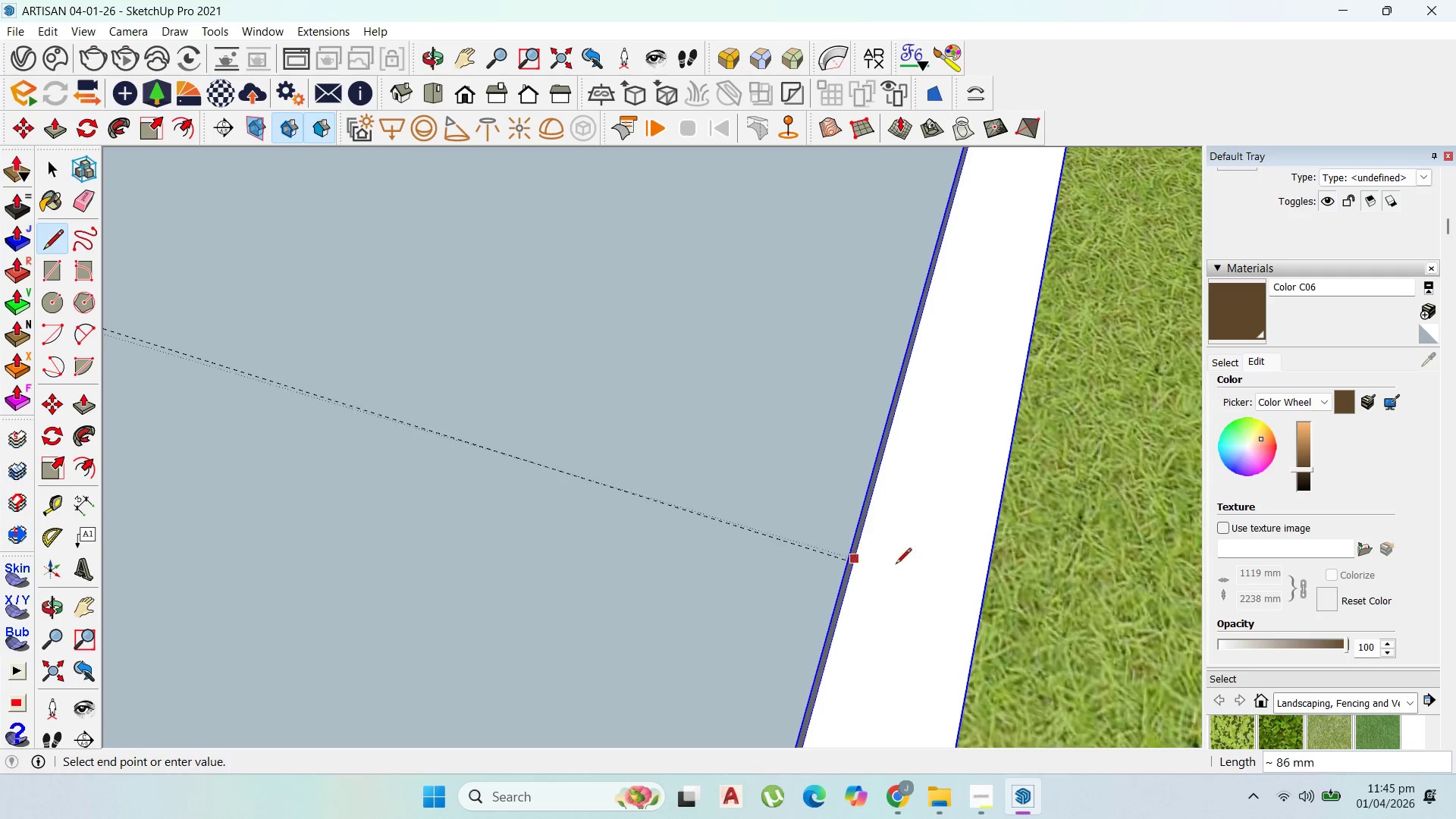 
key(Shift+ShiftLeft)
 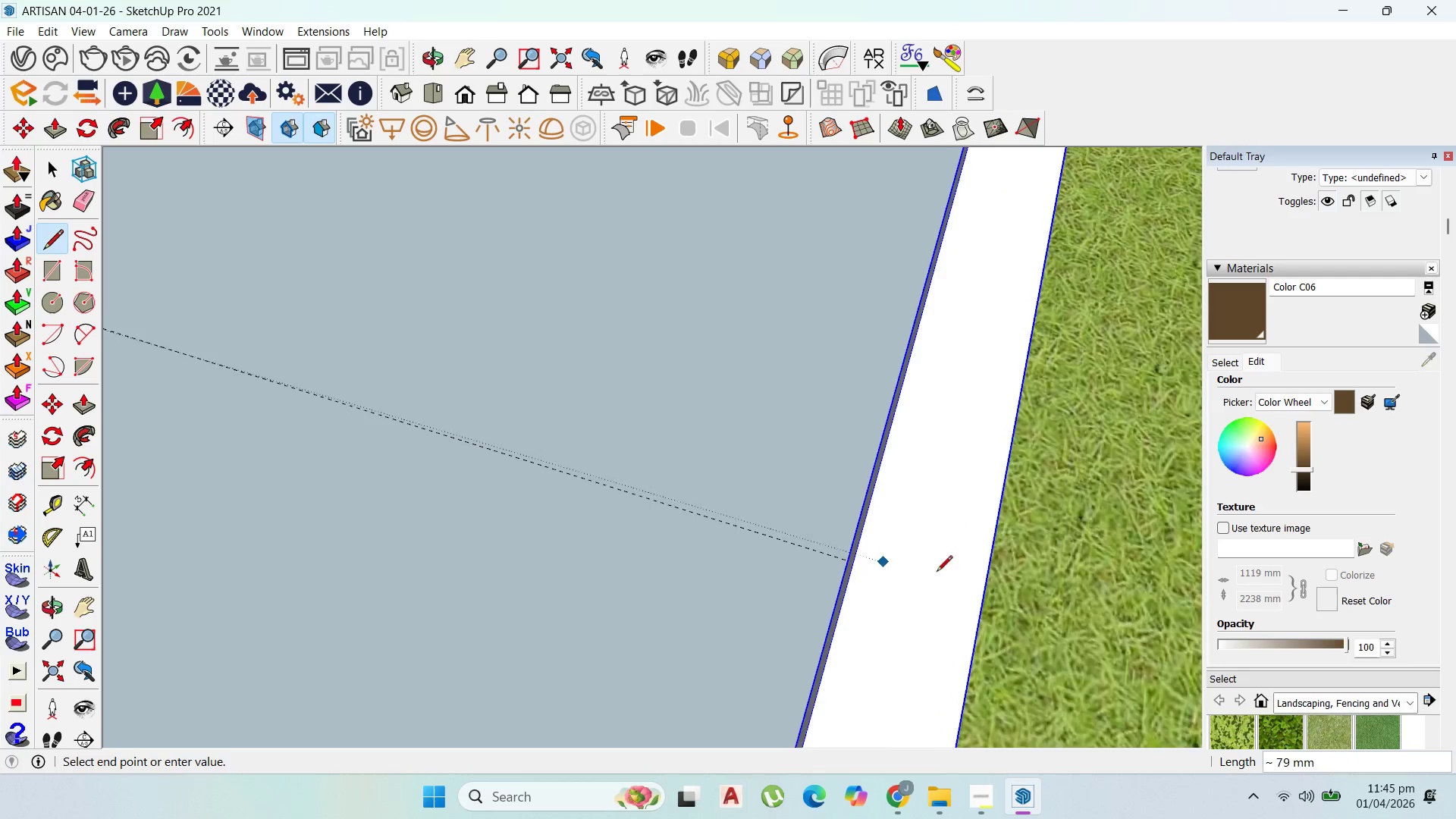 
key(Shift+ShiftLeft)
 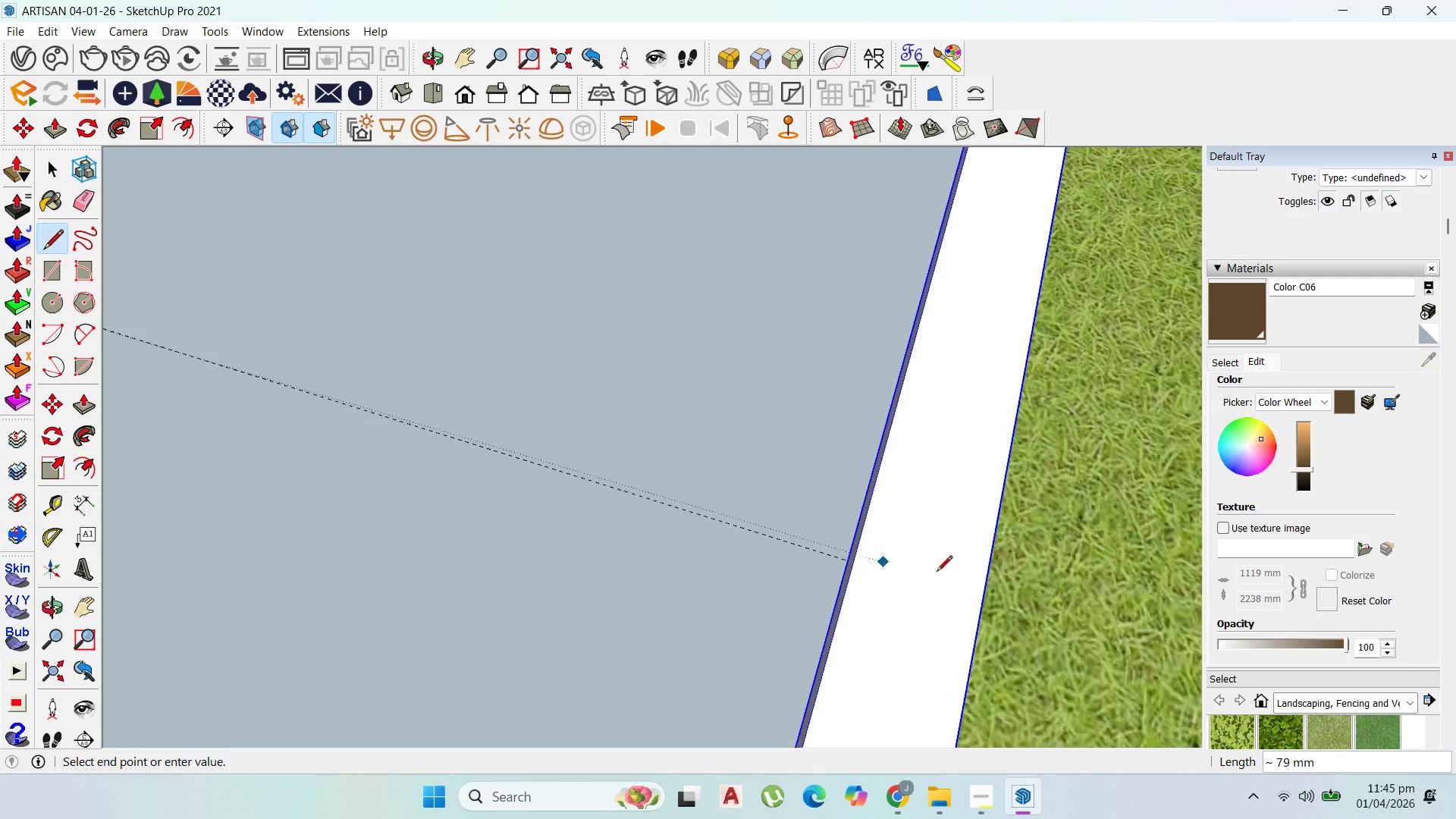 
key(Shift+ShiftLeft)
 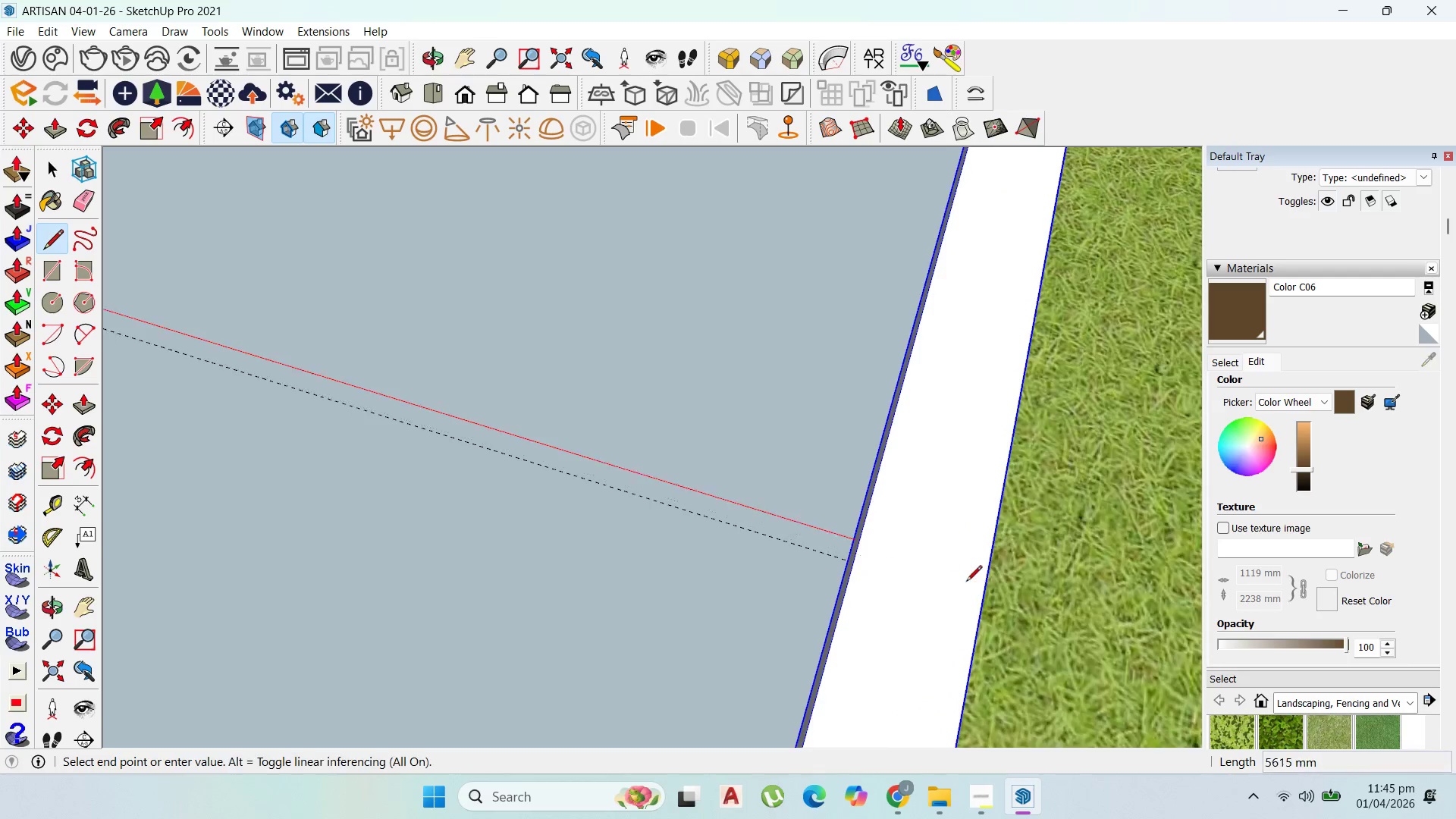 
scroll: coordinate [483, 672], scroll_direction: down, amount: 17.0
 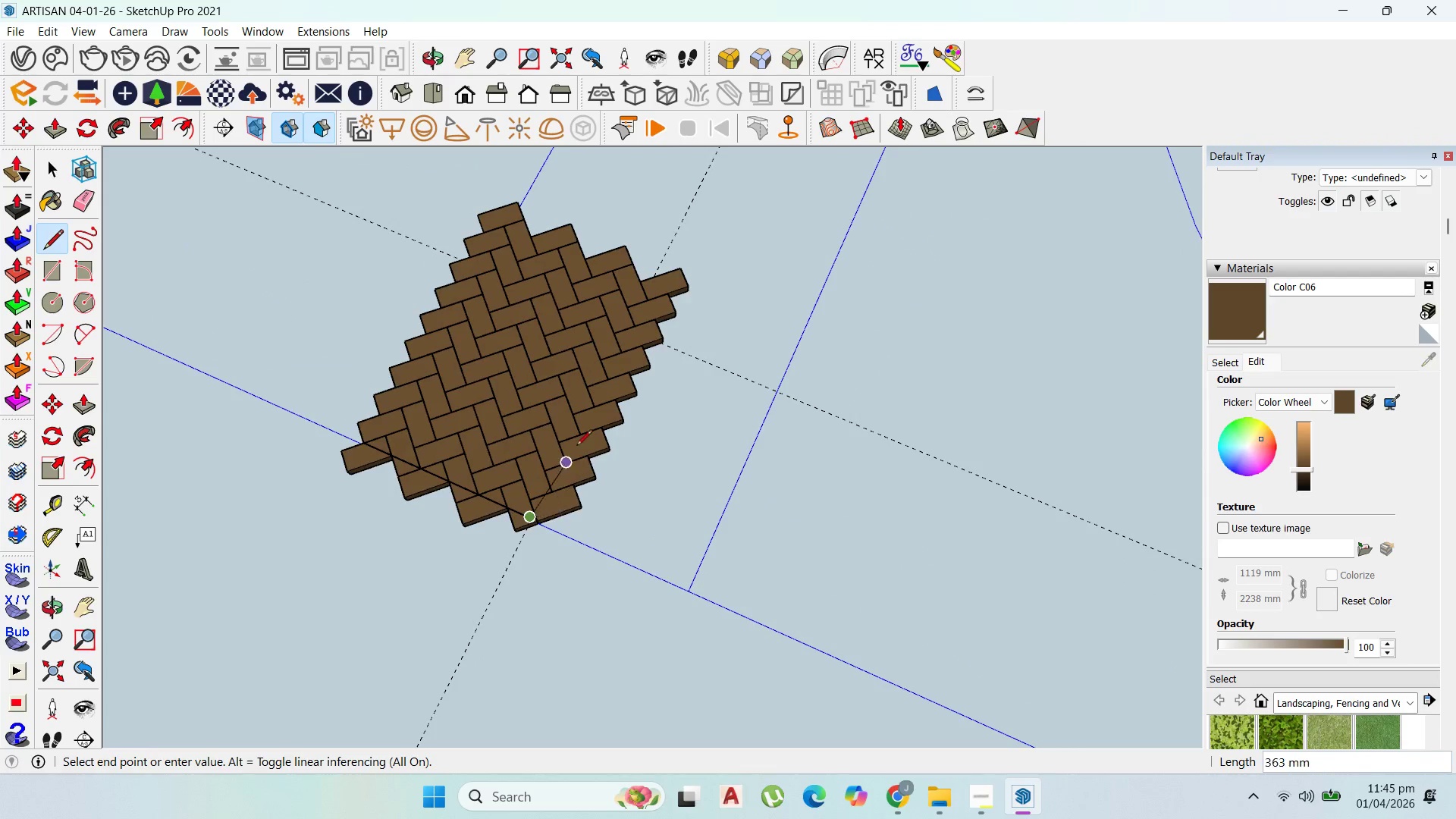 
scroll: coordinate [582, 422], scroll_direction: up, amount: 2.0
 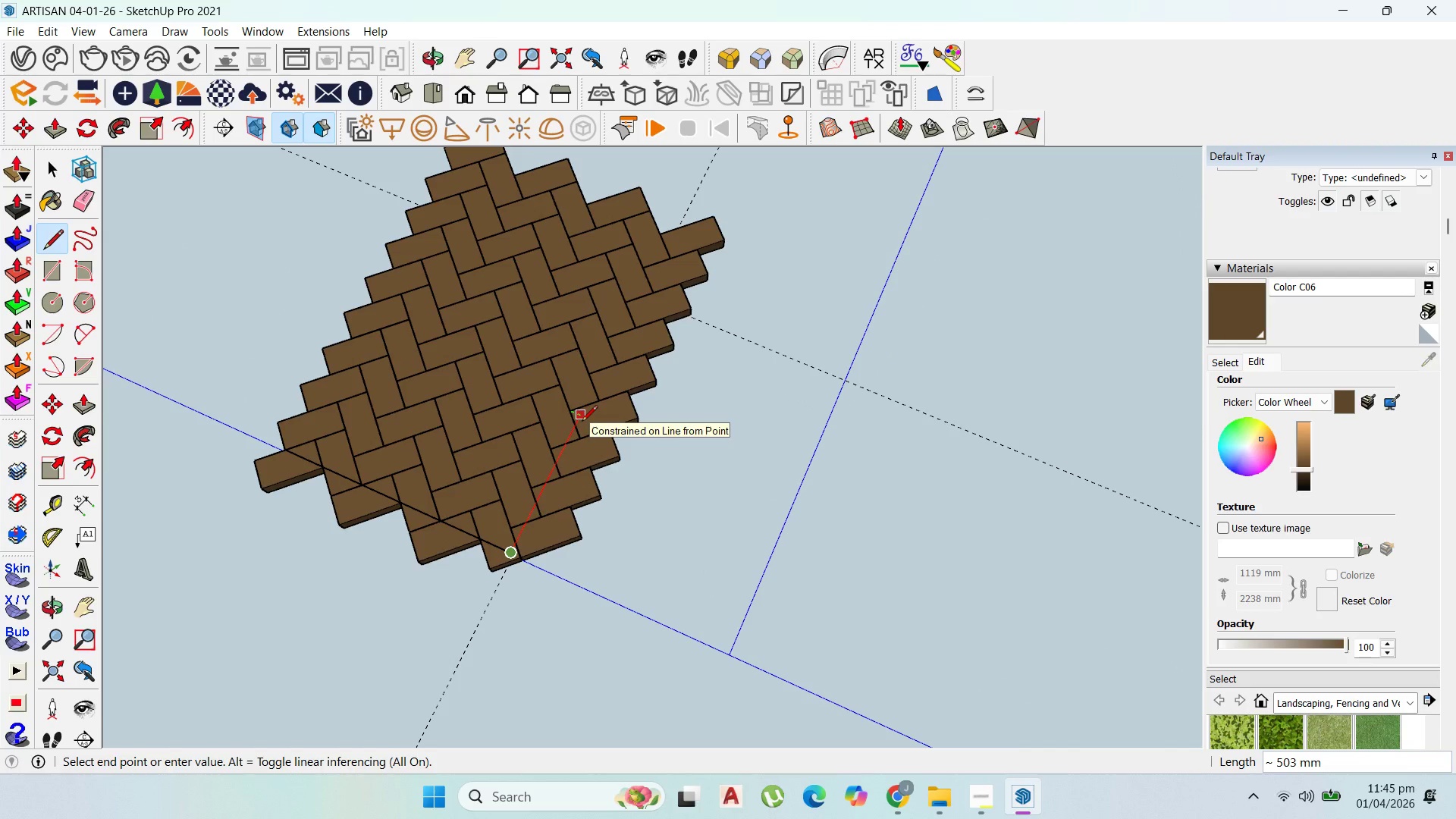 
hold_key(key=ShiftLeft, duration=1.52)
 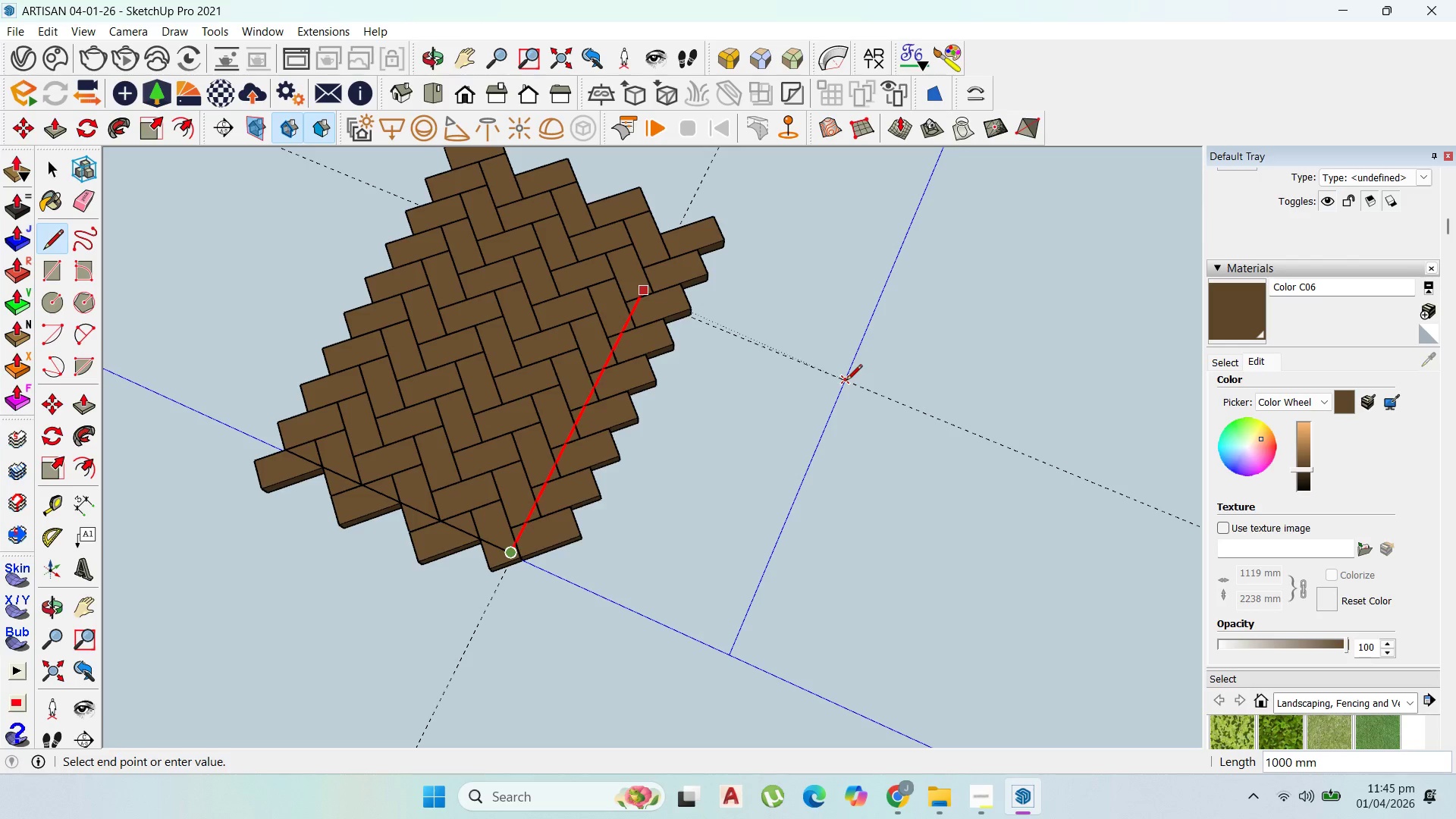 
hold_key(key=ShiftLeft, duration=1.08)
left_click([846, 381])
 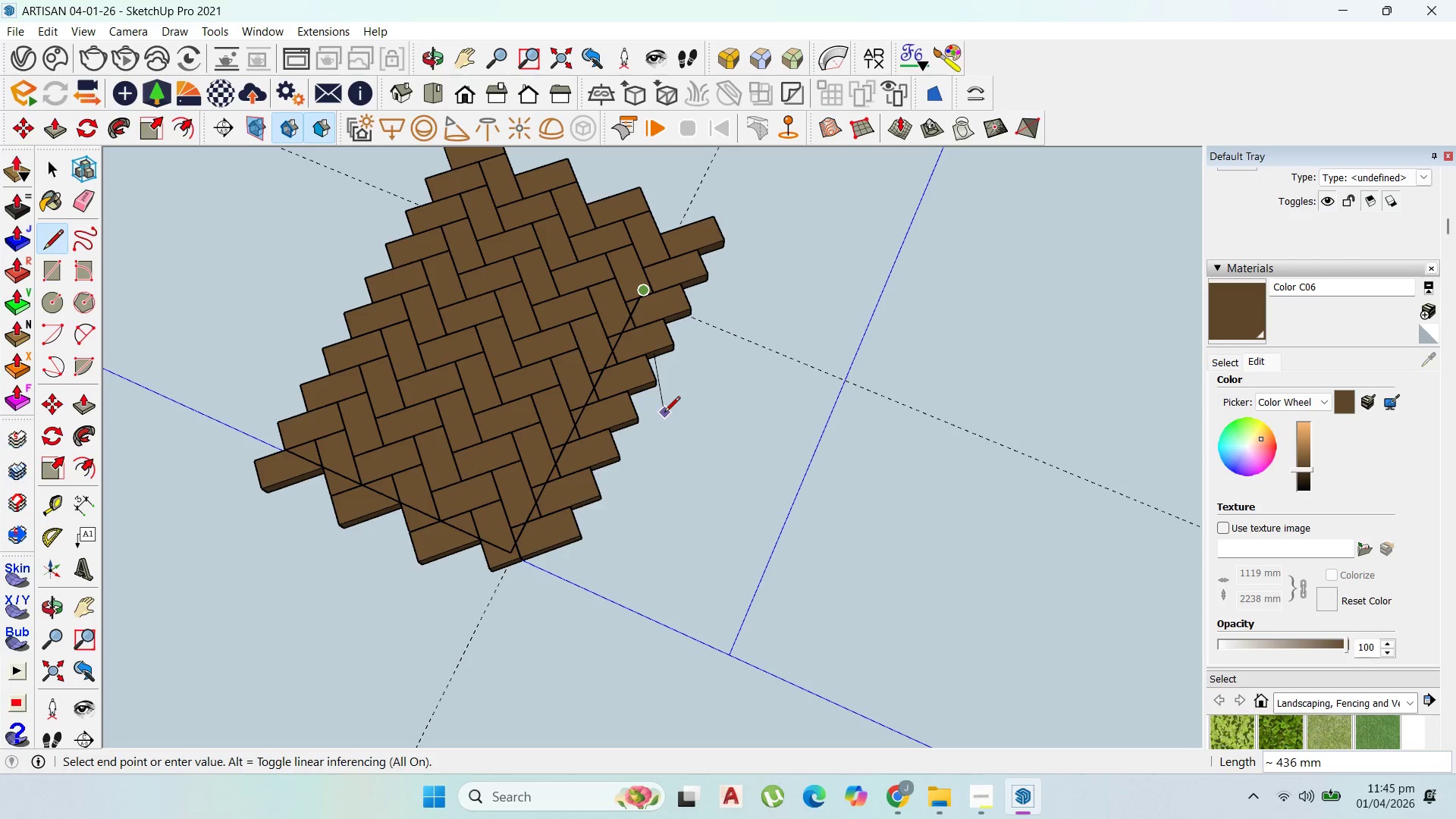 
scroll: coordinate [757, 441], scroll_direction: down, amount: 3.0
 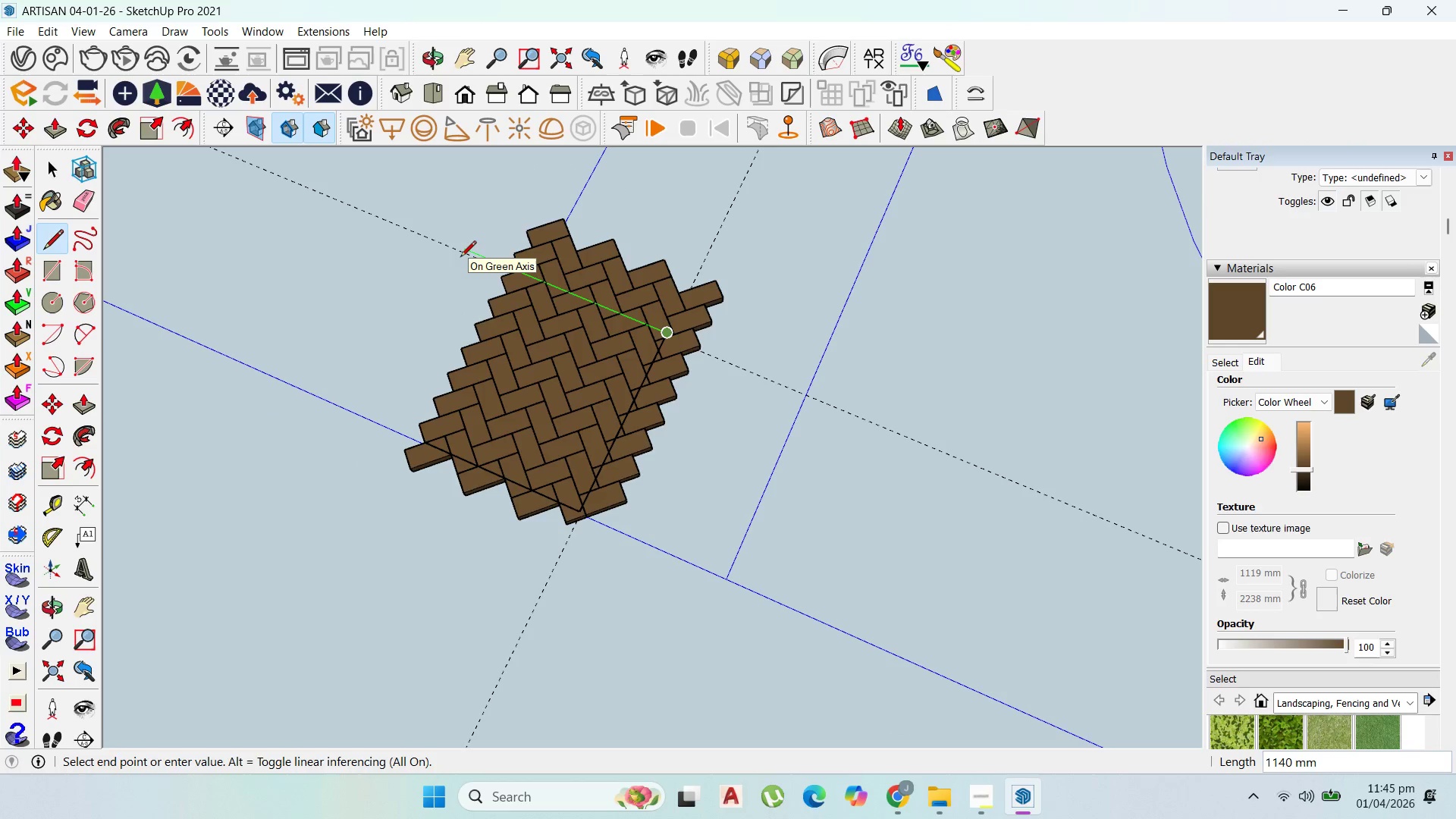 
hold_key(key=ShiftLeft, duration=1.53)
hold_key(key=ShiftLeft, duration=1.52)
scroll: coordinate [599, 388], scroll_direction: down, amount: 12.0
 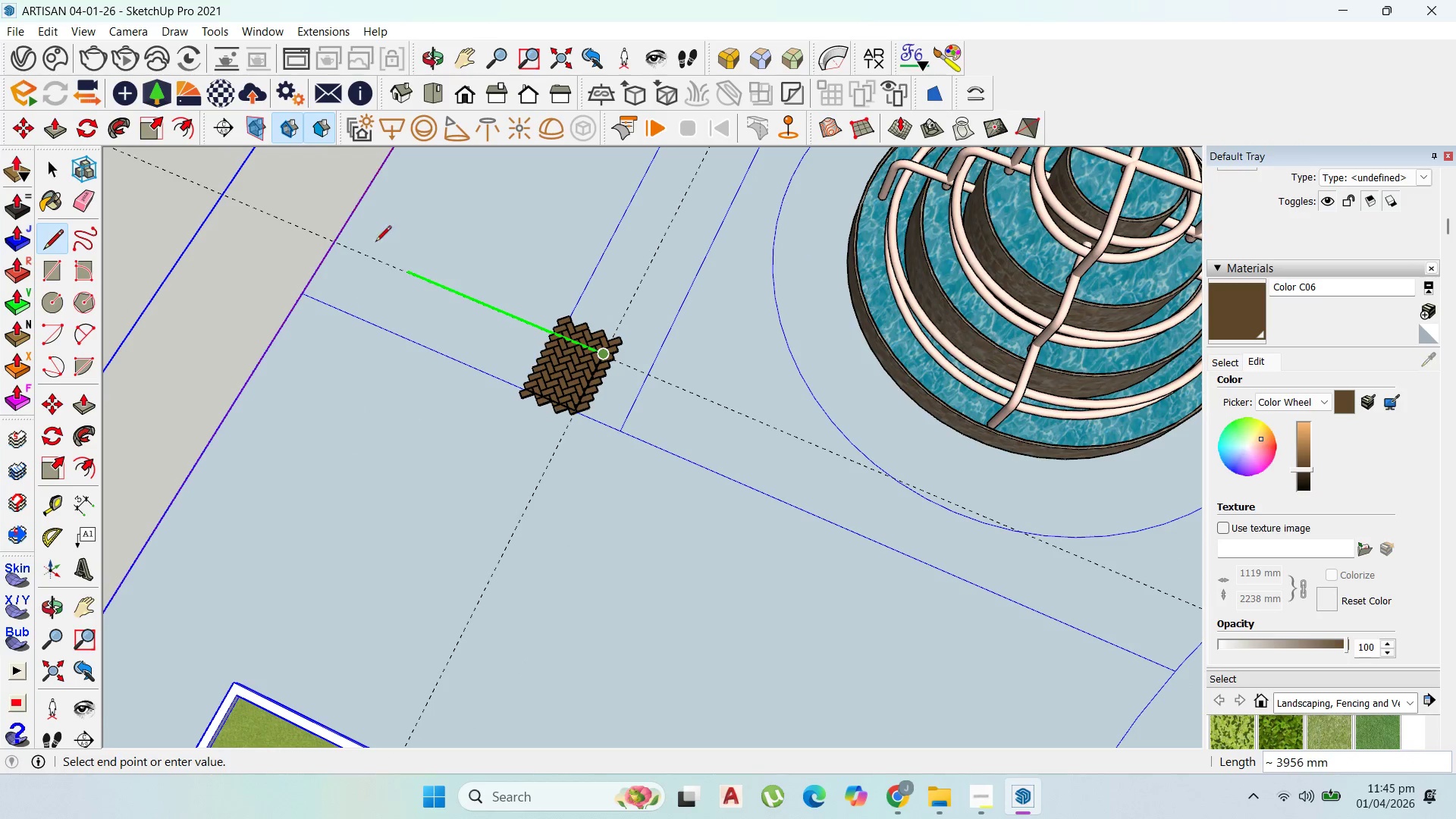 
hold_key(key=ShiftLeft, duration=1.5)
hold_key(key=ShiftLeft, duration=0.78)
scroll: coordinate [520, 456], scroll_direction: up, amount: 18.0
 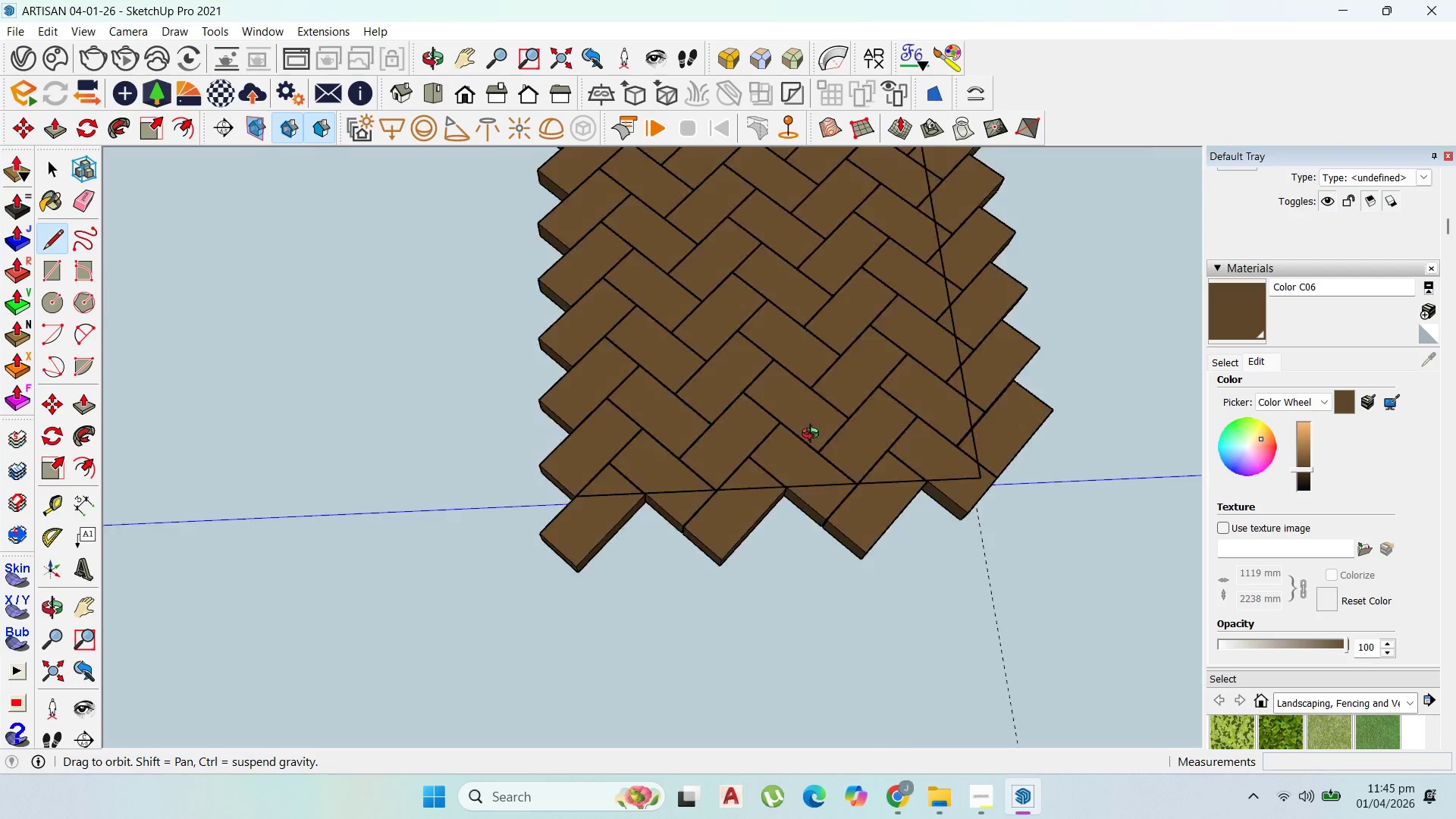 
scroll: coordinate [645, 450], scroll_direction: down, amount: 4.0
 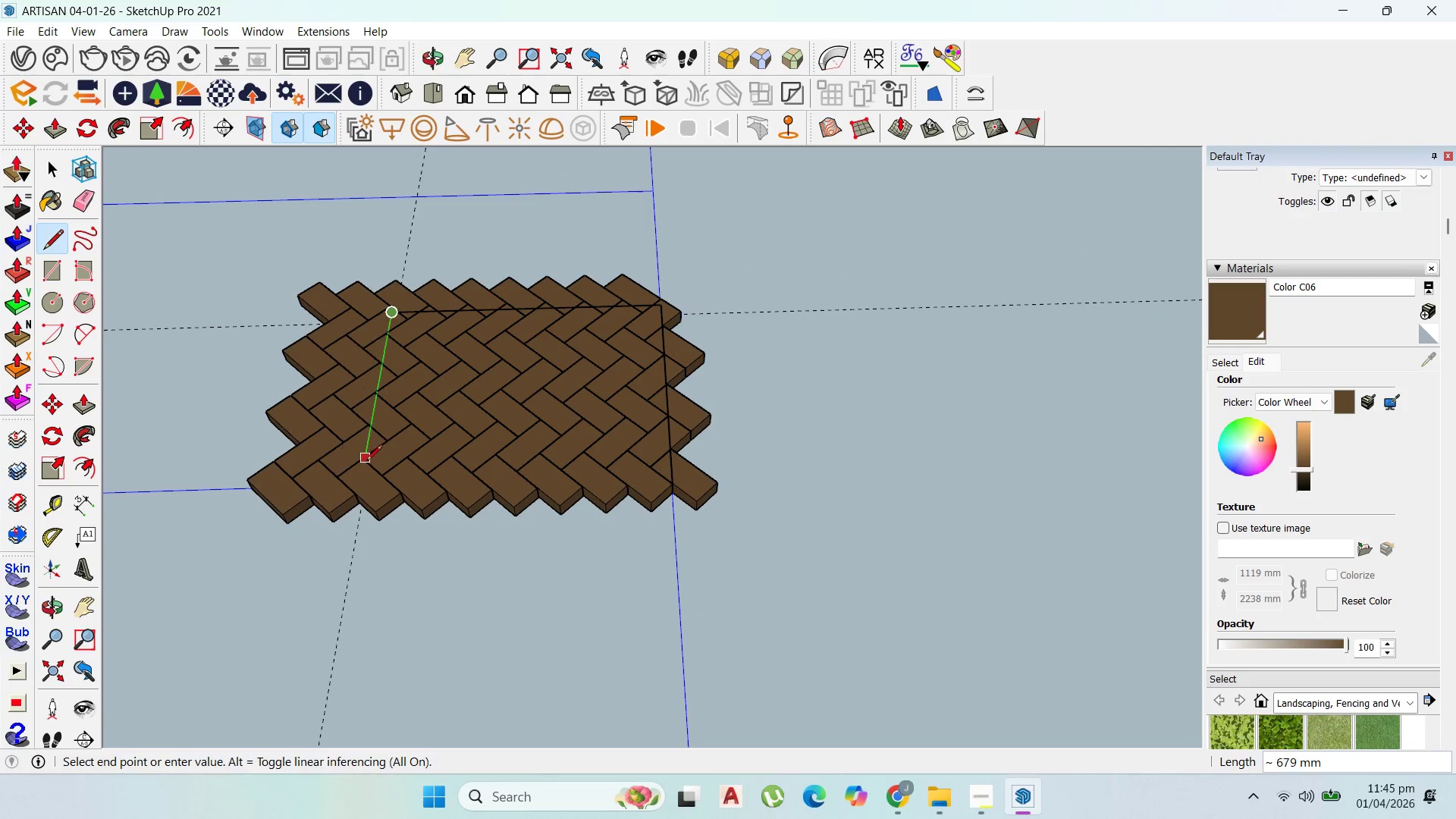 
key(Shift+ShiftLeft)
 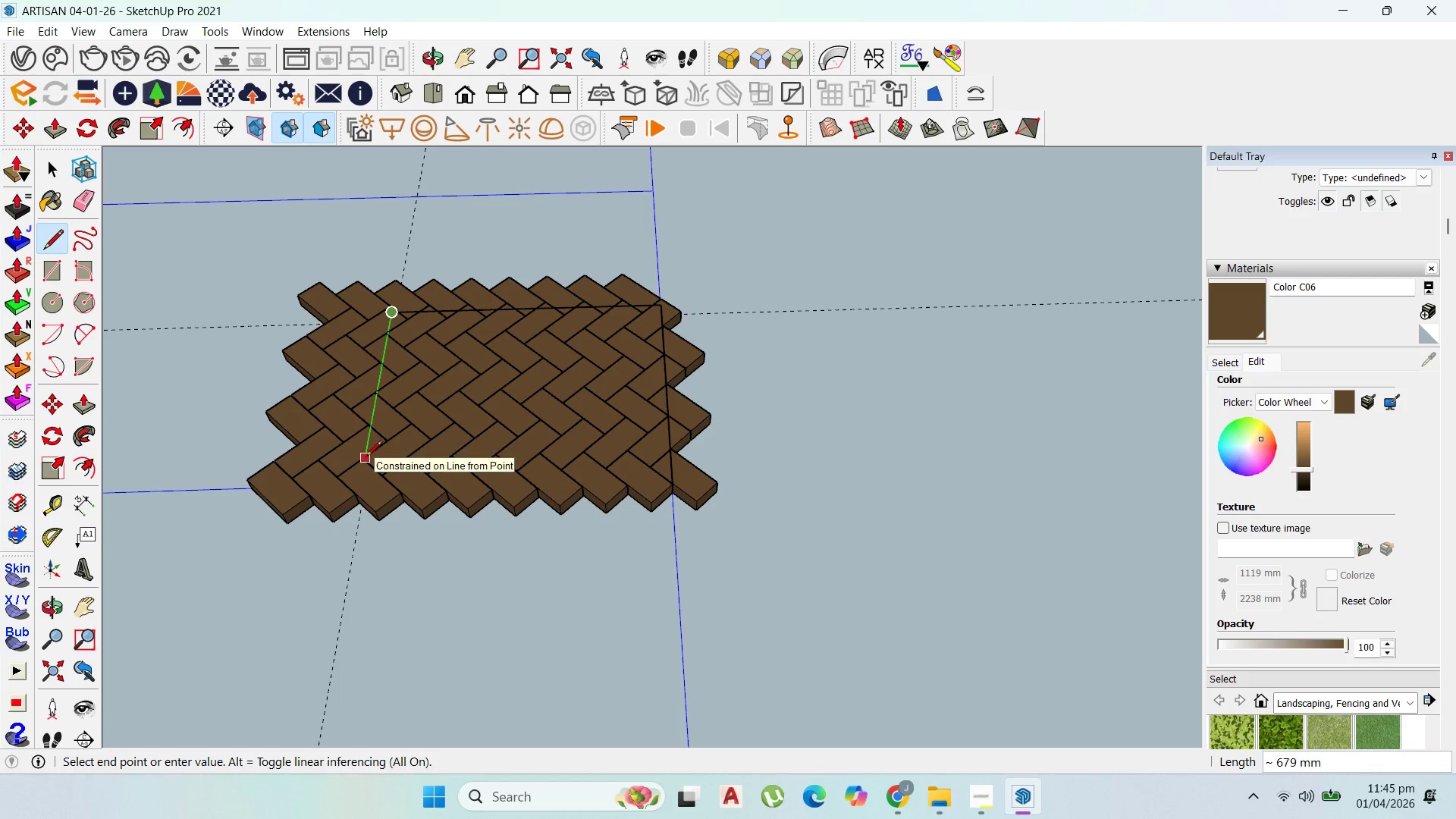 
hold_key(key=ShiftLeft, duration=1.52)
hold_key(key=ShiftLeft, duration=1.5)
hold_key(key=ShiftLeft, duration=1.5)
scroll: coordinate [596, 522], scroll_direction: down, amount: 32.0
 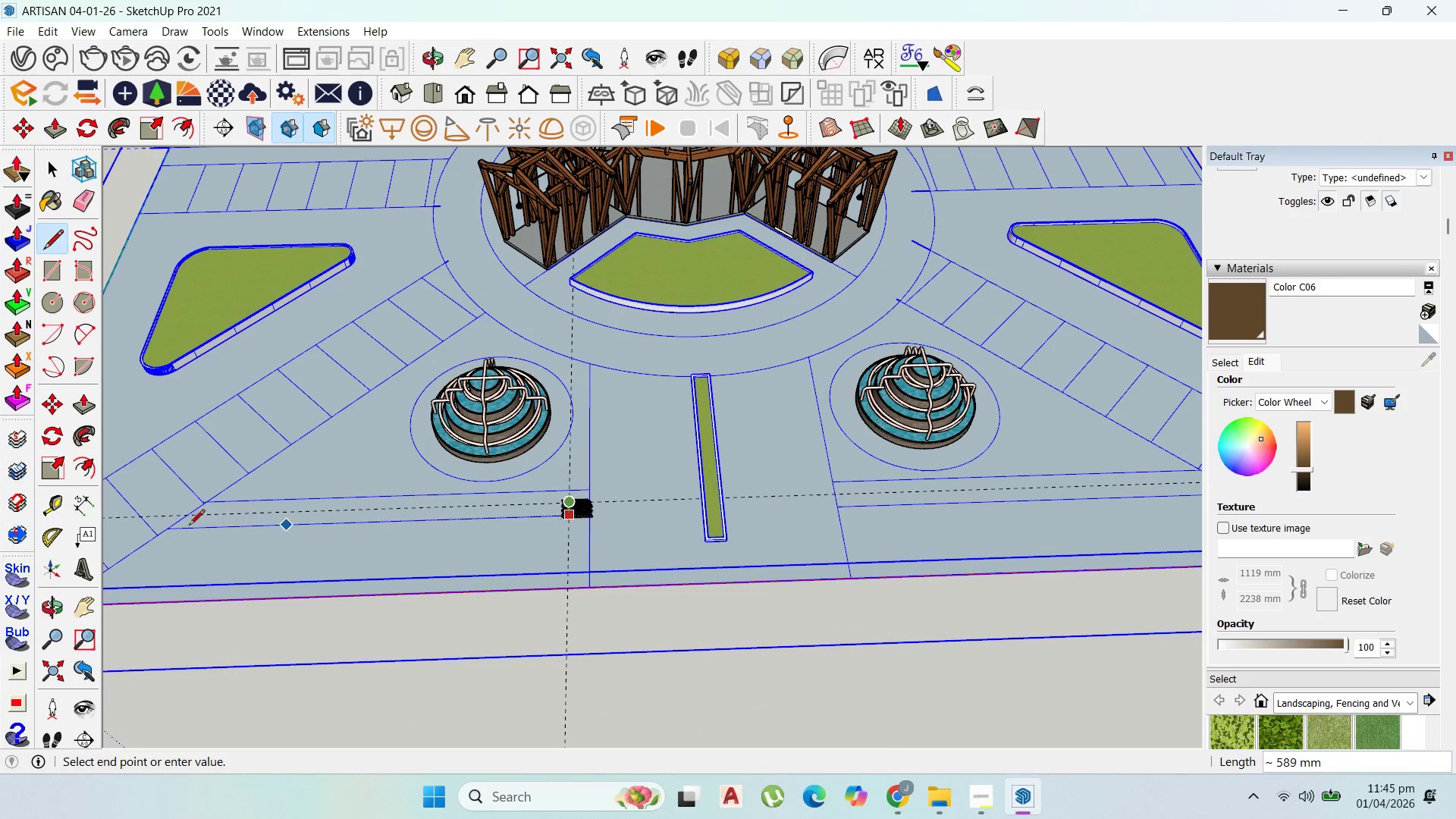 
hold_key(key=ShiftLeft, duration=0.52)
left_click([166, 529])
 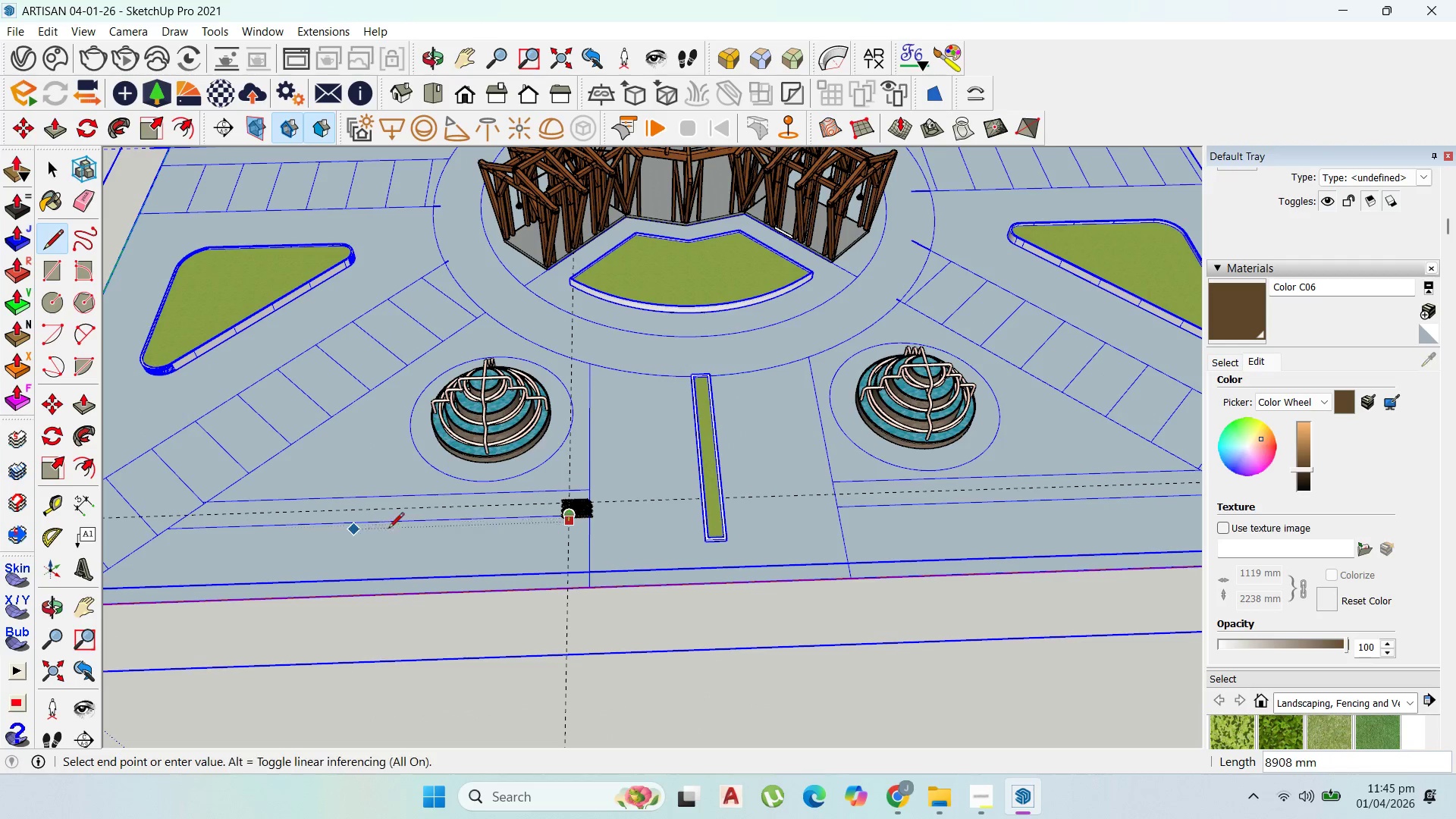 
scroll: coordinate [670, 479], scroll_direction: up, amount: 29.0
 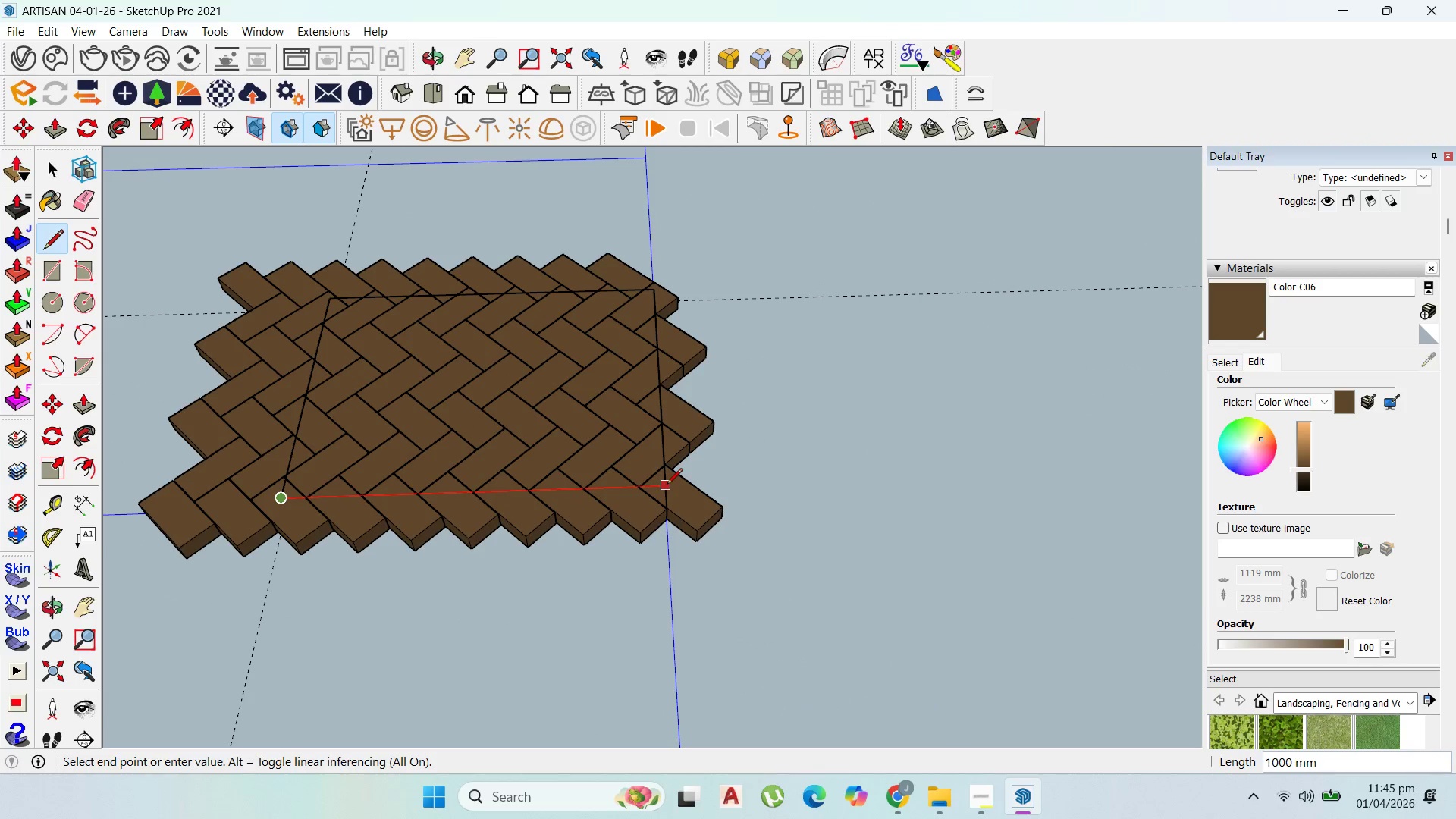 
left_click([666, 485])
 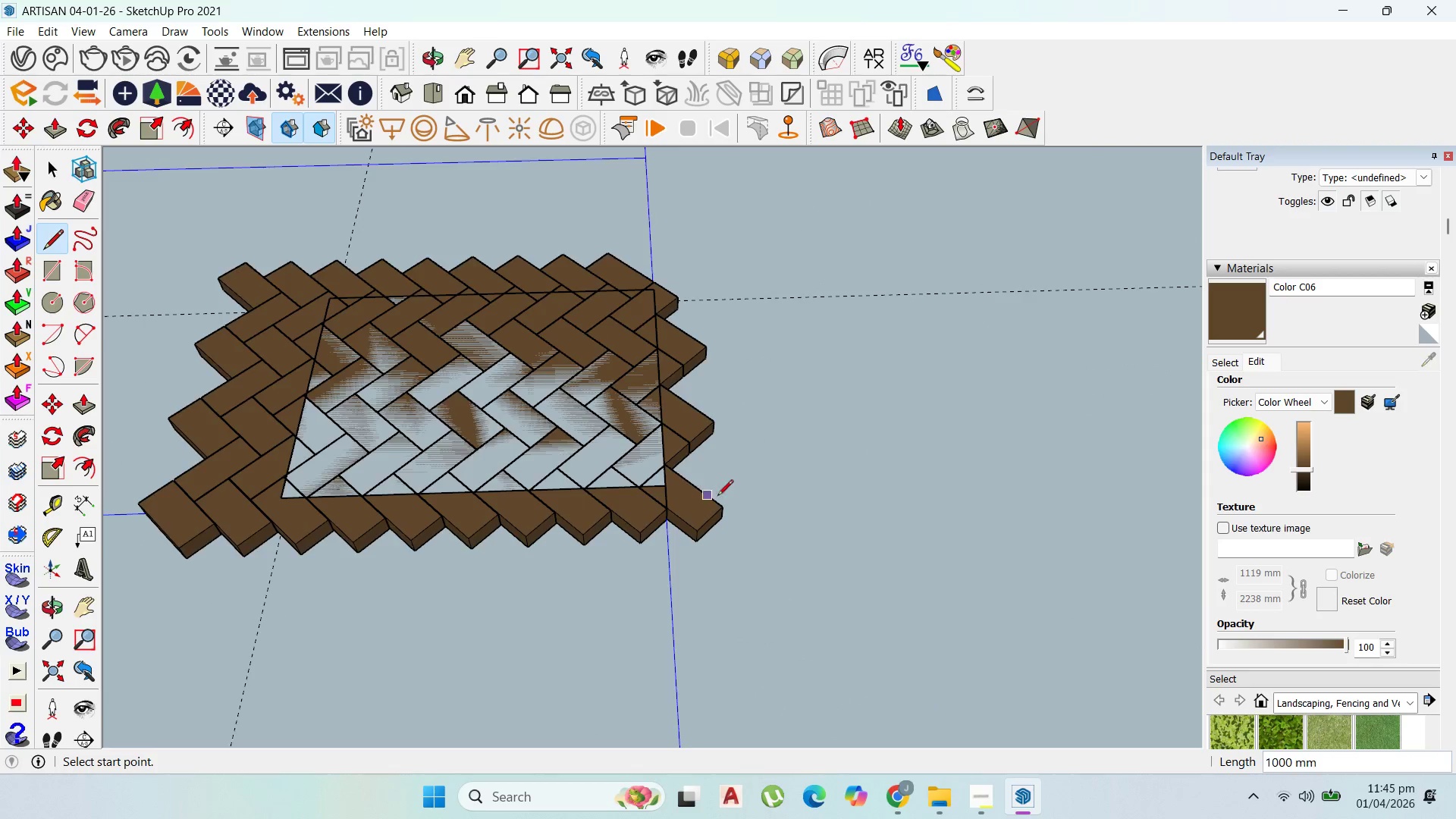 
scroll: coordinate [724, 501], scroll_direction: down, amount: 4.0
 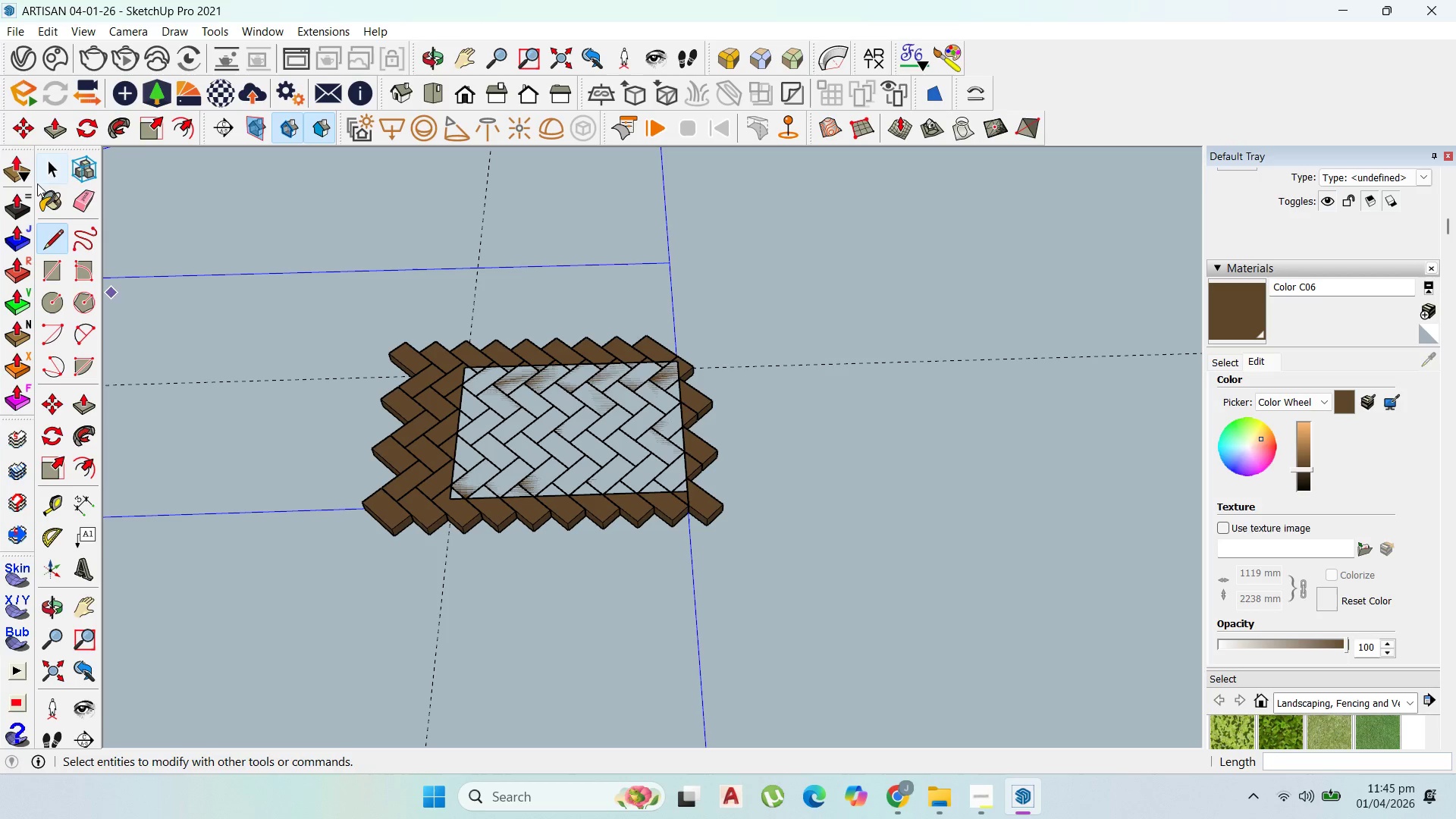 
left_click([49, 165])
 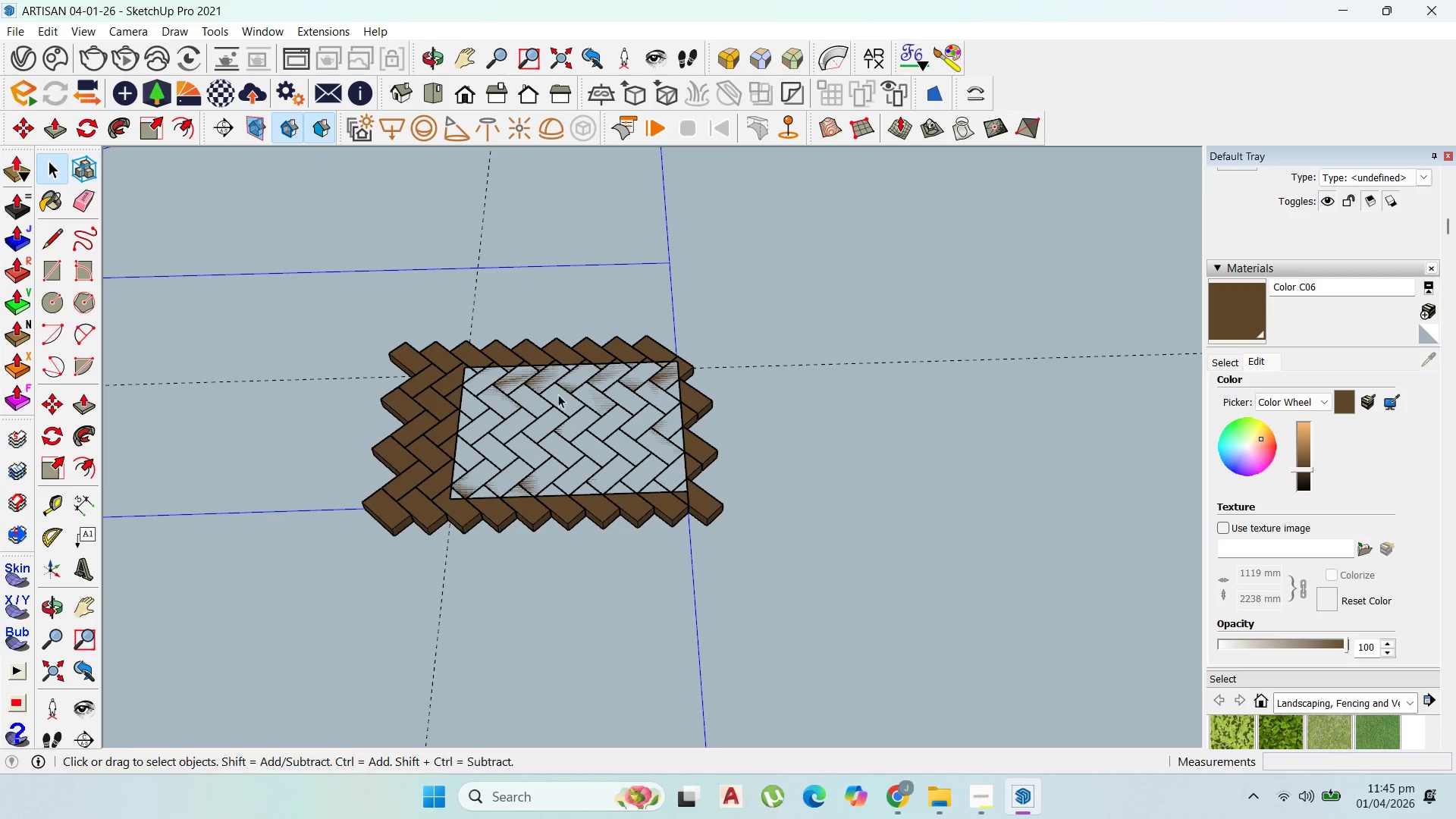 
left_click([666, 475])
 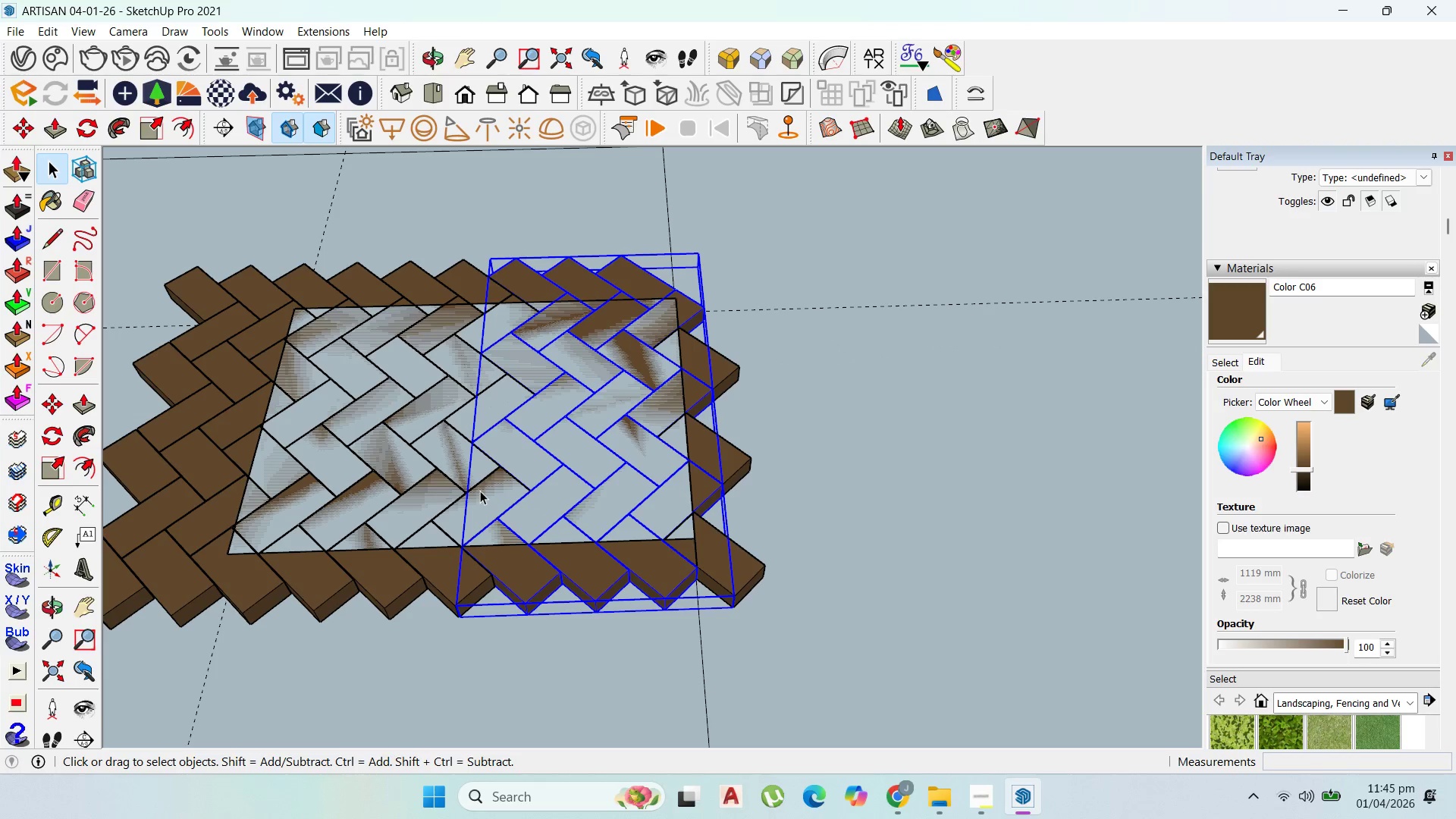 
scroll: coordinate [759, 467], scroll_direction: up, amount: 5.0
 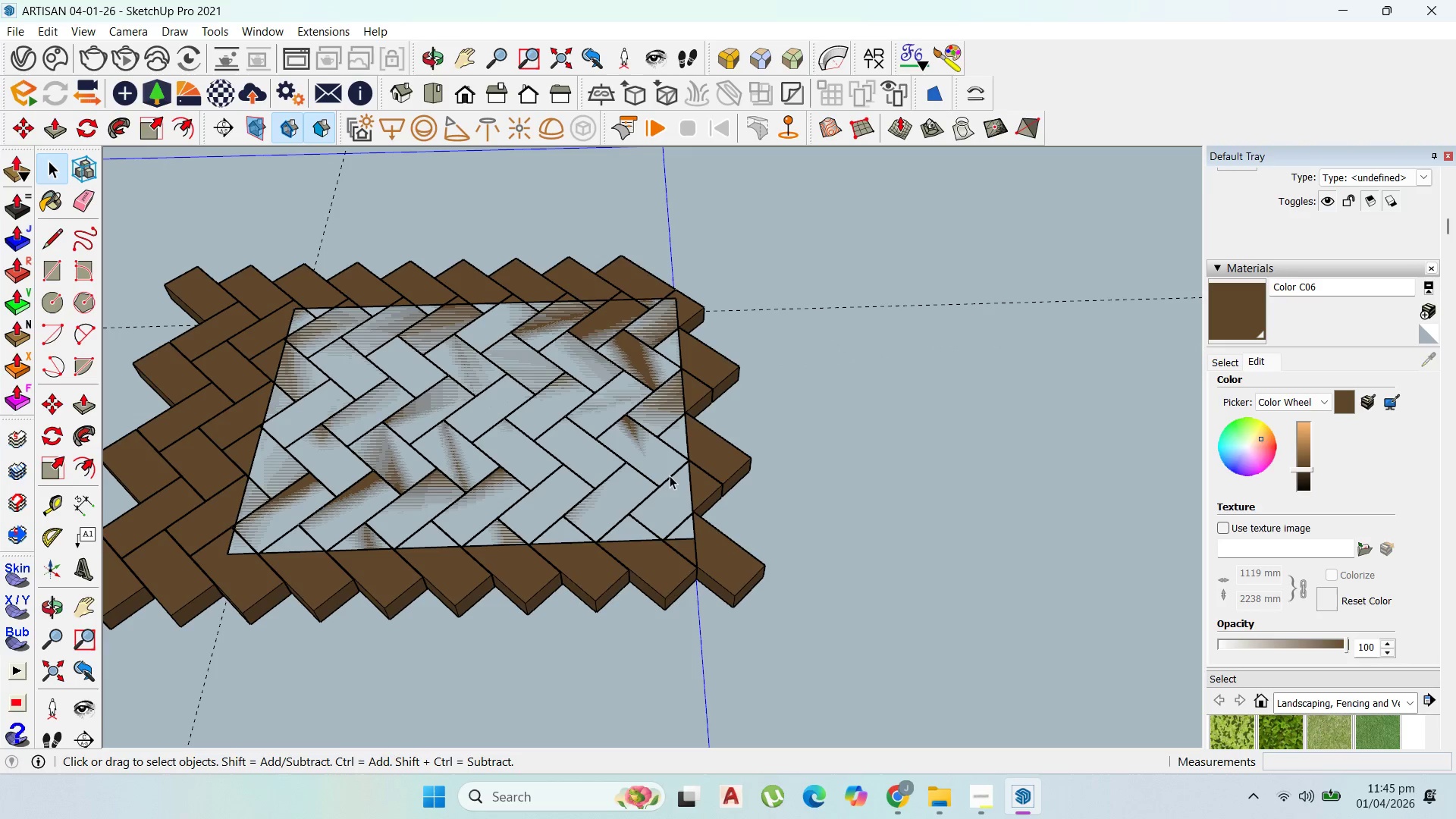 
double_click([488, 518])
 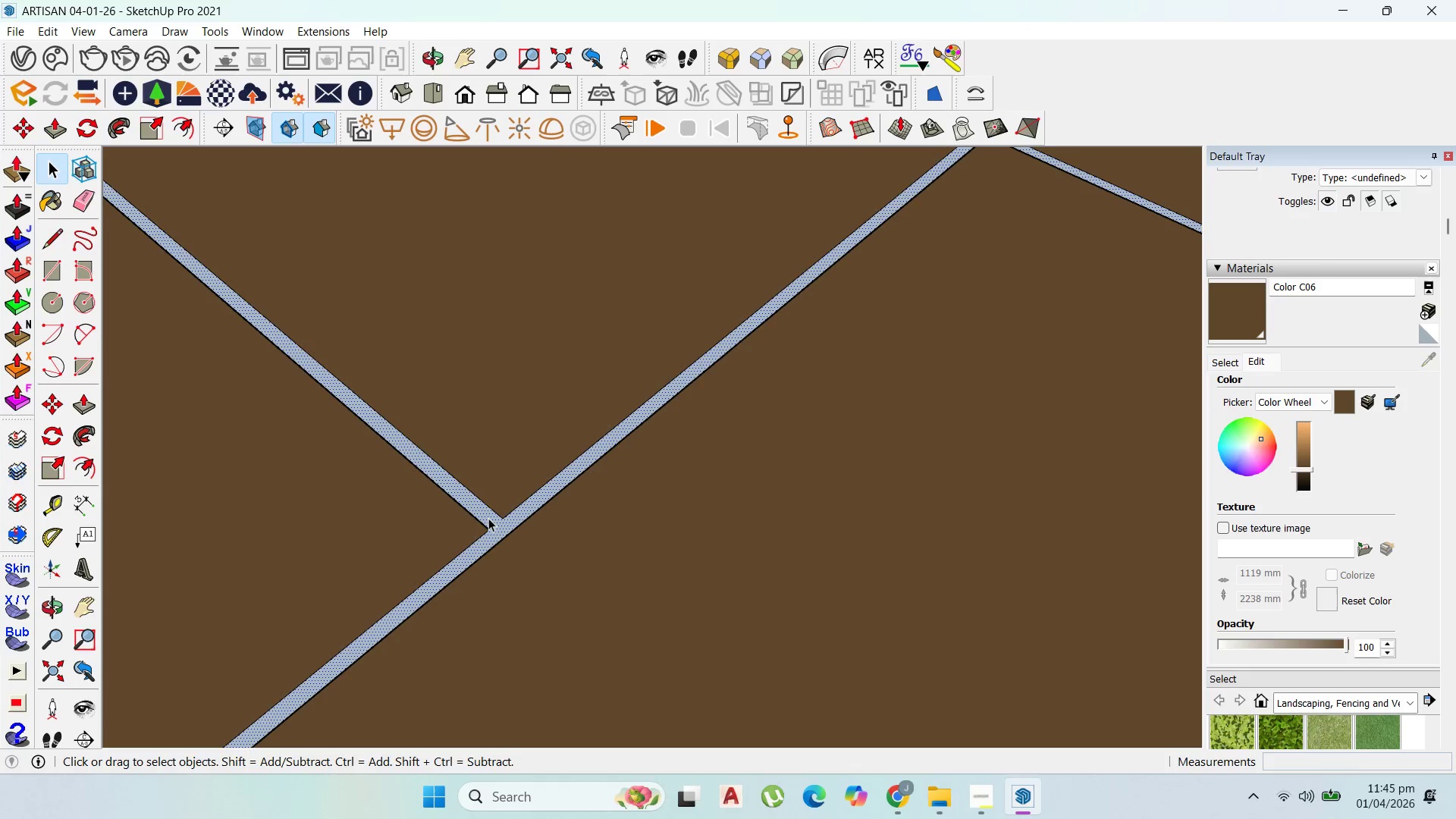 
scroll: coordinate [484, 519], scroll_direction: up, amount: 29.0
 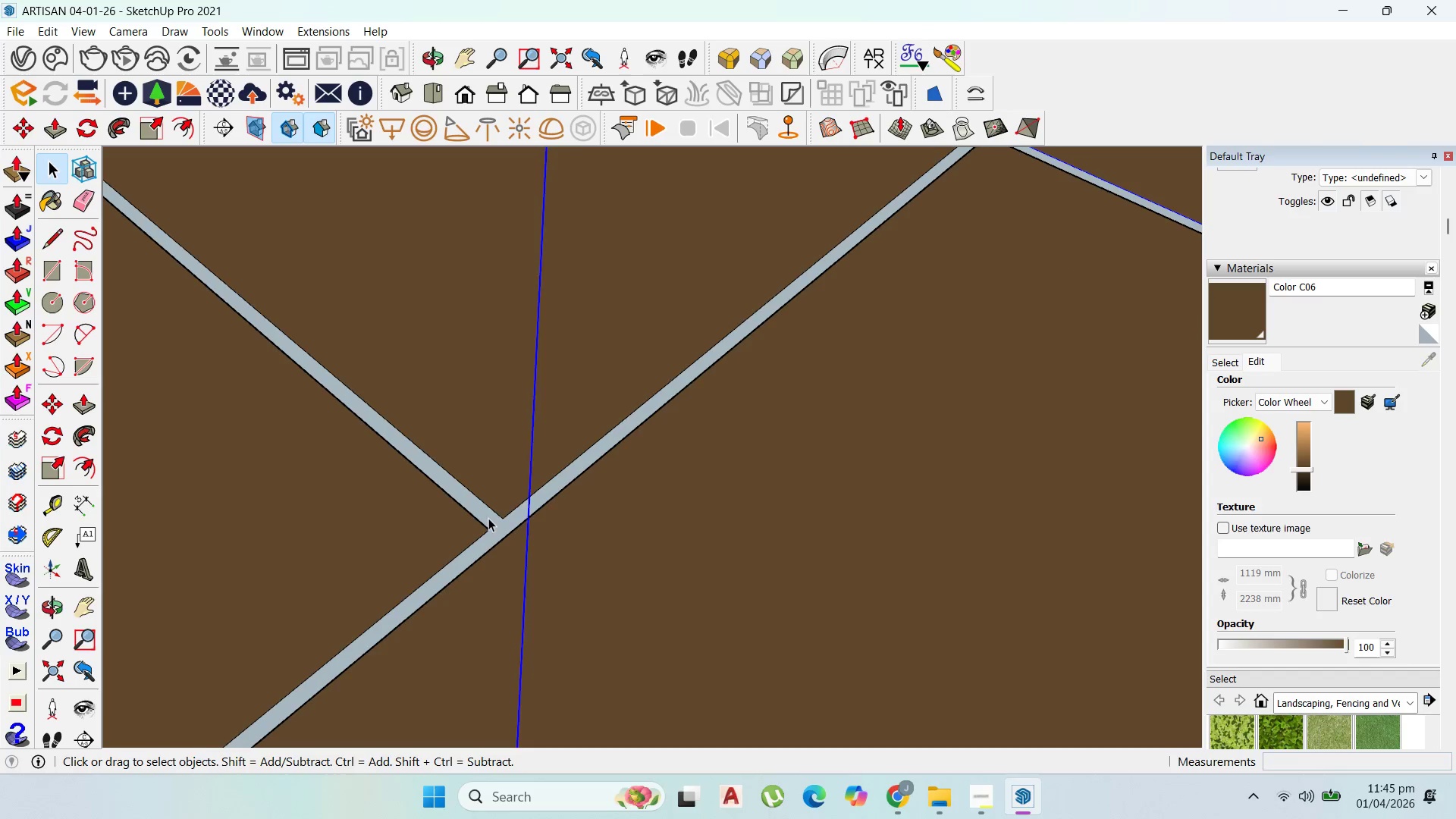 
triple_click([488, 518])
 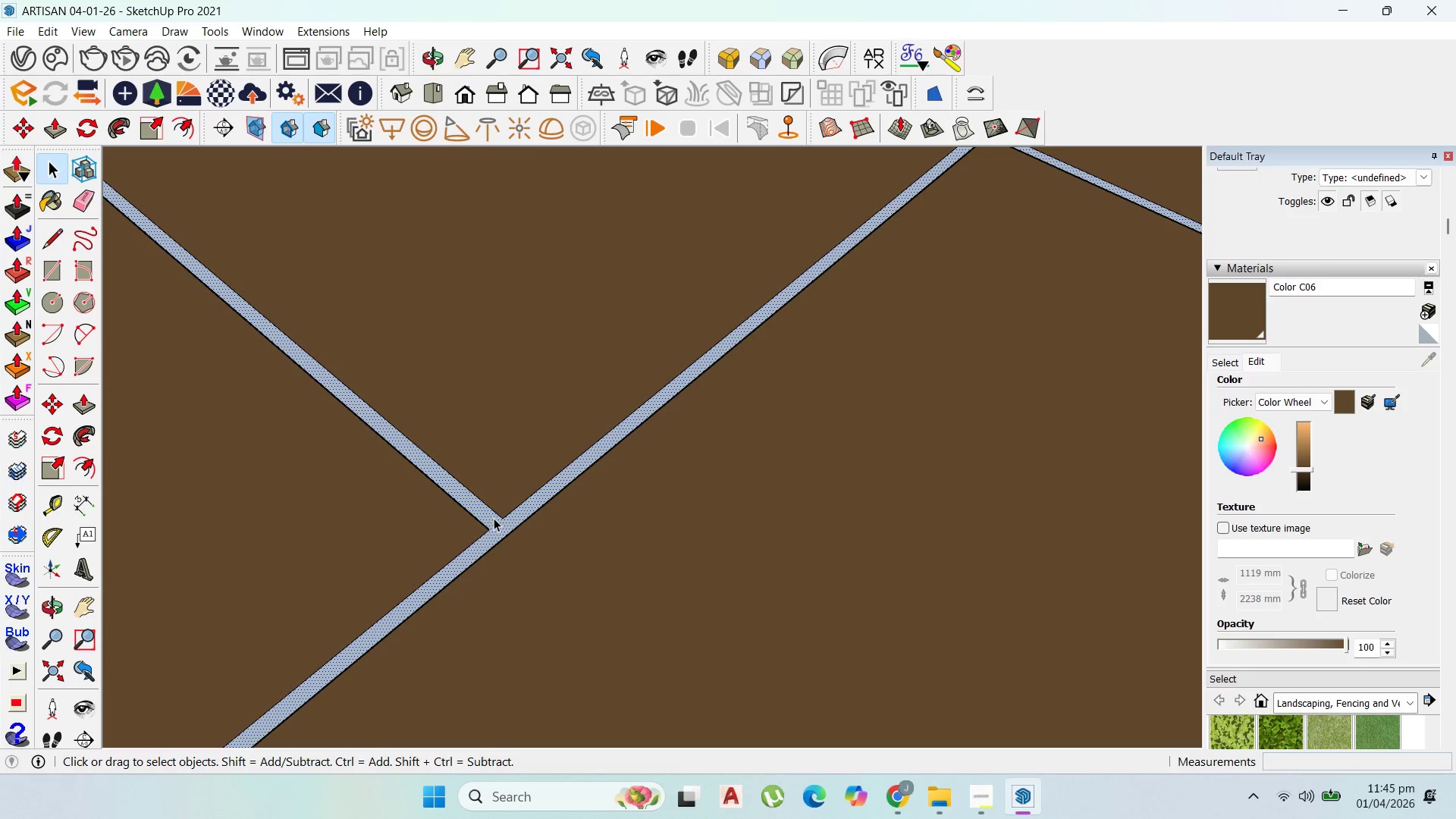 
scroll: coordinate [510, 500], scroll_direction: down, amount: 27.0
 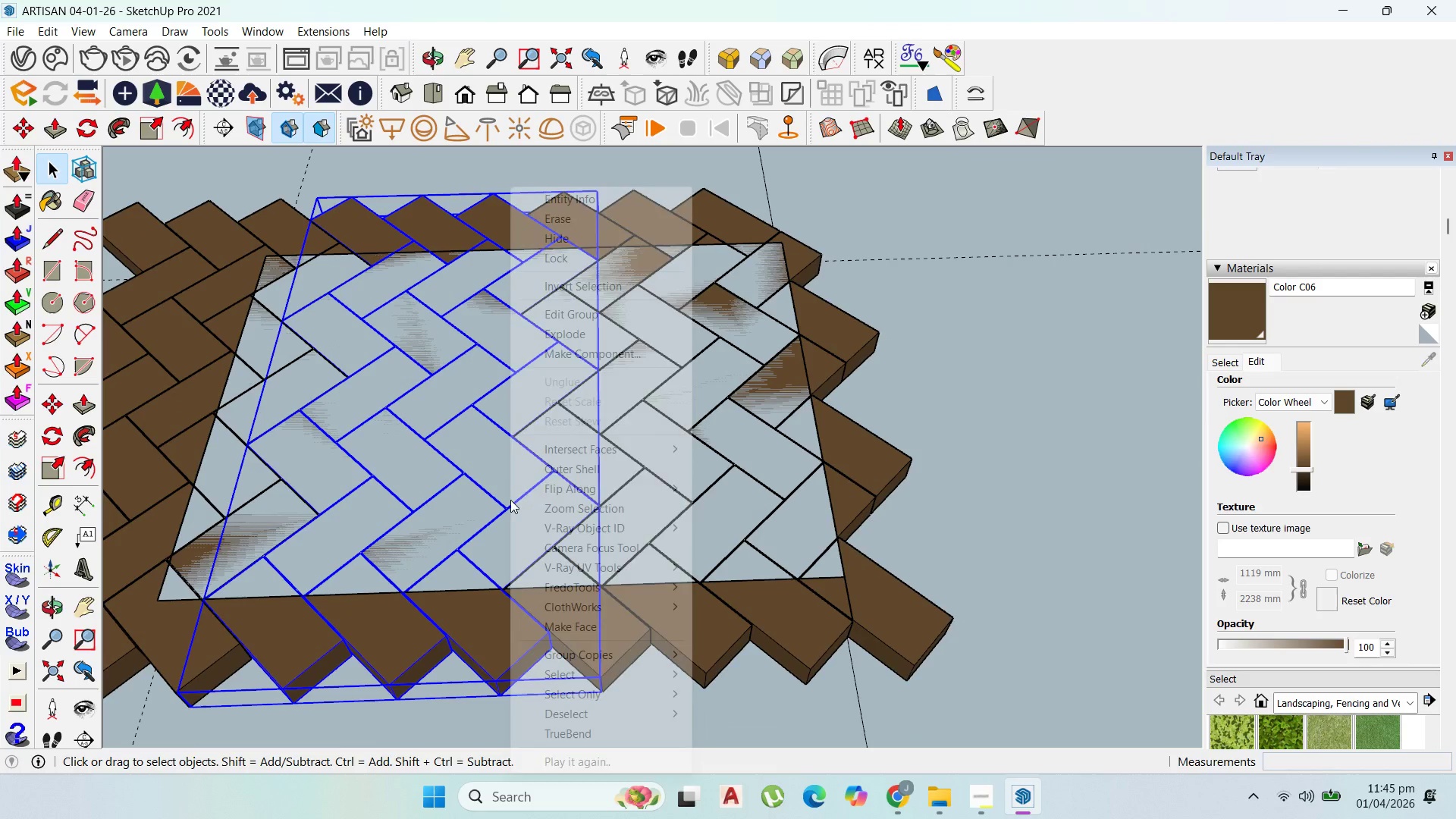 
right_click([510, 500])
 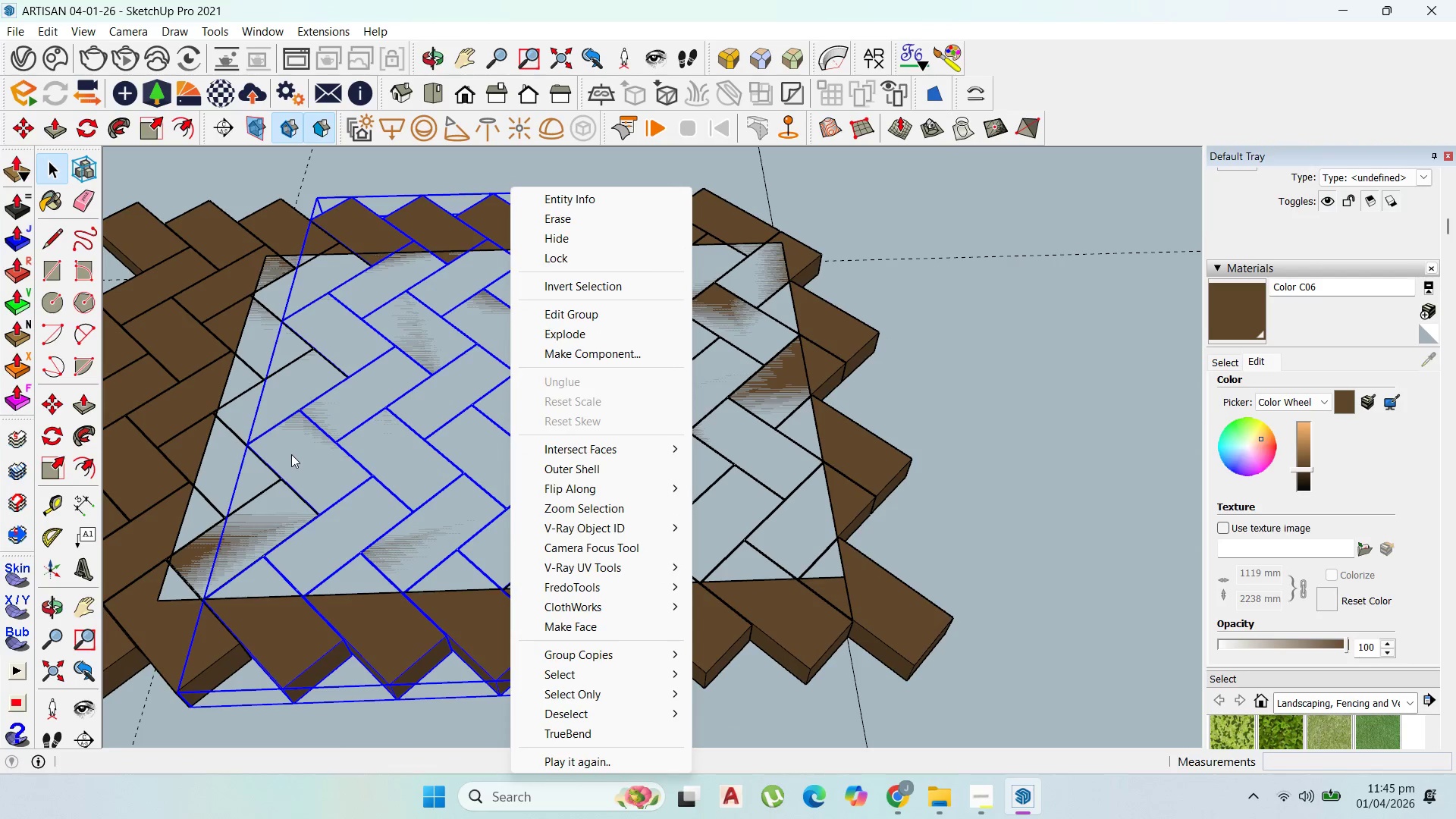 
scroll: coordinate [225, 402], scroll_direction: up, amount: 1.0
 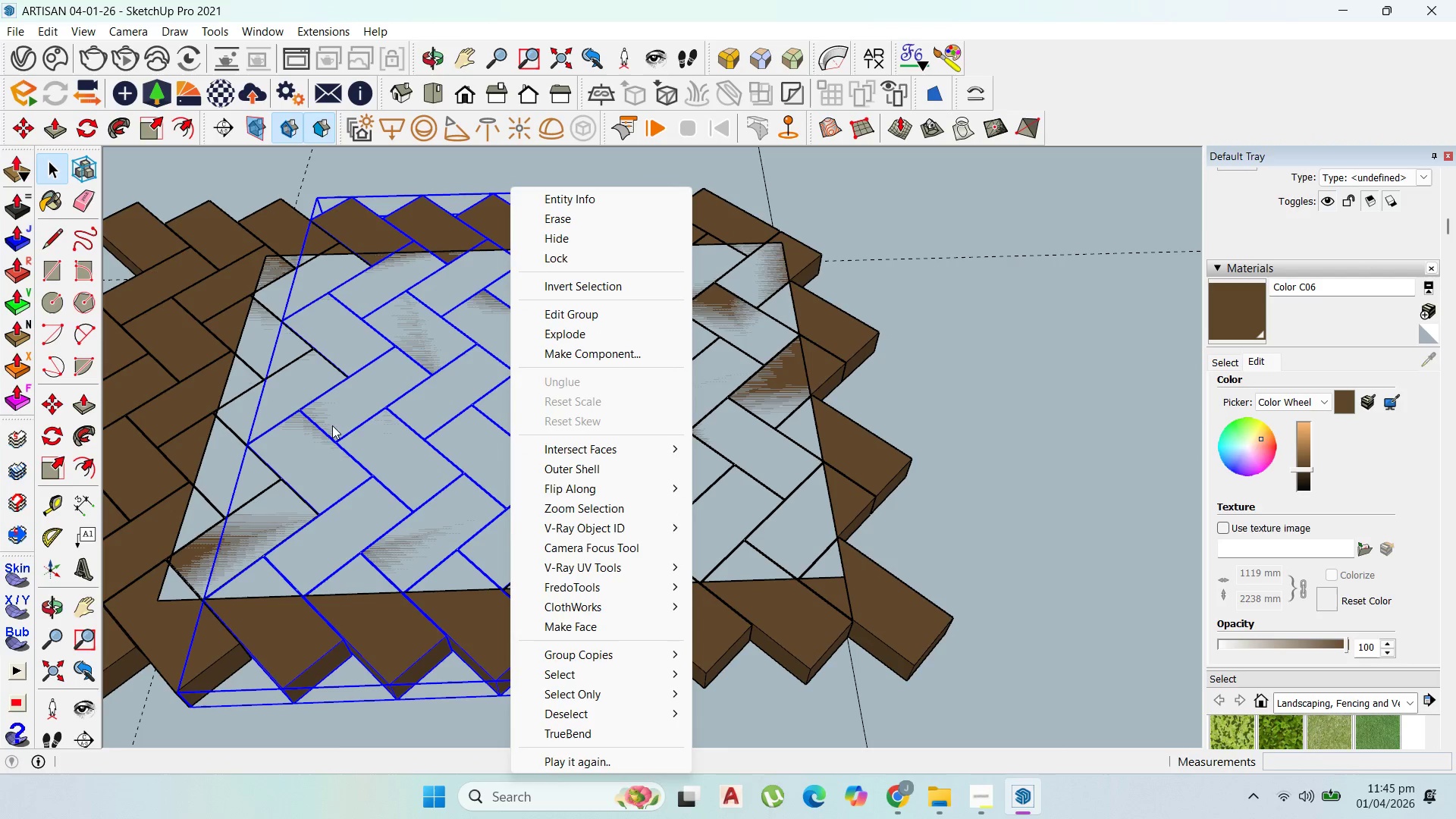 
scroll: coordinate [391, 377], scroll_direction: down, amount: 5.0
 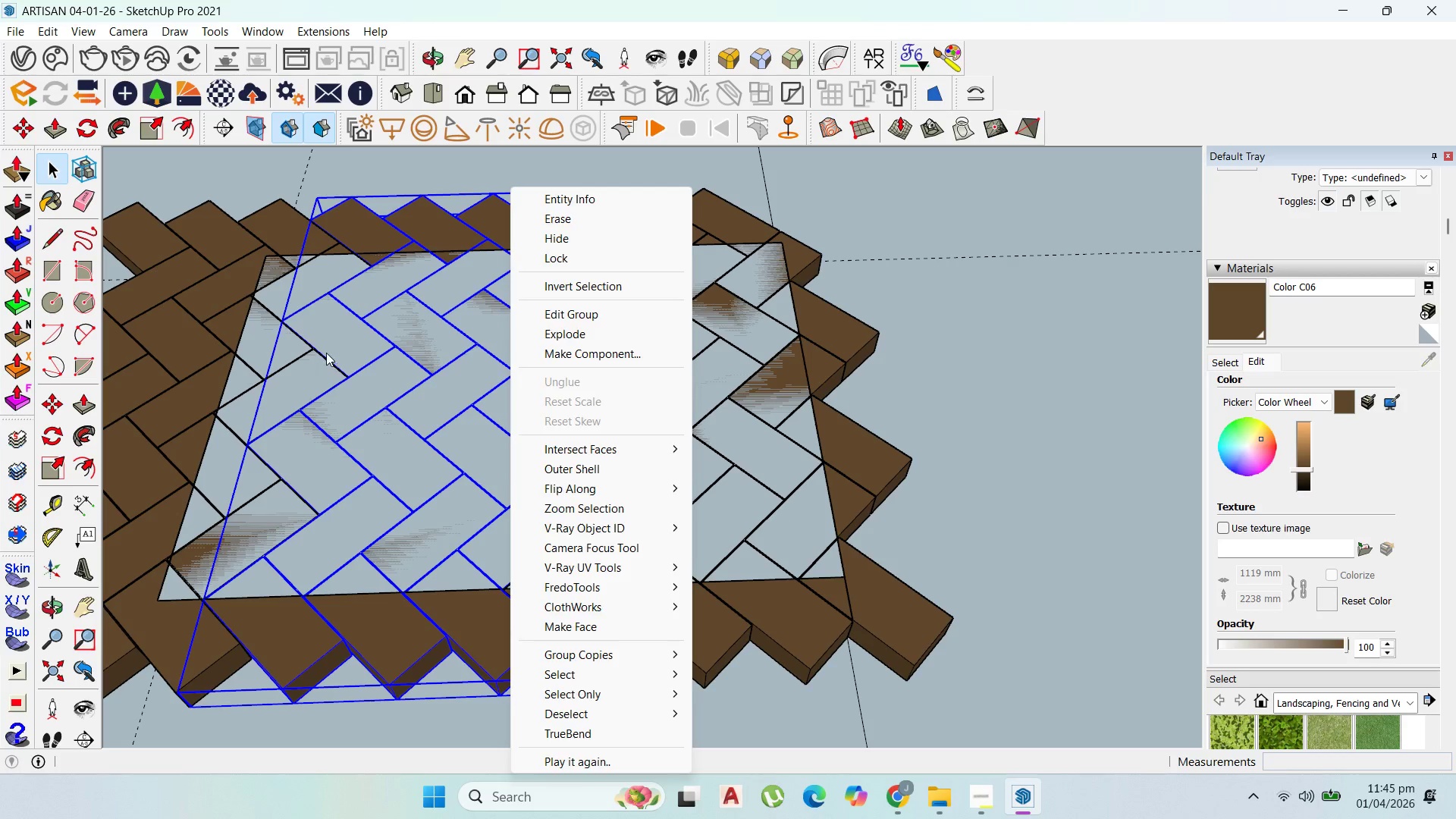 
left_click([326, 352])
 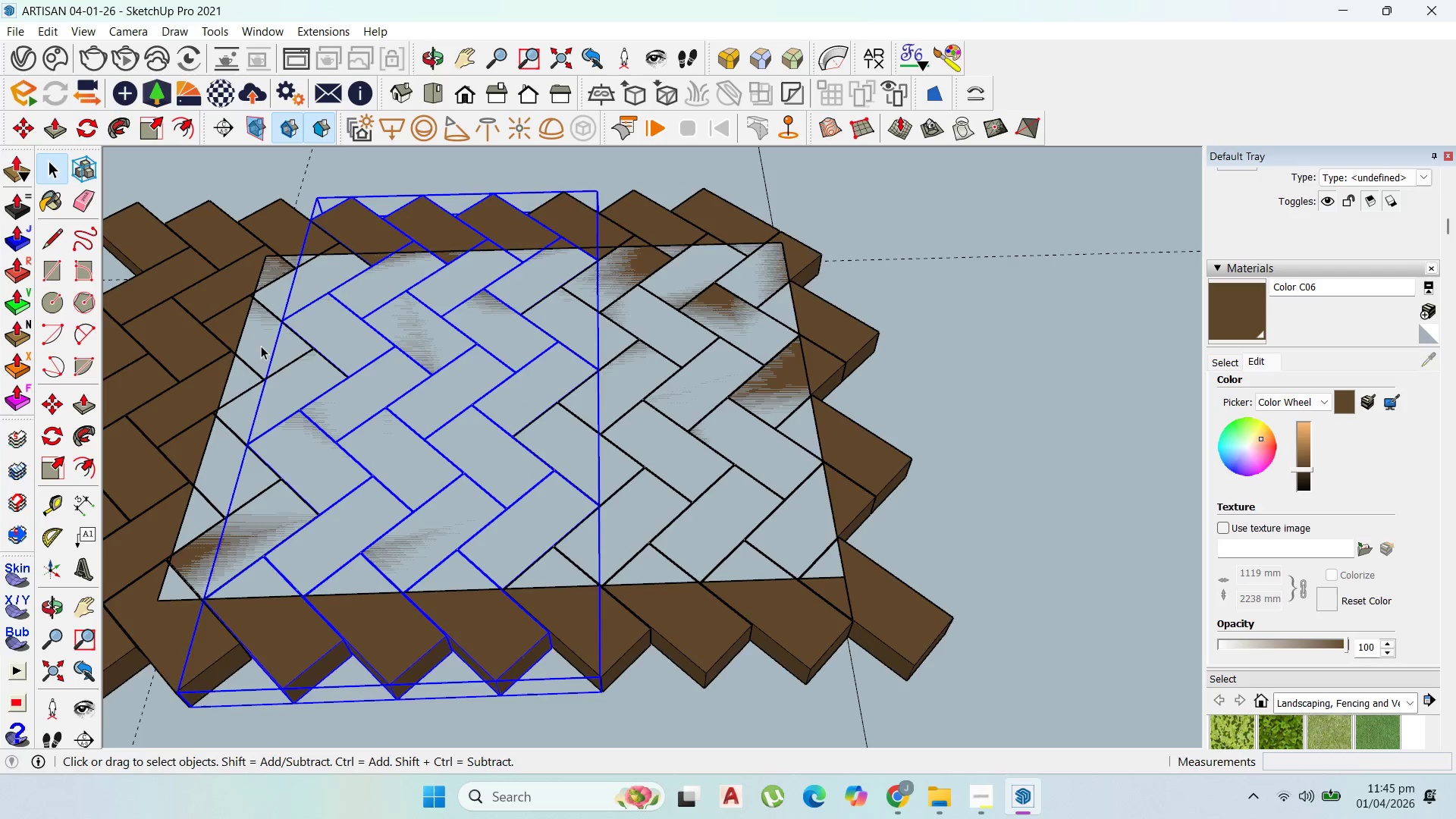 
double_click([871, 624])
 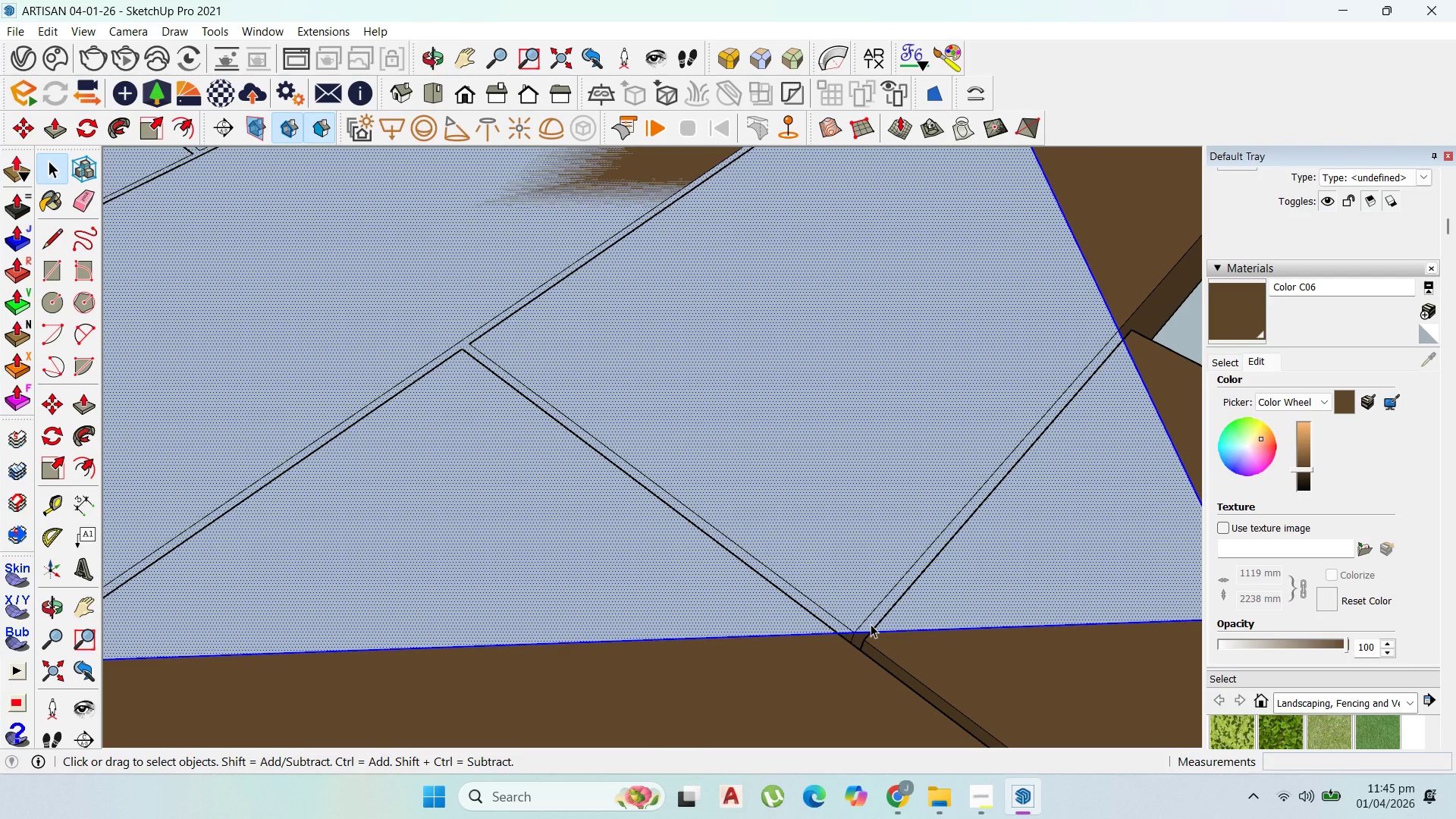 
scroll: coordinate [871, 624], scroll_direction: up, amount: 20.0
 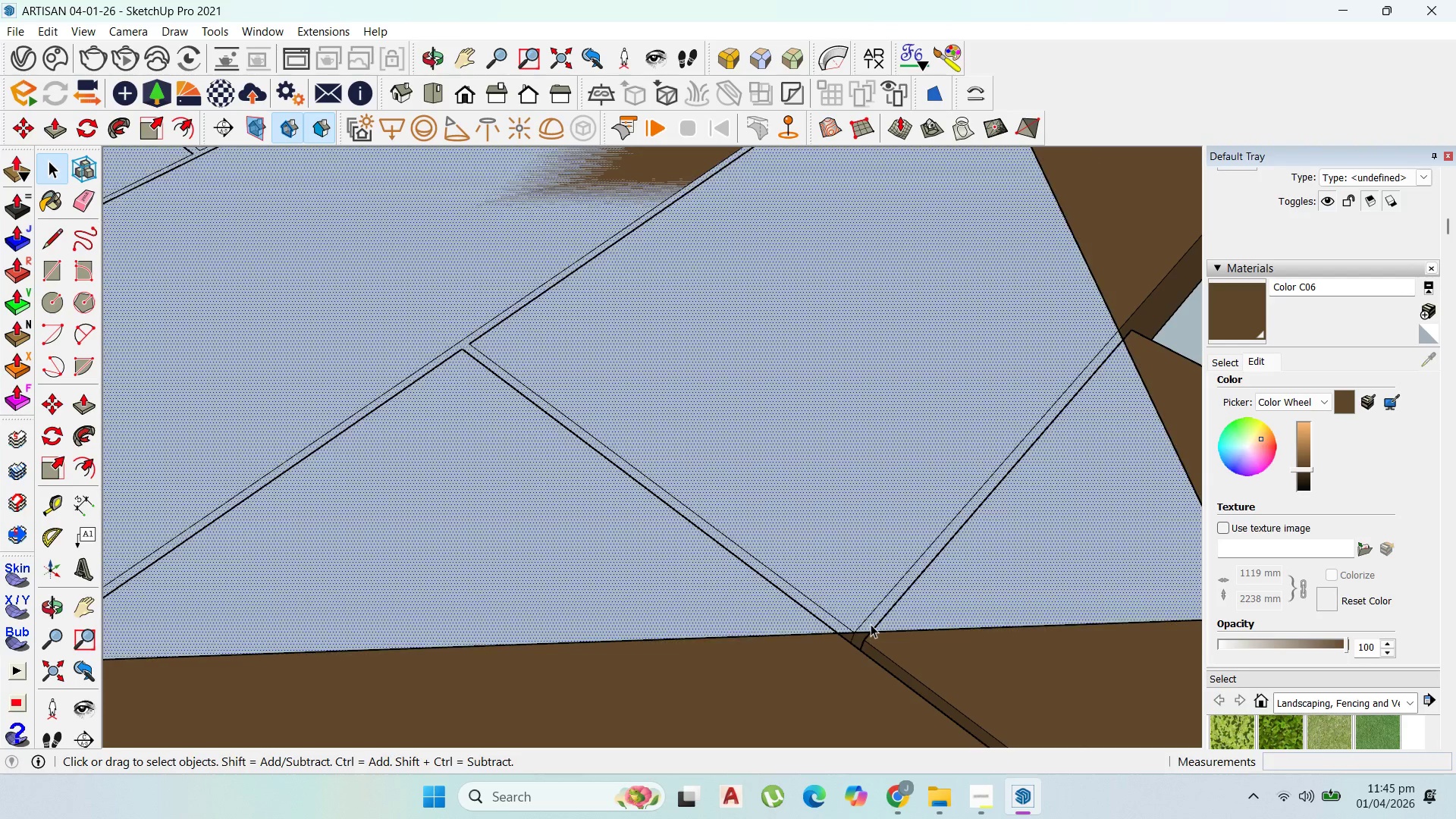 
triple_click([871, 624])
 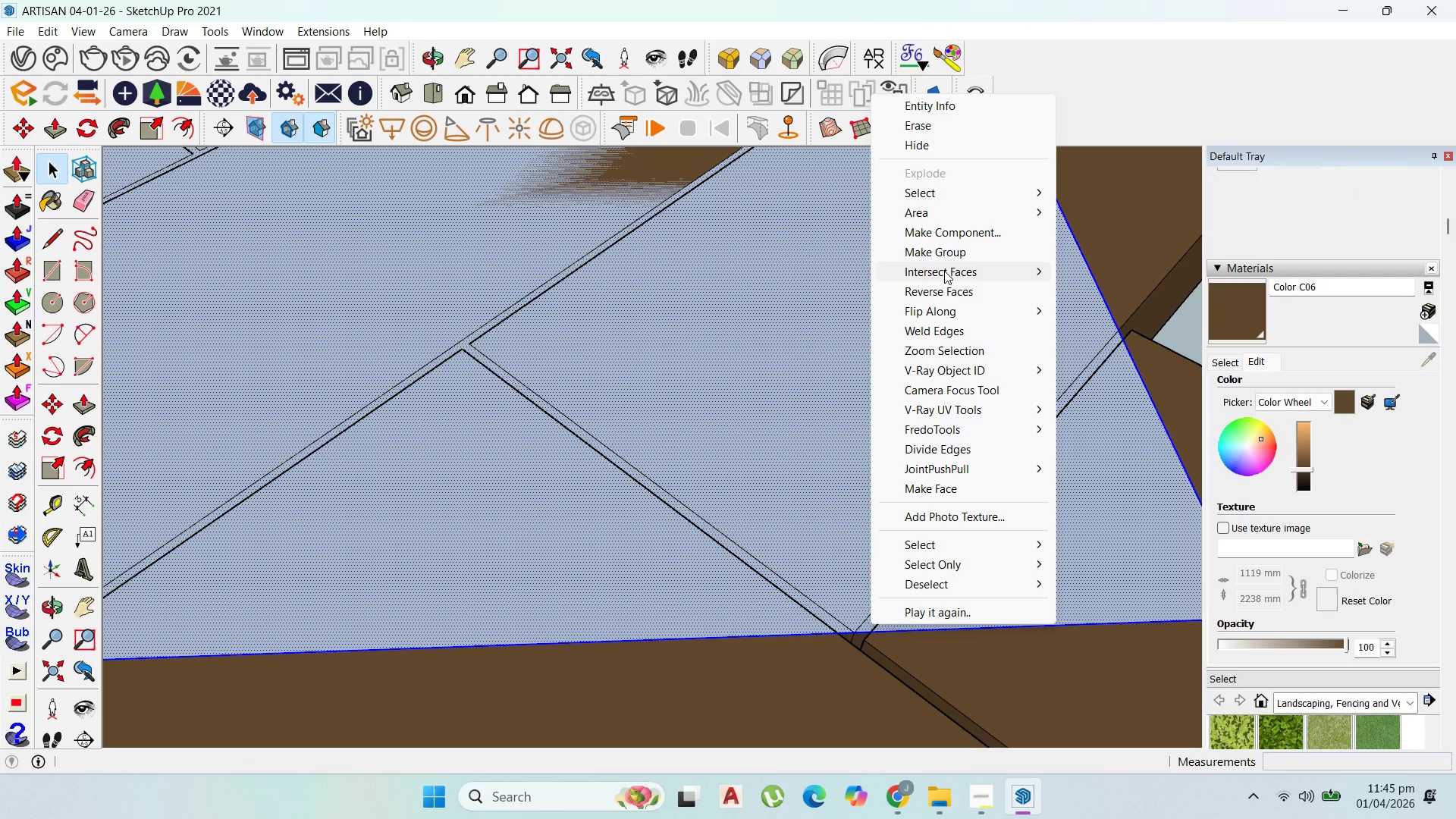 
left_click([946, 249])
 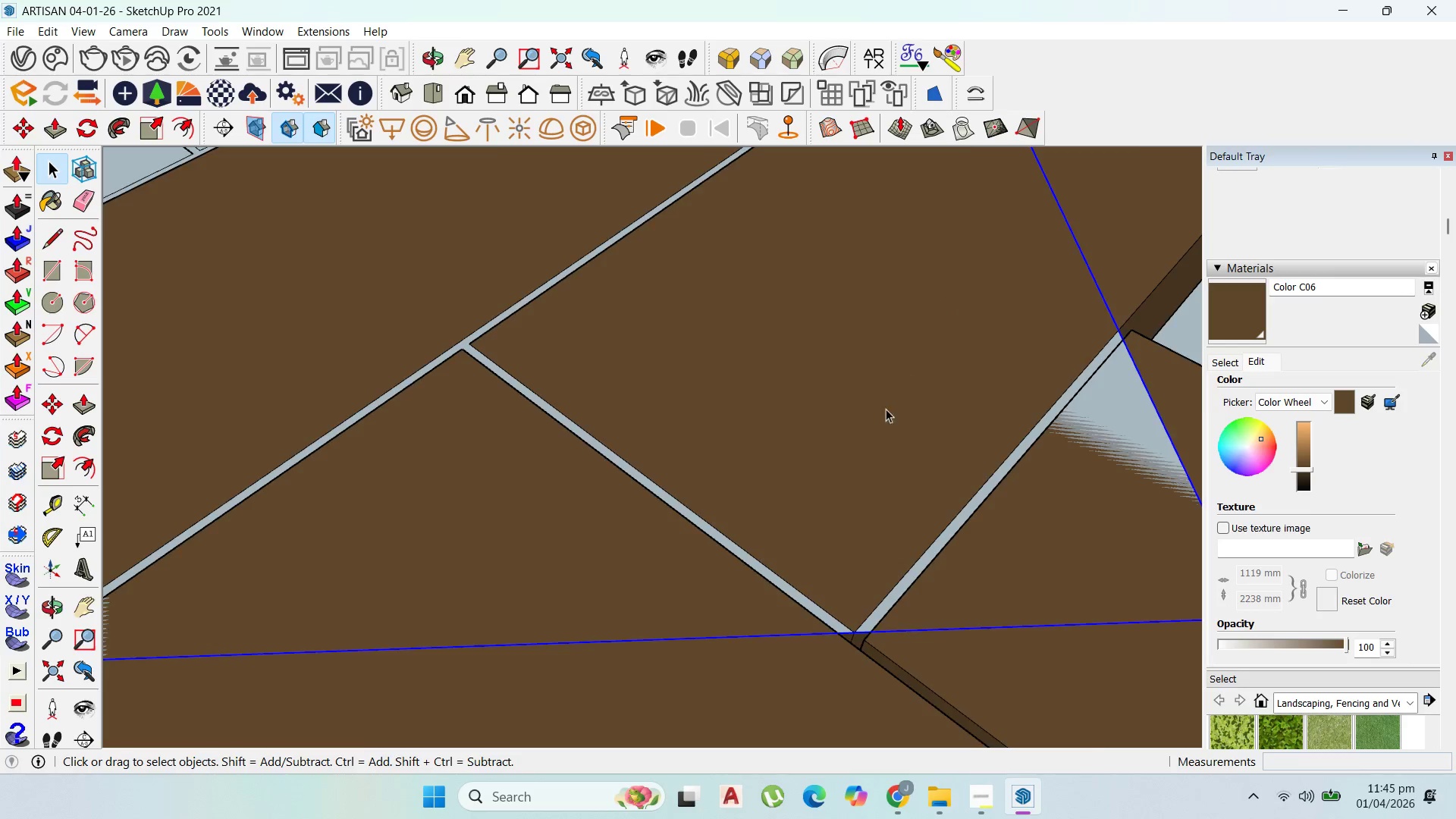 
left_click([983, 569])
 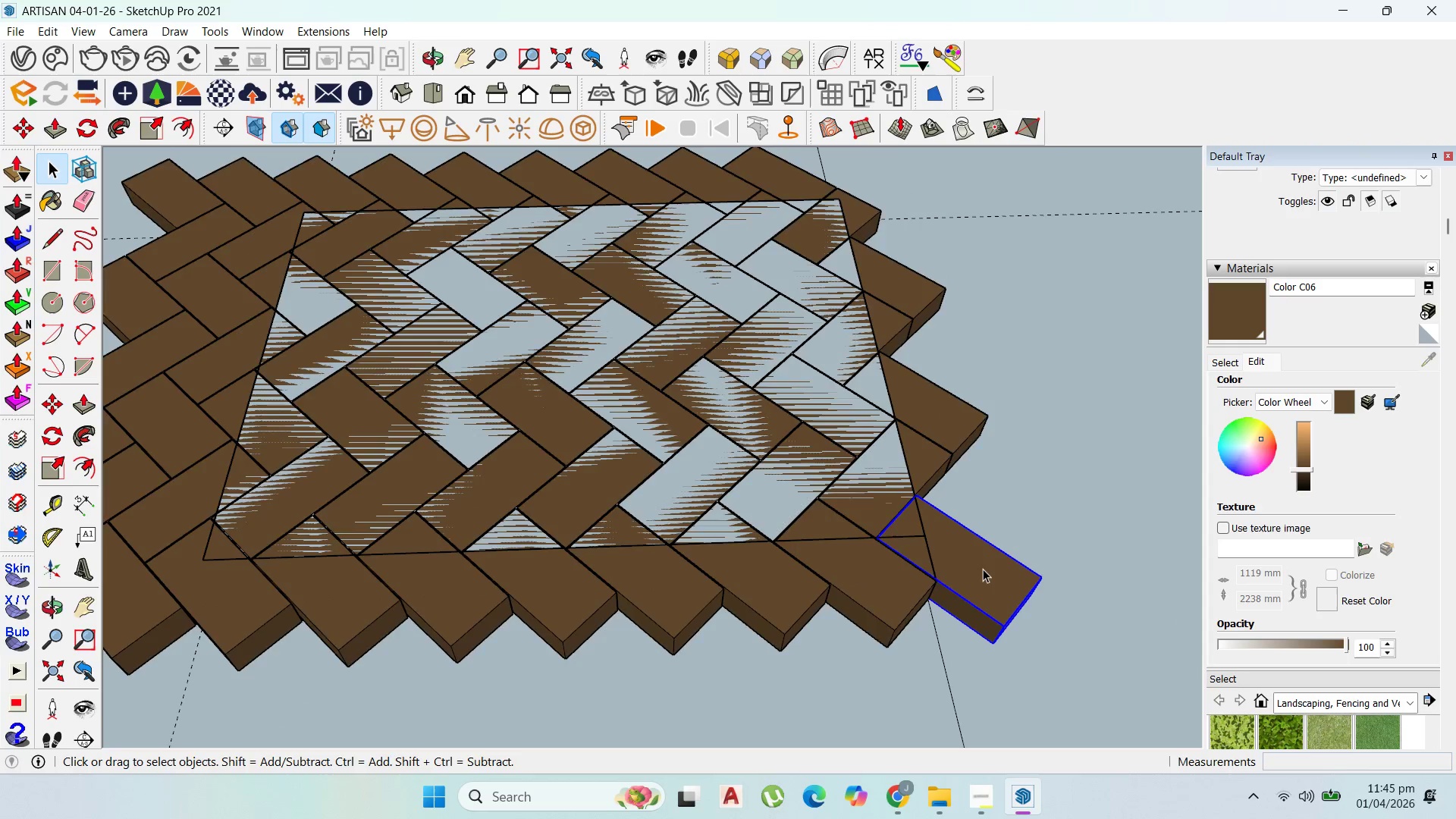 
scroll: coordinate [910, 582], scroll_direction: down, amount: 23.0
 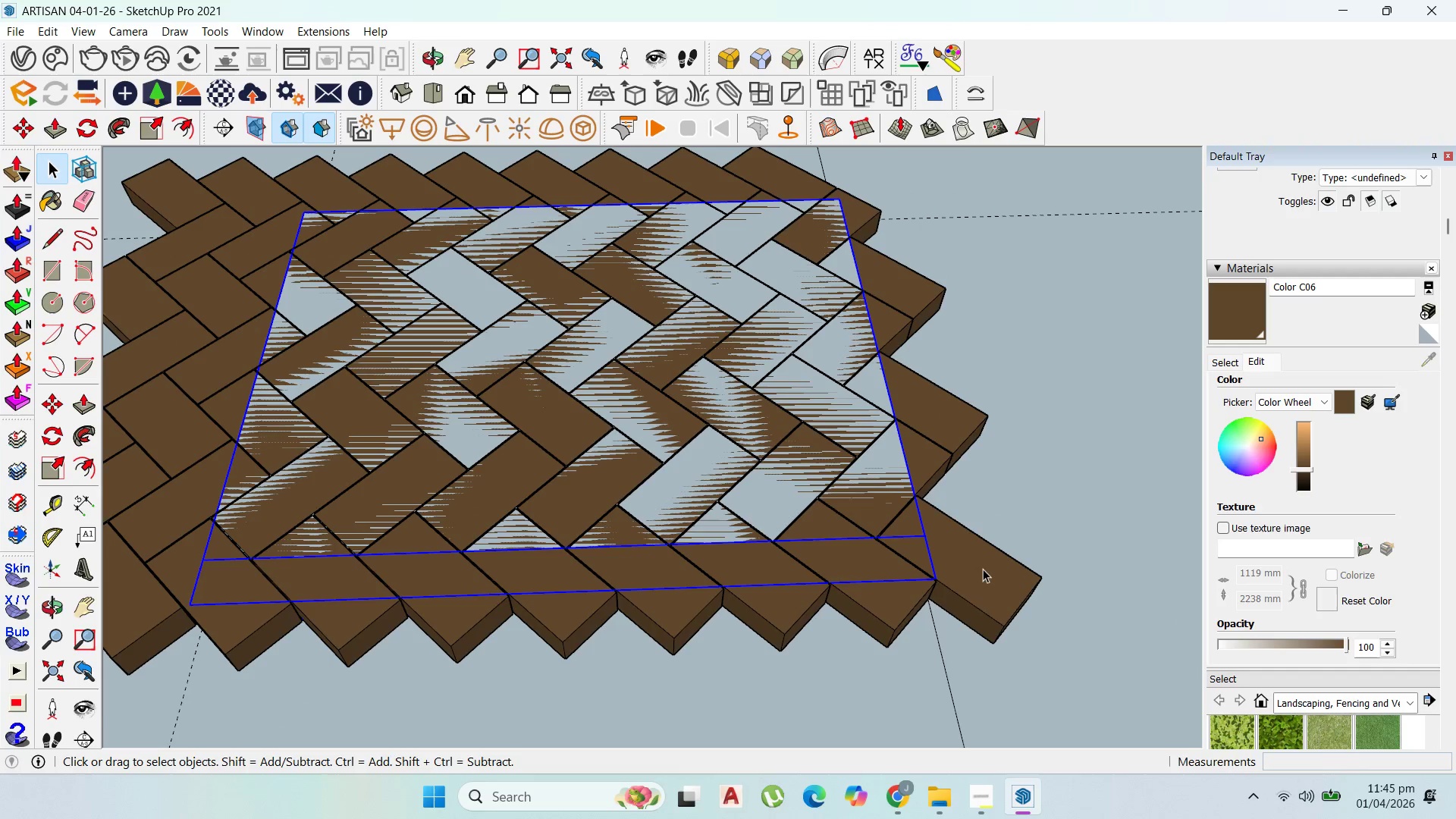 
double_click([983, 569])
 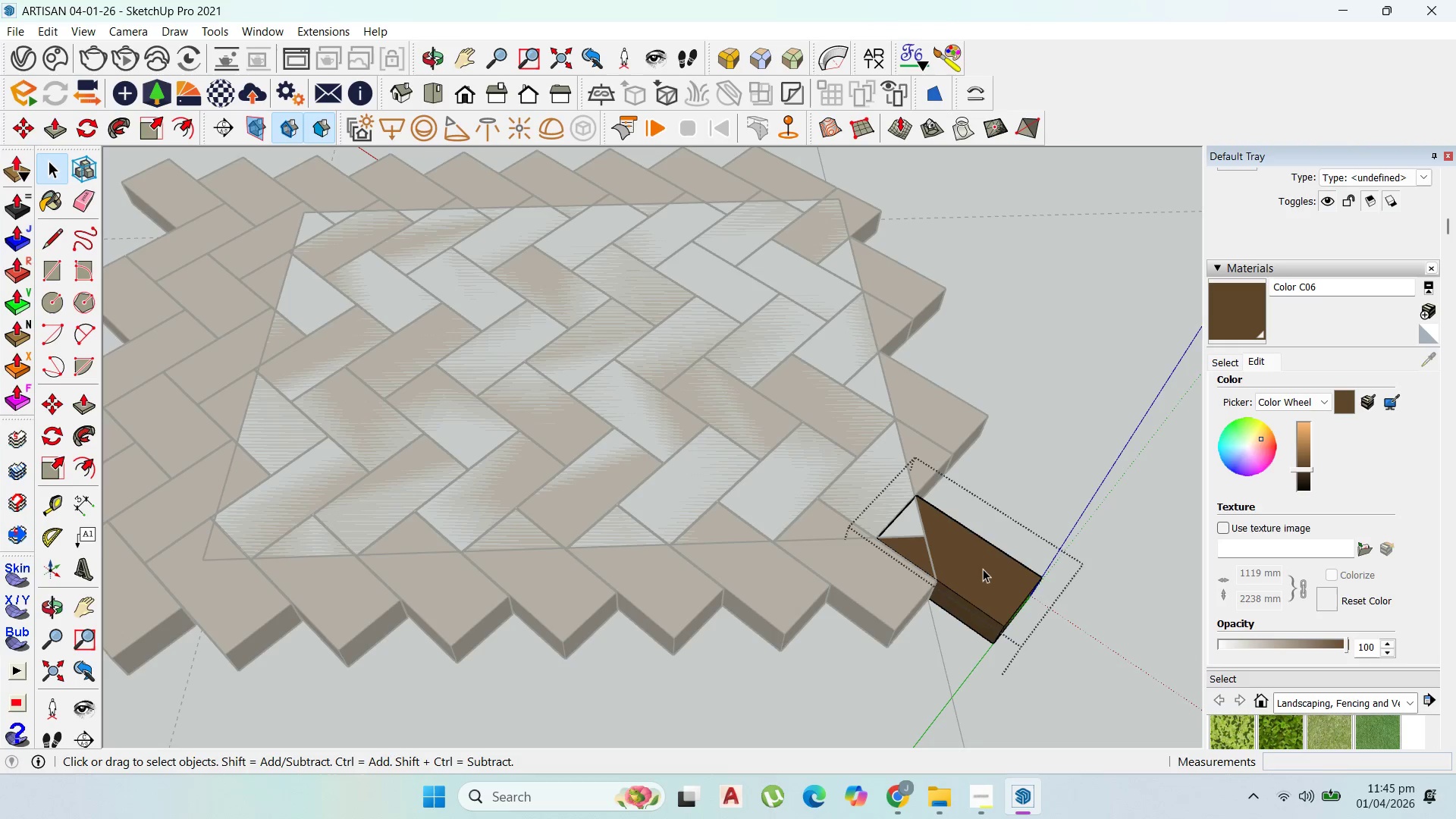 
triple_click([983, 569])
 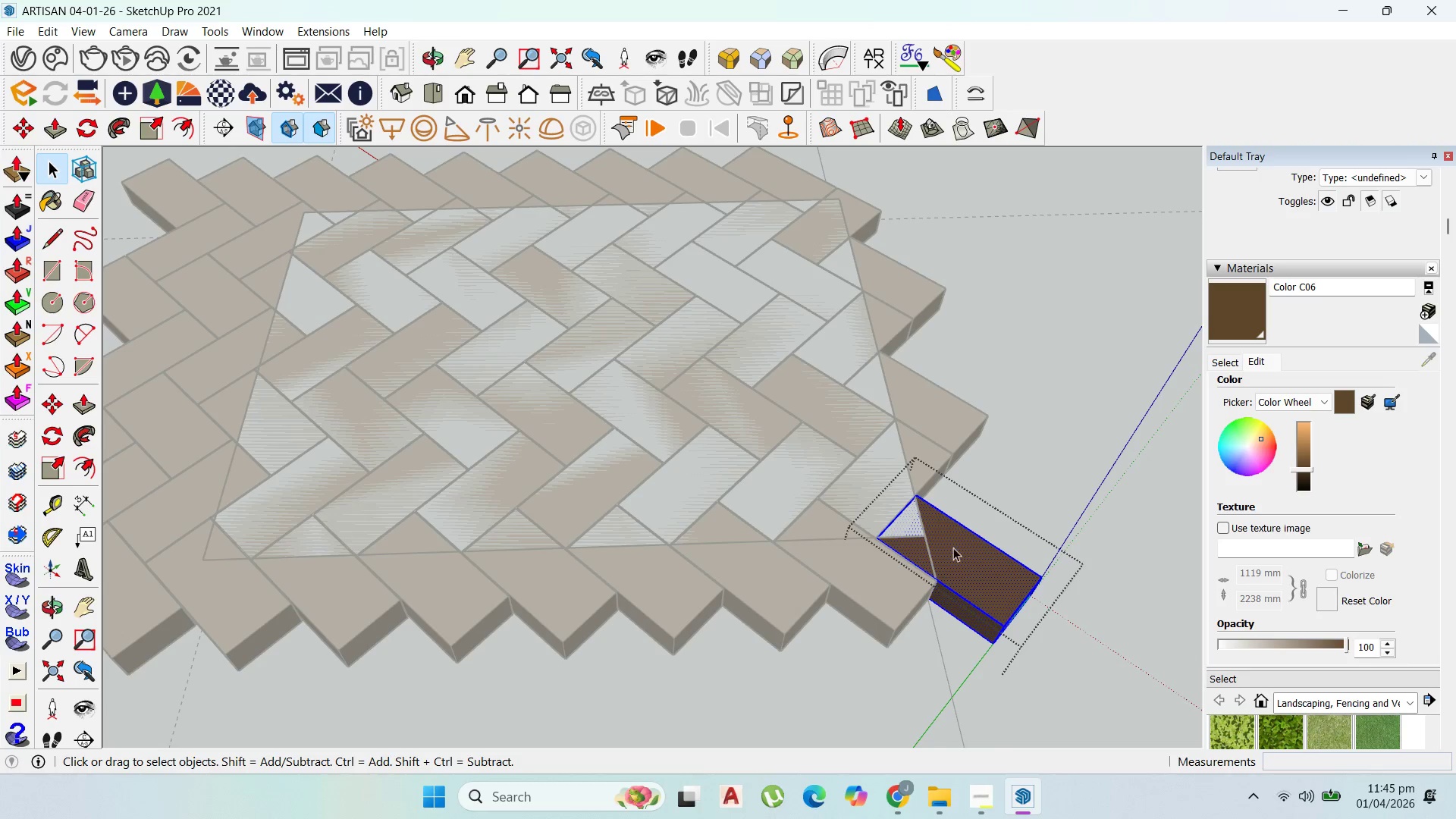 
scroll: coordinate [709, 540], scroll_direction: up, amount: 5.0
 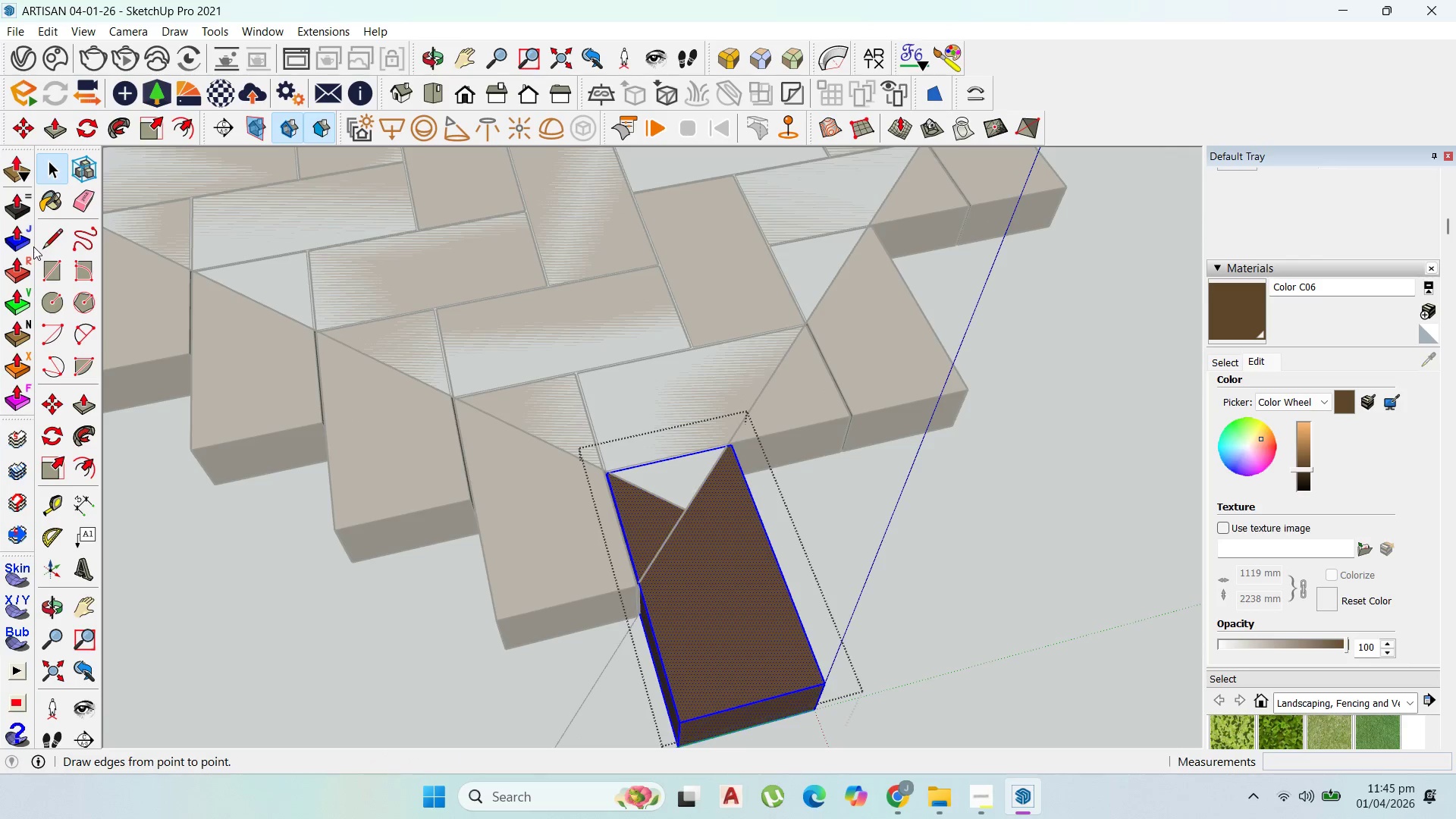 
left_click_drag(start_coordinate=[46, 240], to_coordinate=[61, 240])
 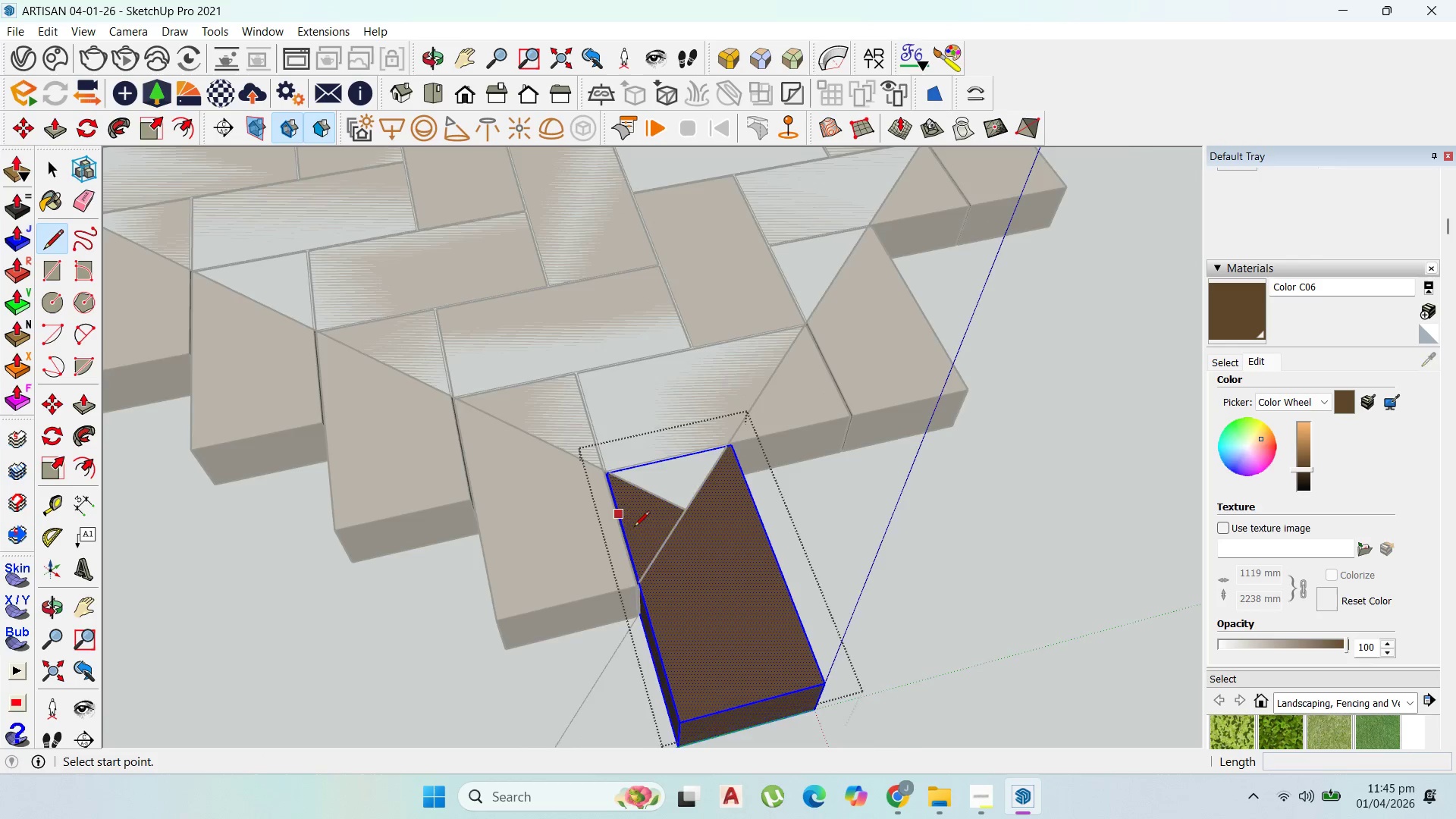 
scroll: coordinate [569, 422], scroll_direction: up, amount: 17.0
 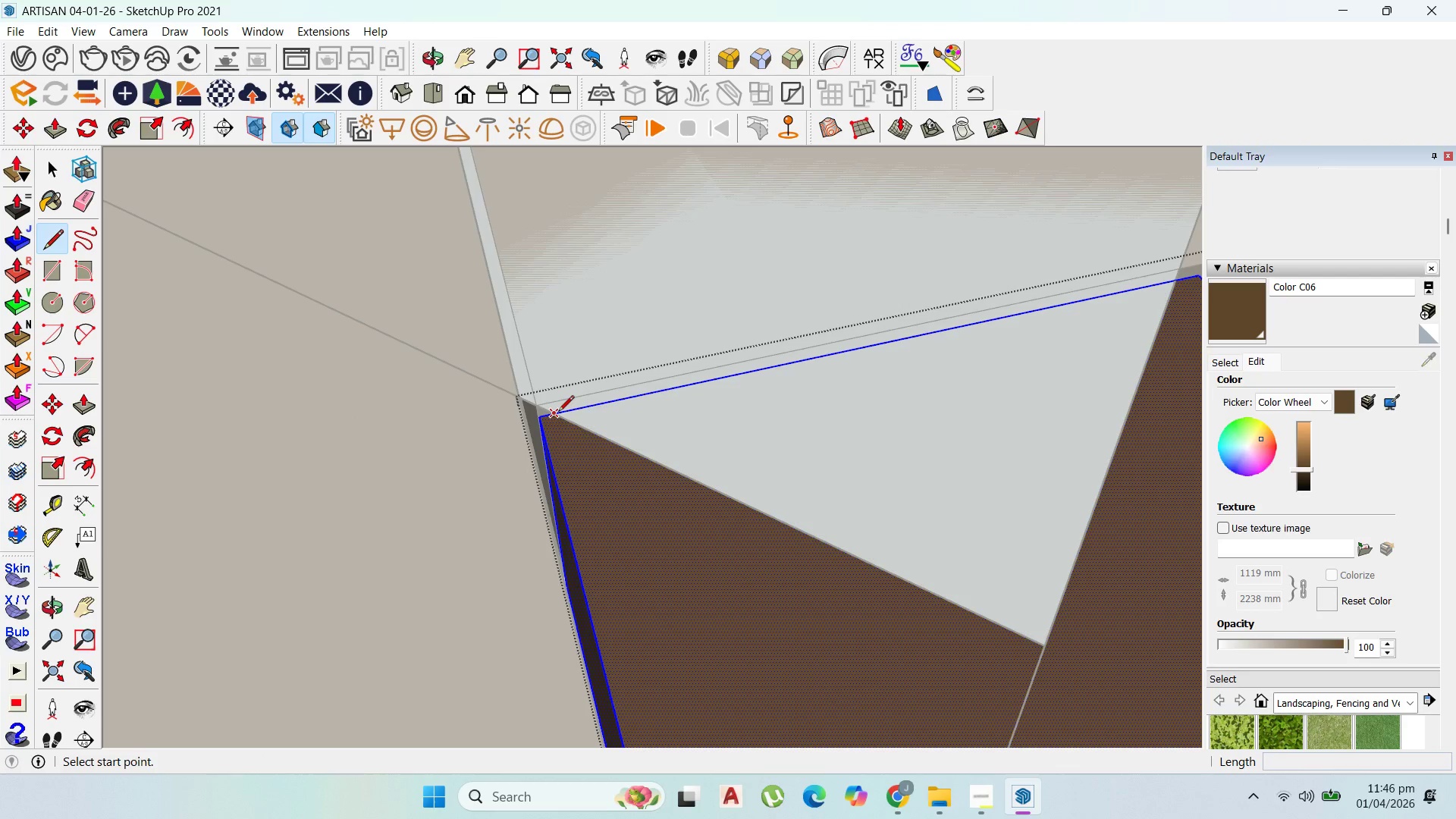 
left_click([558, 413])
 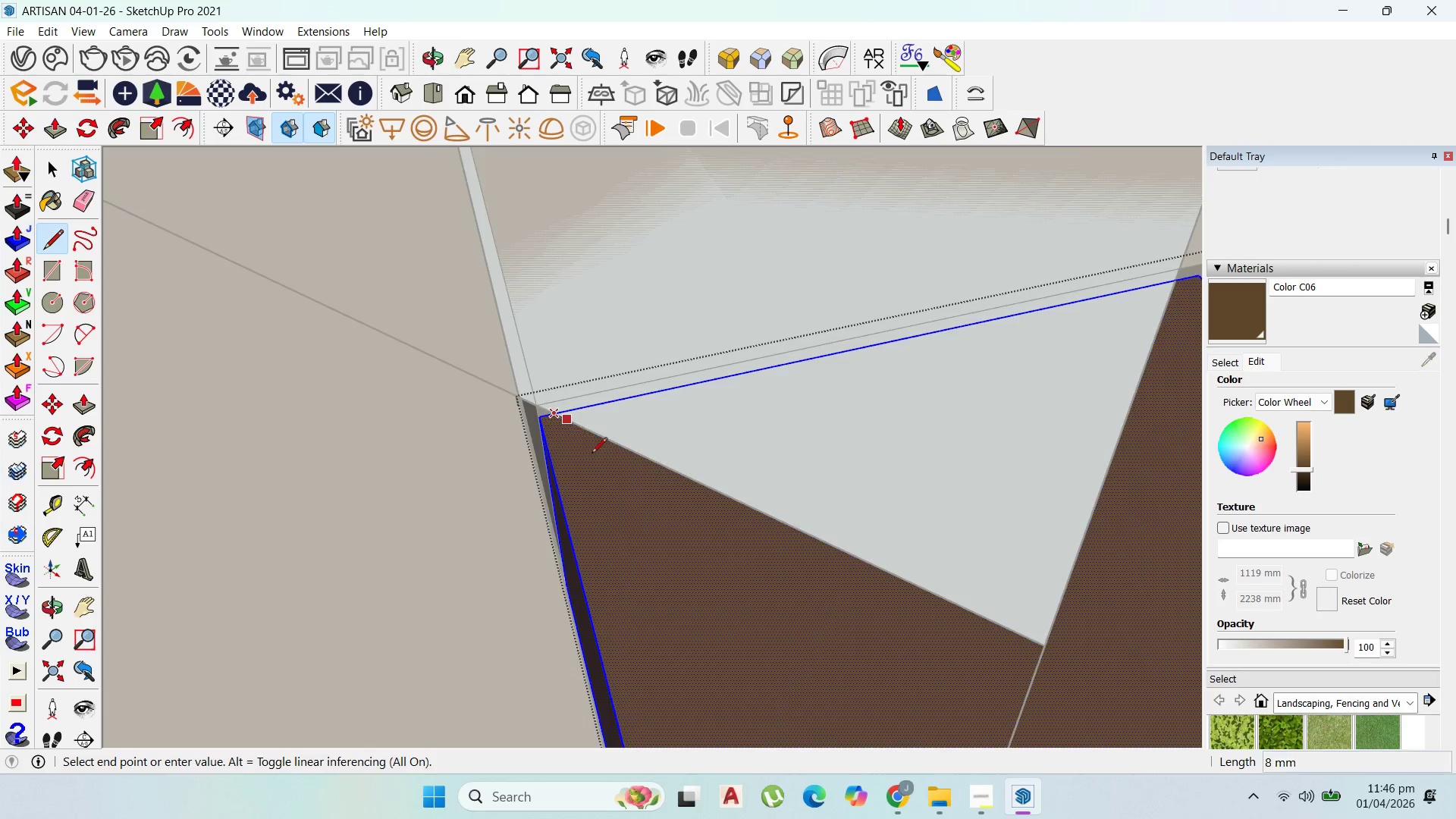 
scroll: coordinate [638, 487], scroll_direction: down, amount: 12.0
 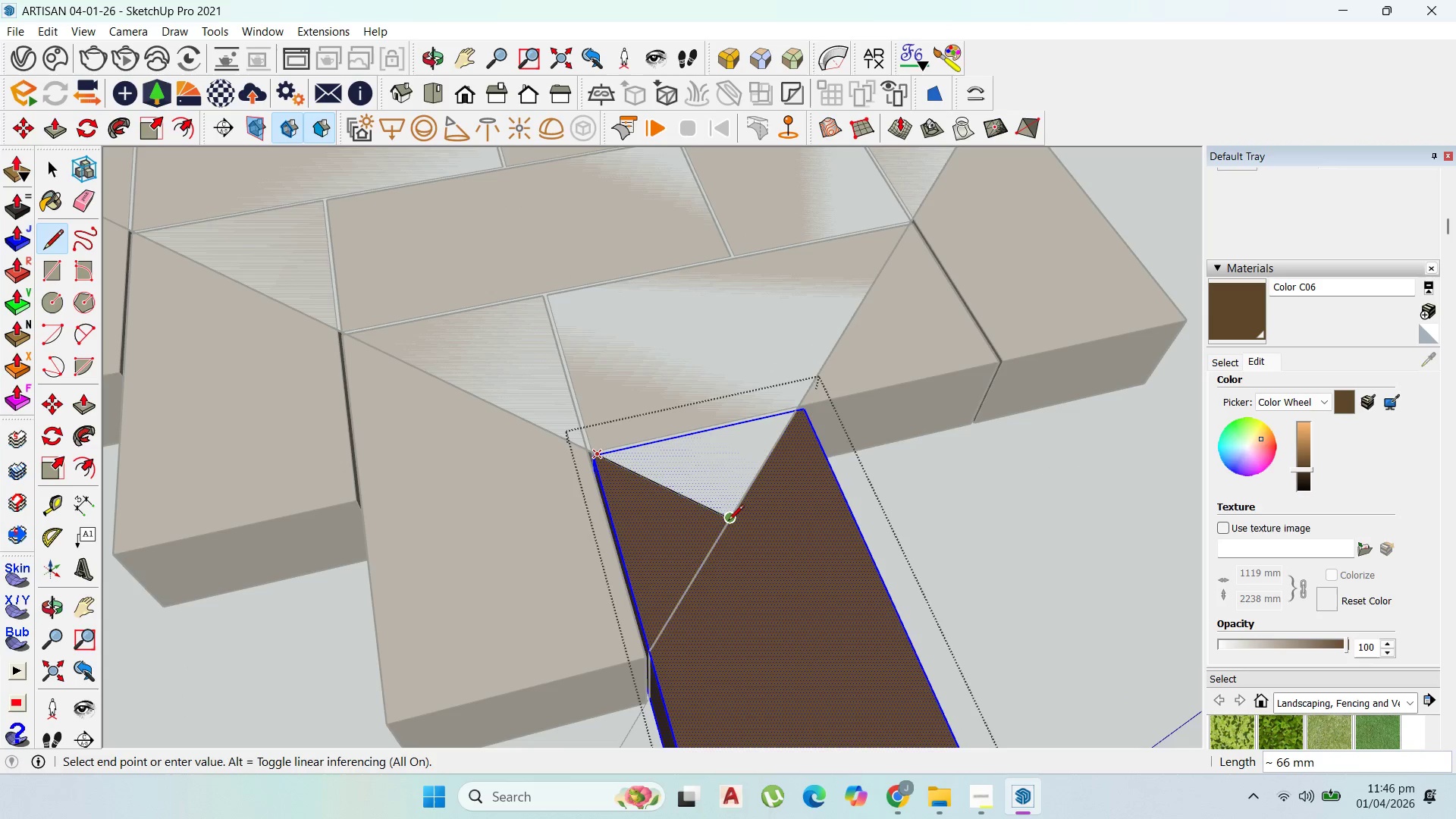 
left_click([727, 521])
 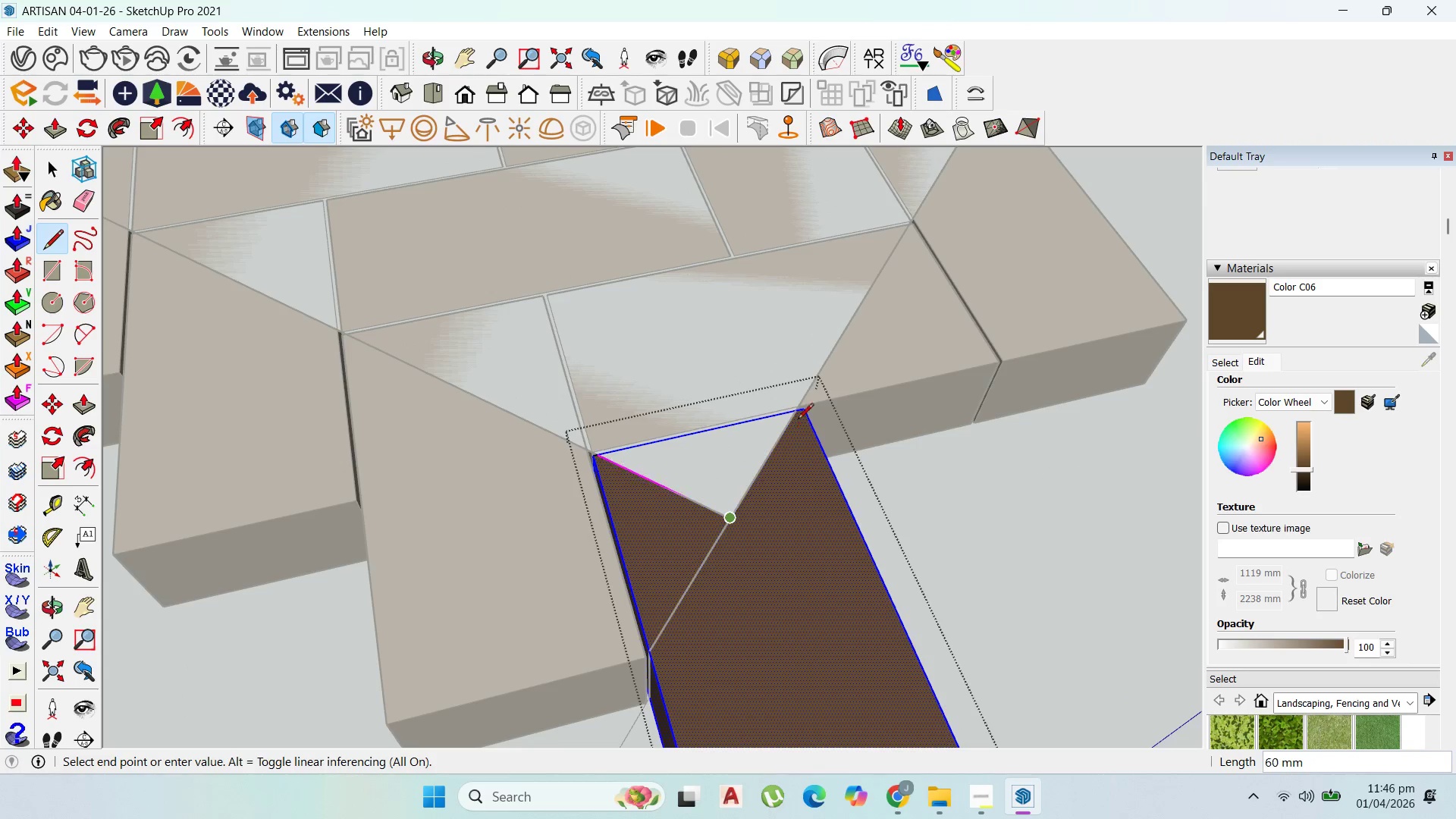 
left_click([795, 413])
 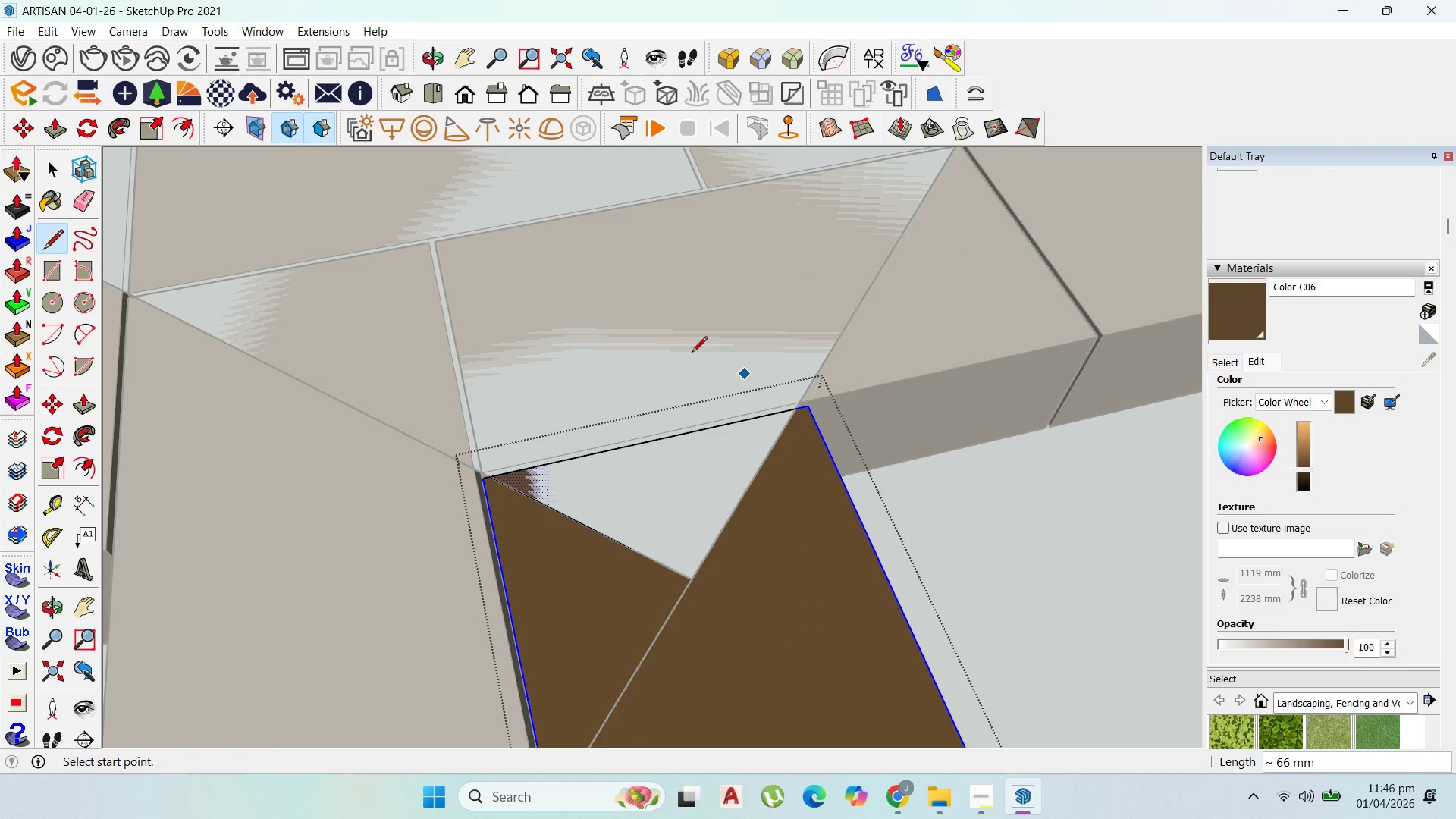 
scroll: coordinate [792, 413], scroll_direction: up, amount: 3.0
 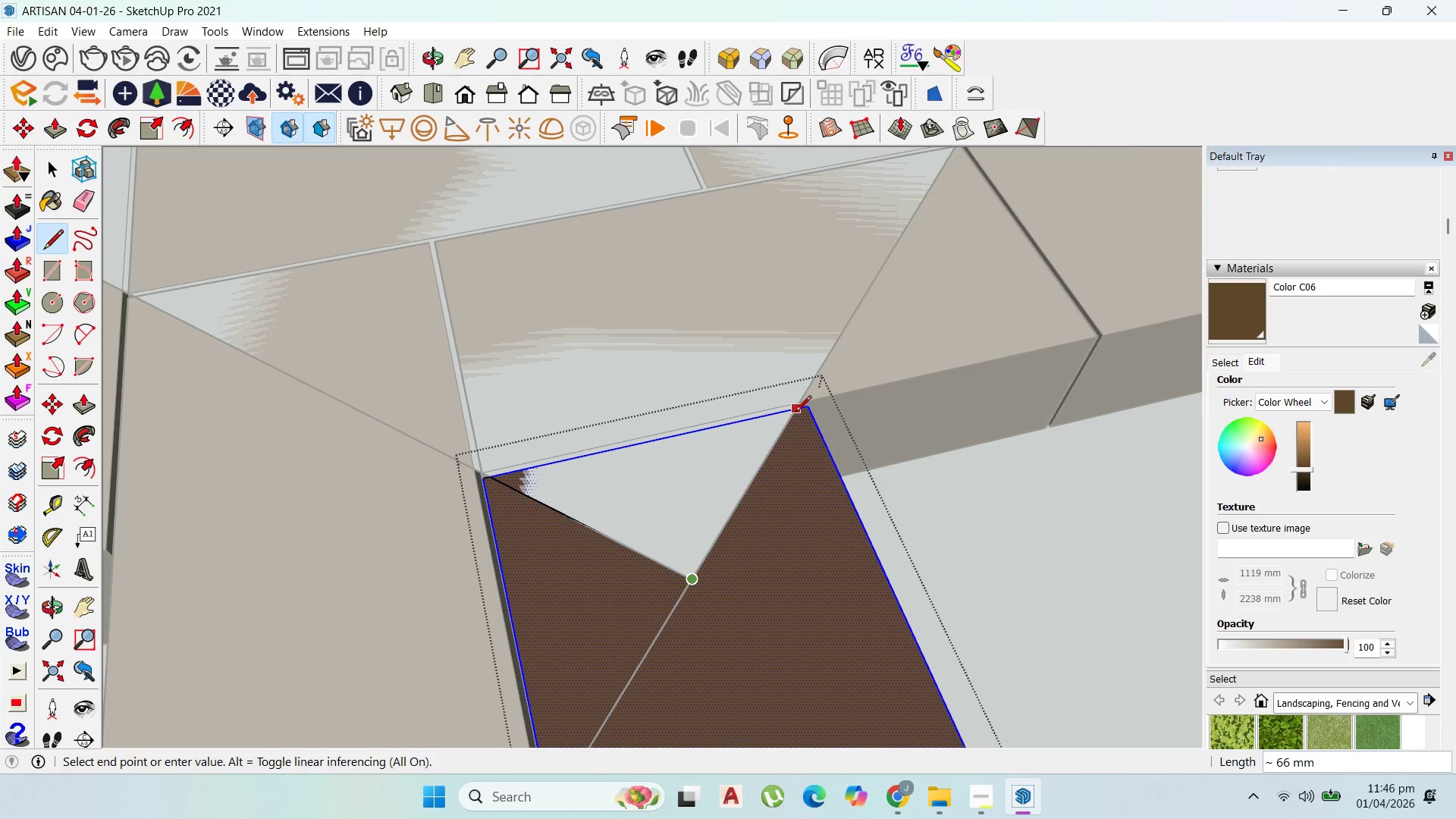 
scroll: coordinate [670, 384], scroll_direction: down, amount: 11.0
 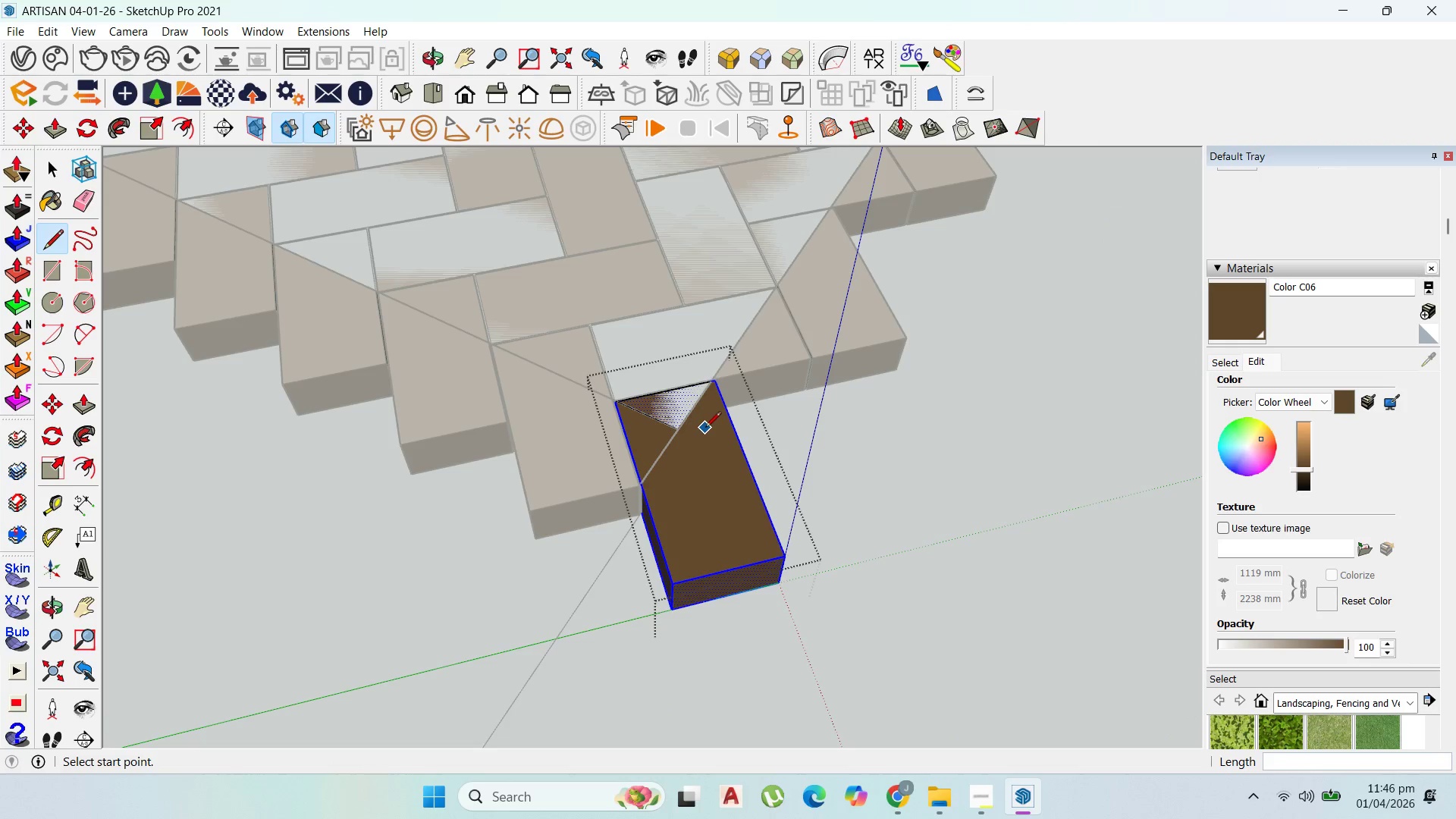 
key(P)
 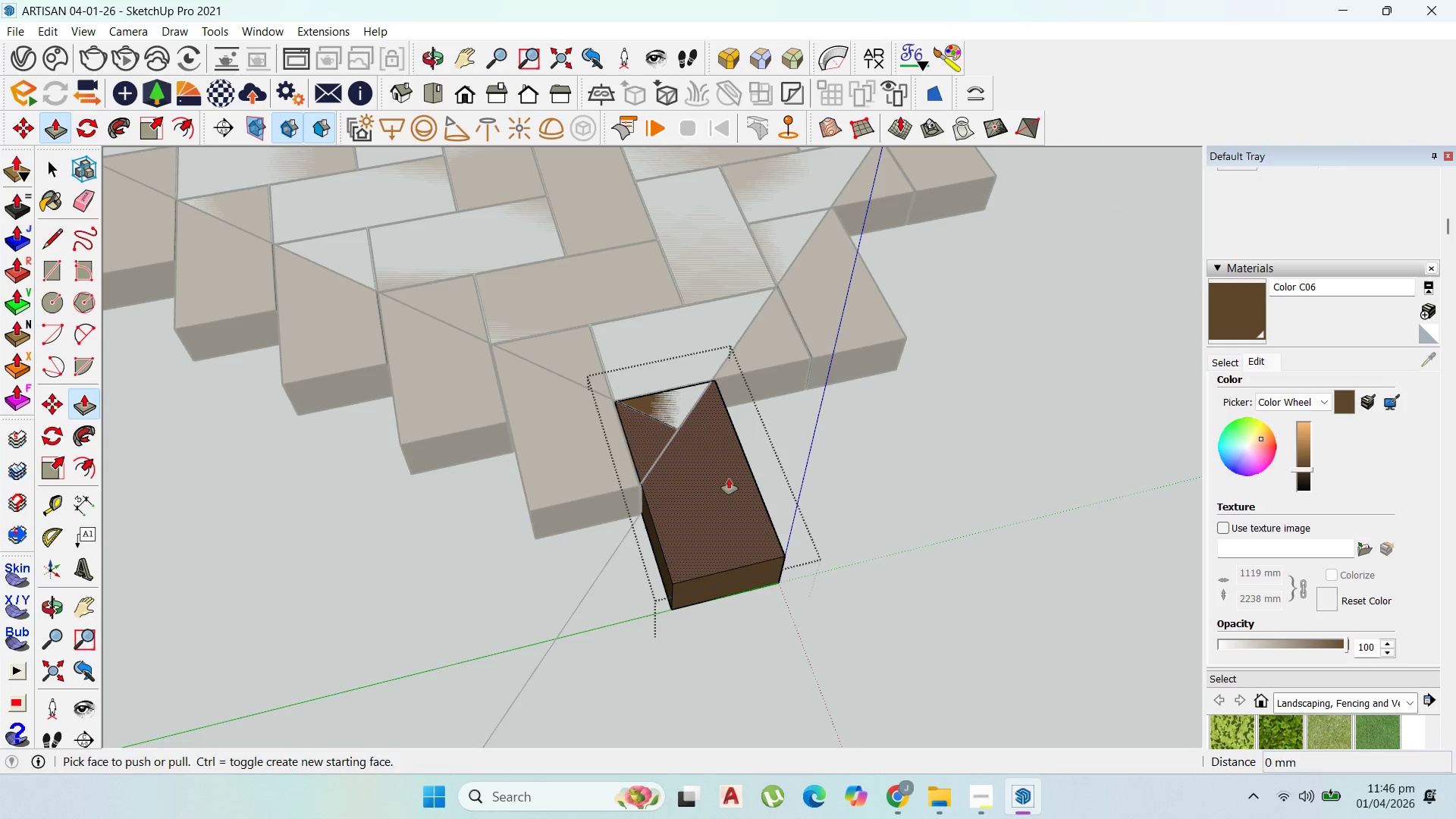 
left_click_drag(start_coordinate=[729, 479], to_coordinate=[717, 579])
 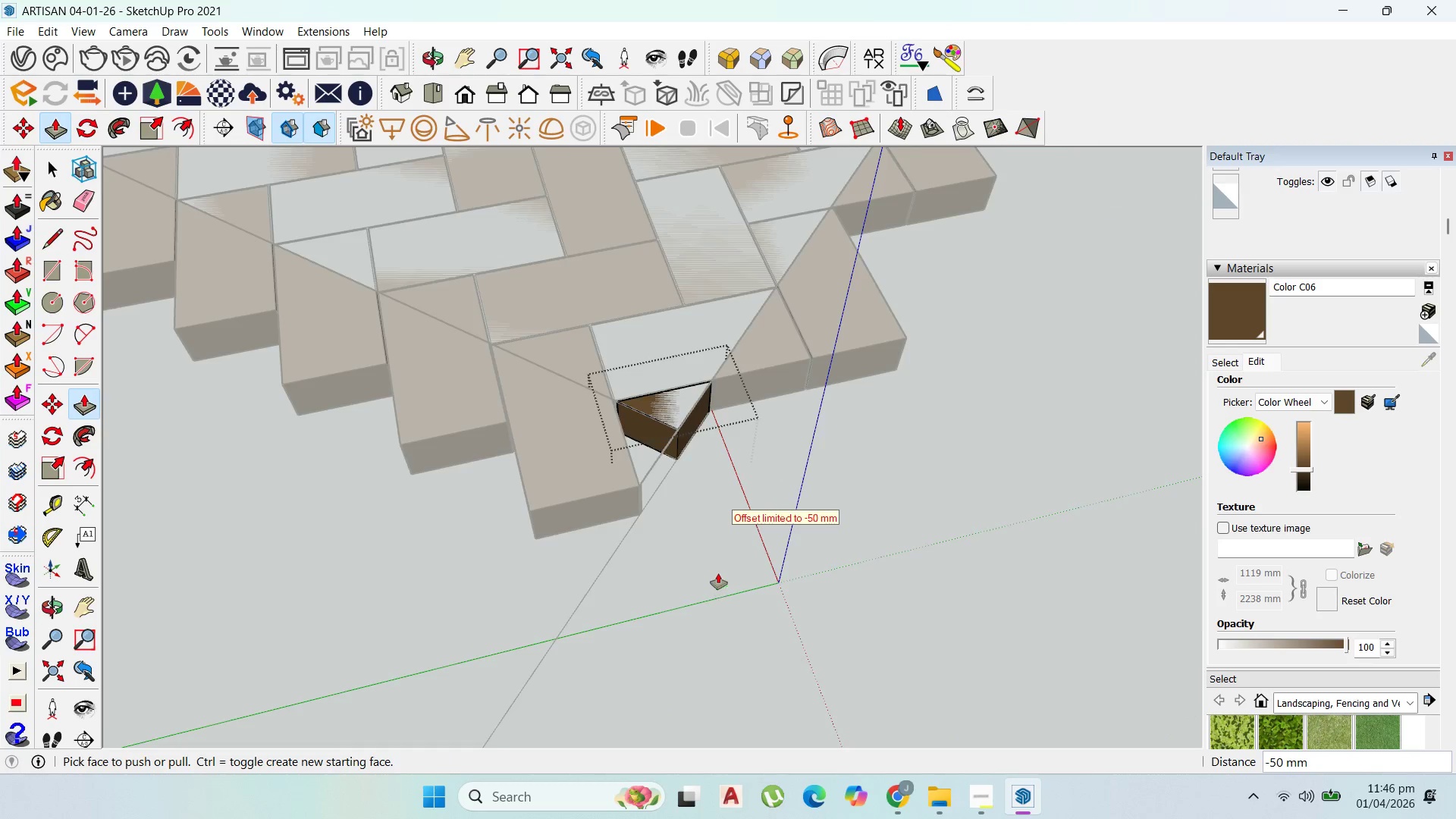 
scroll: coordinate [726, 478], scroll_direction: down, amount: 7.0
 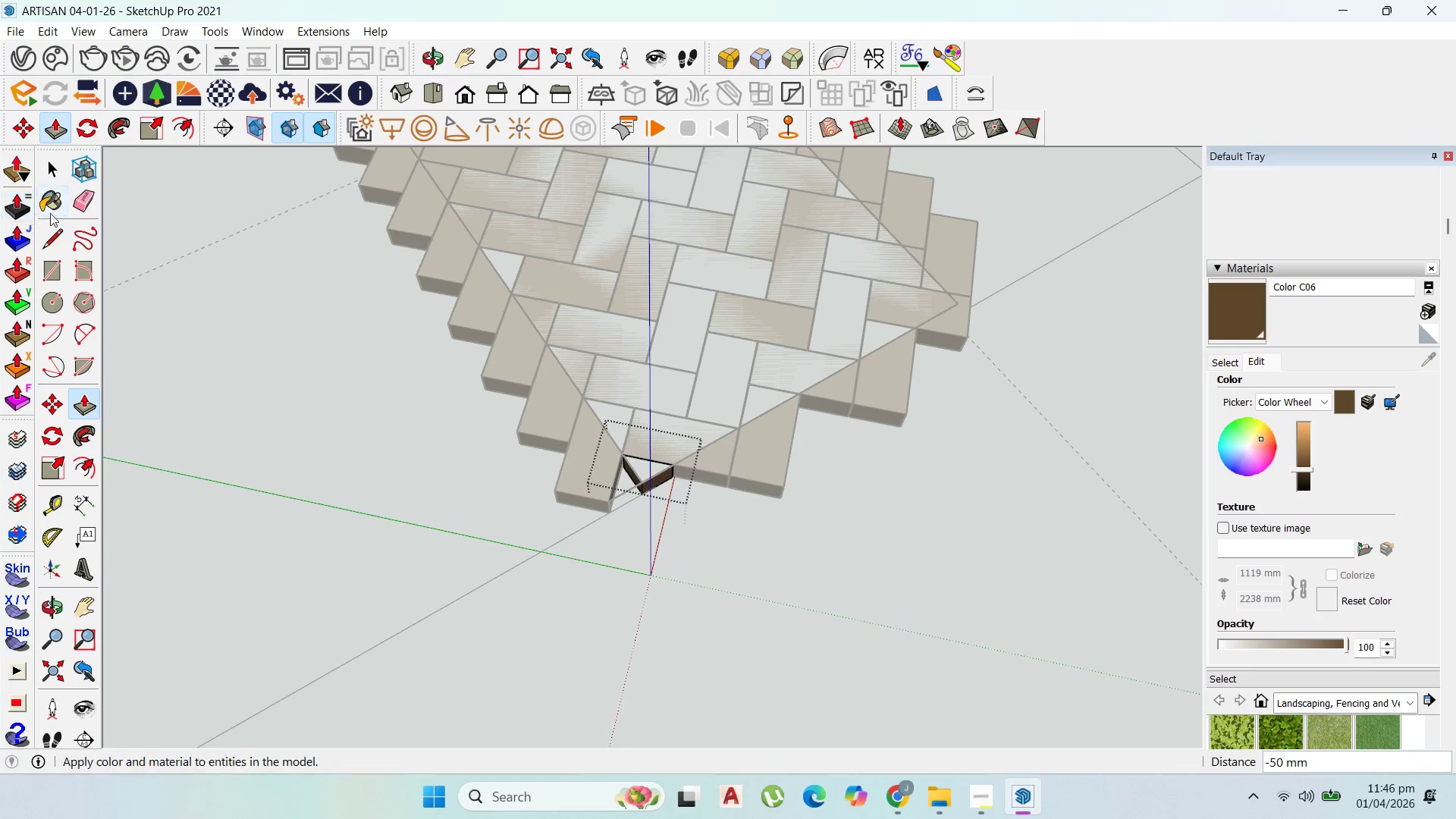 
left_click([56, 164])
 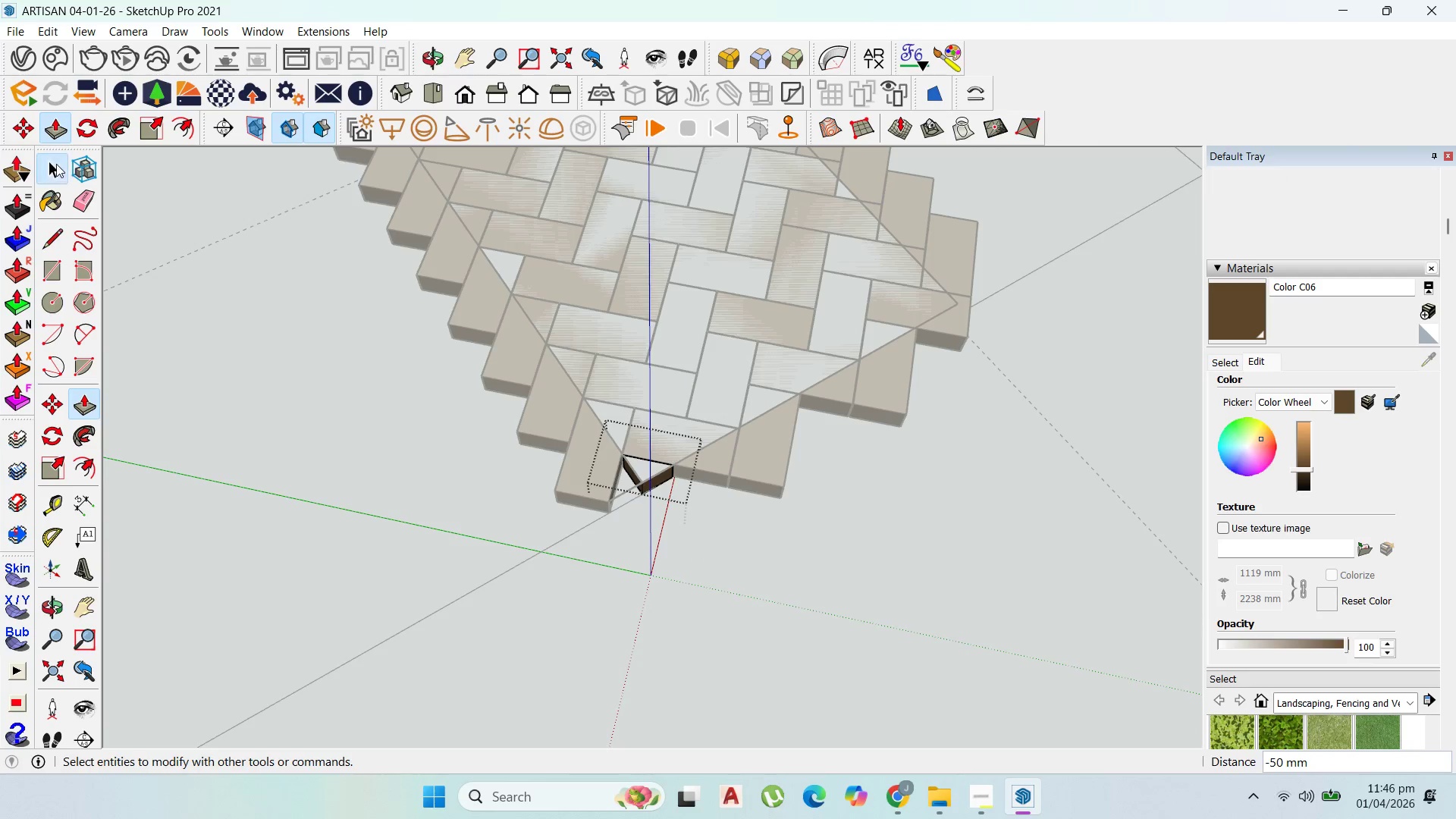 
key(Escape)
 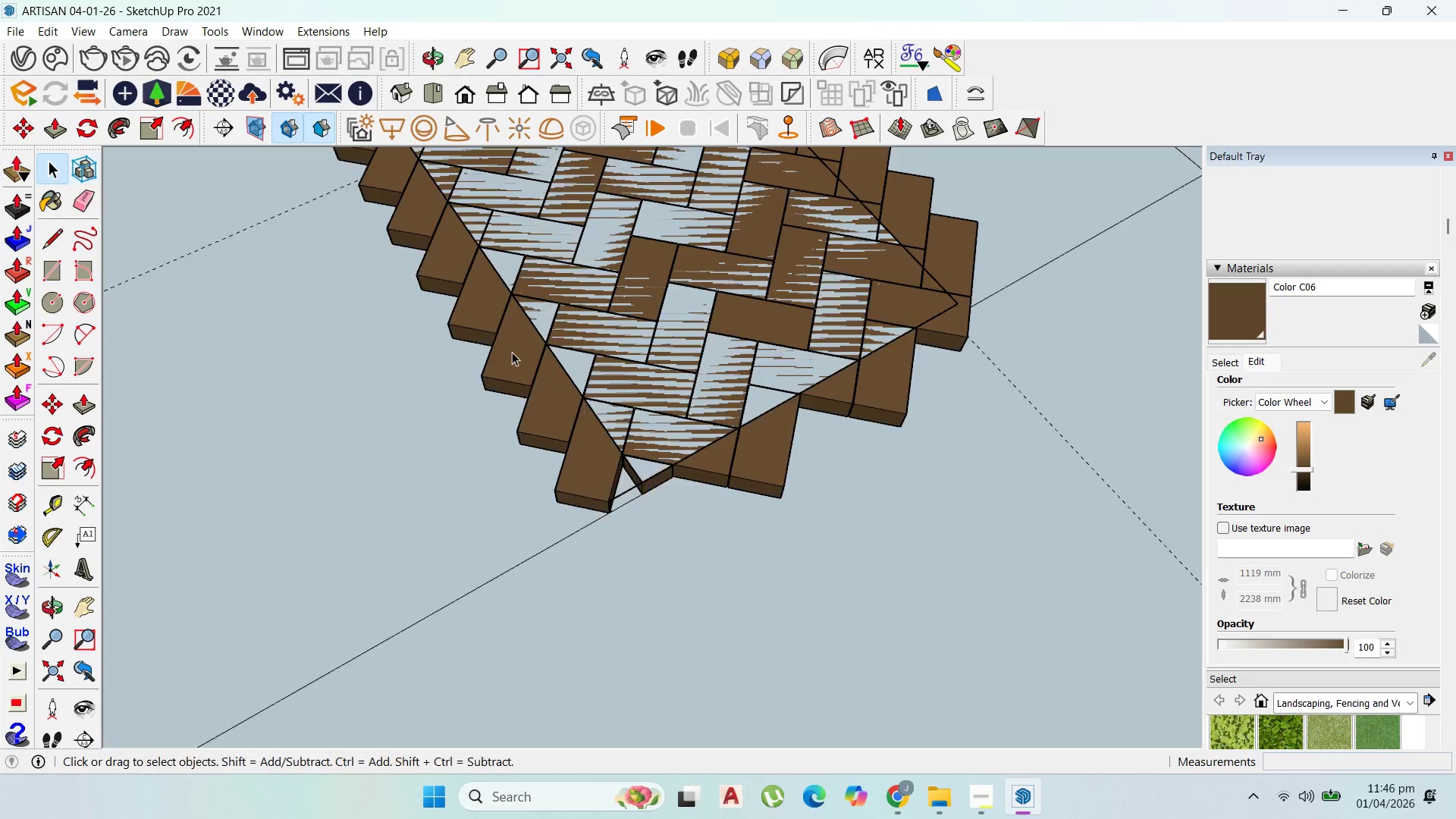 
key(Escape)
 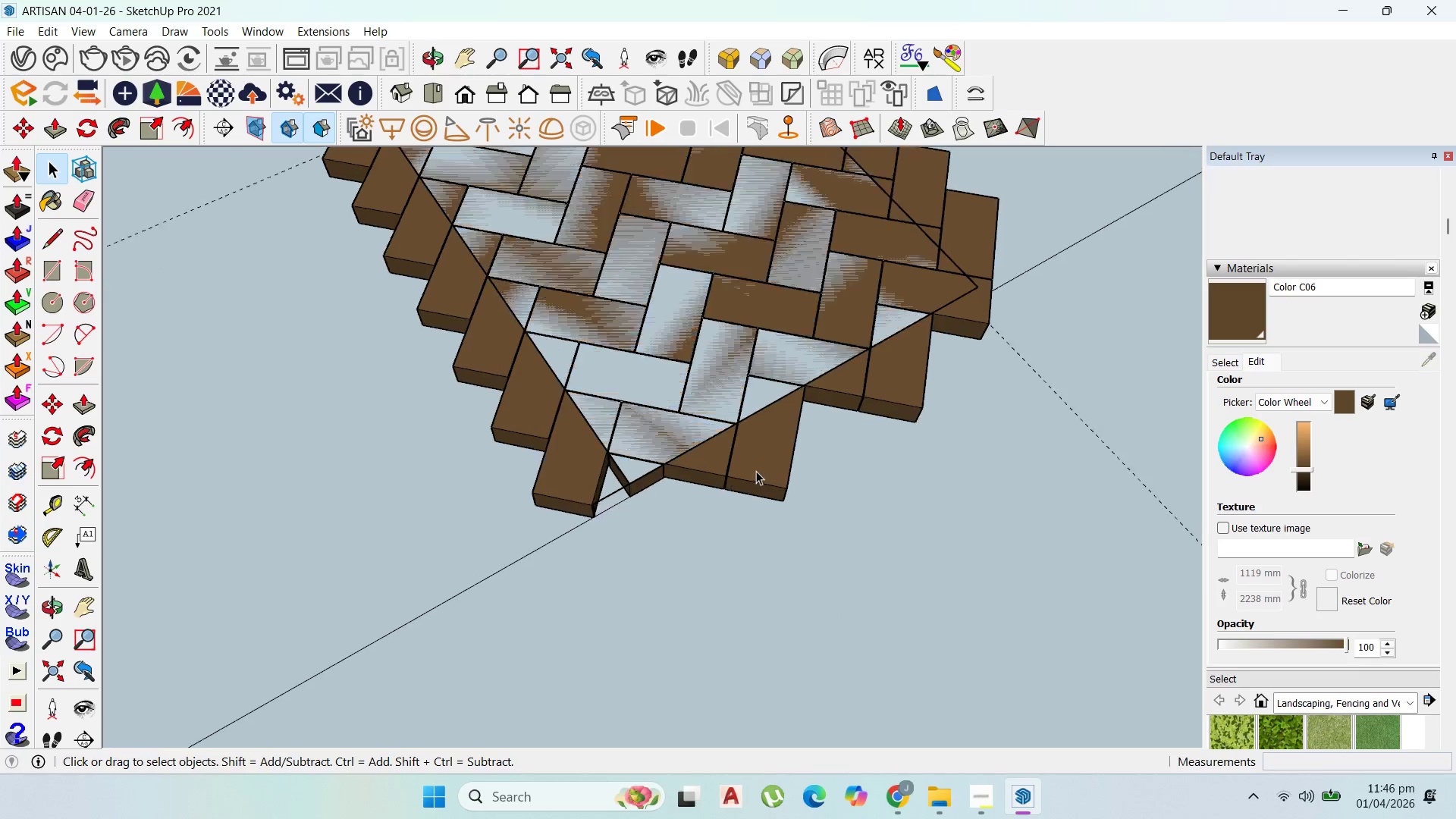 
double_click([712, 441])
 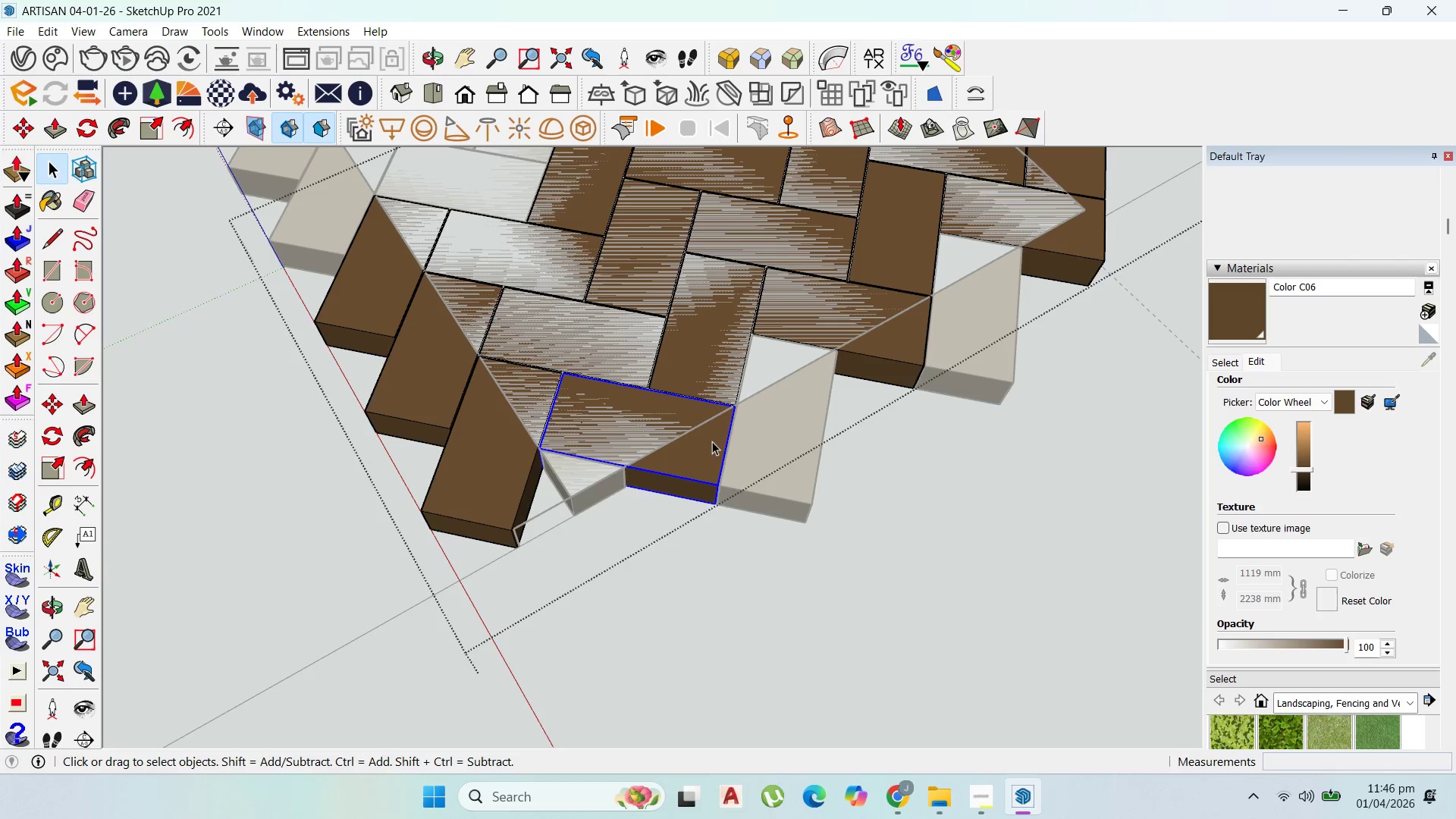 
scroll: coordinate [714, 440], scroll_direction: up, amount: 4.0
 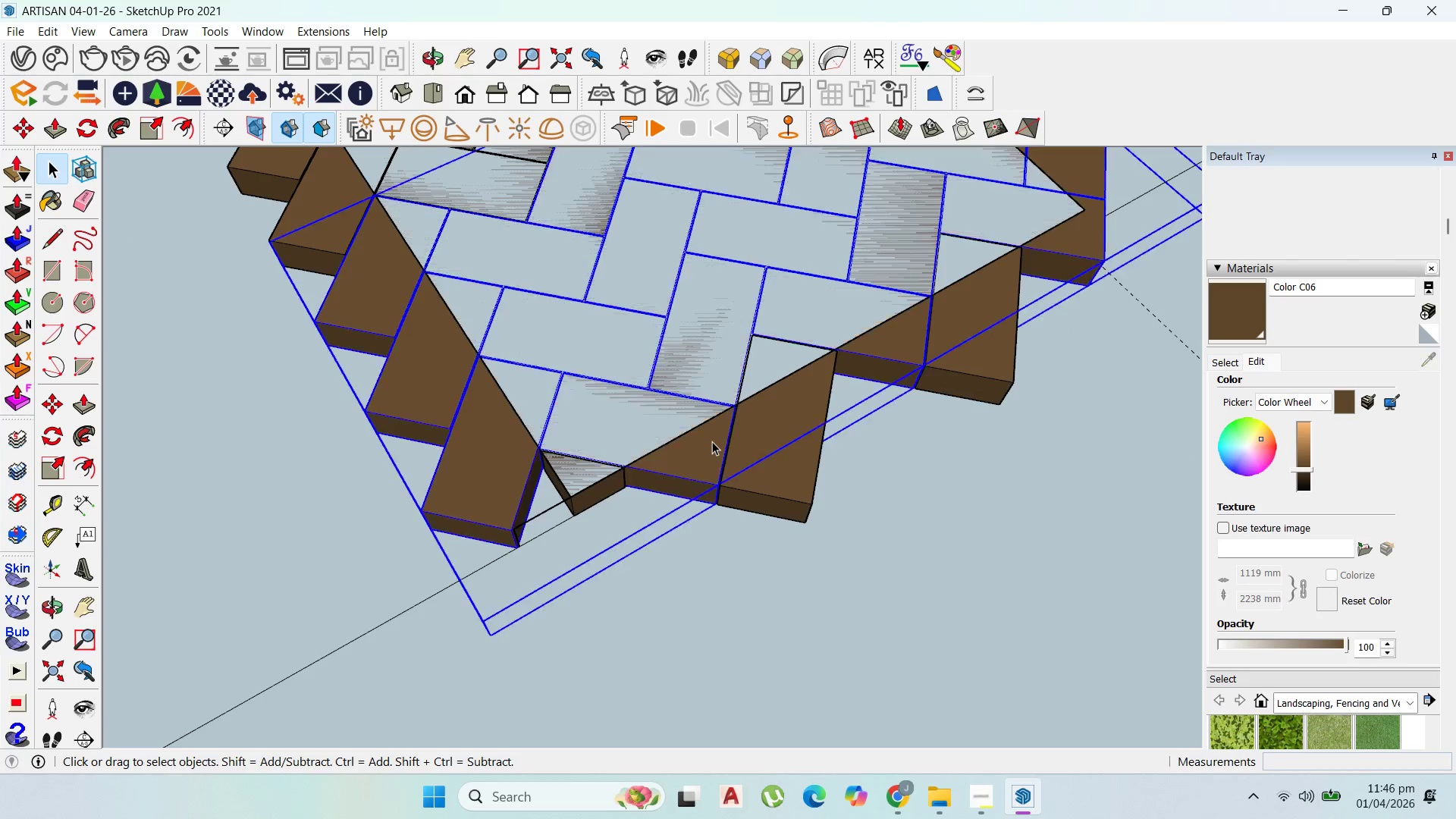 
triple_click([712, 441])
 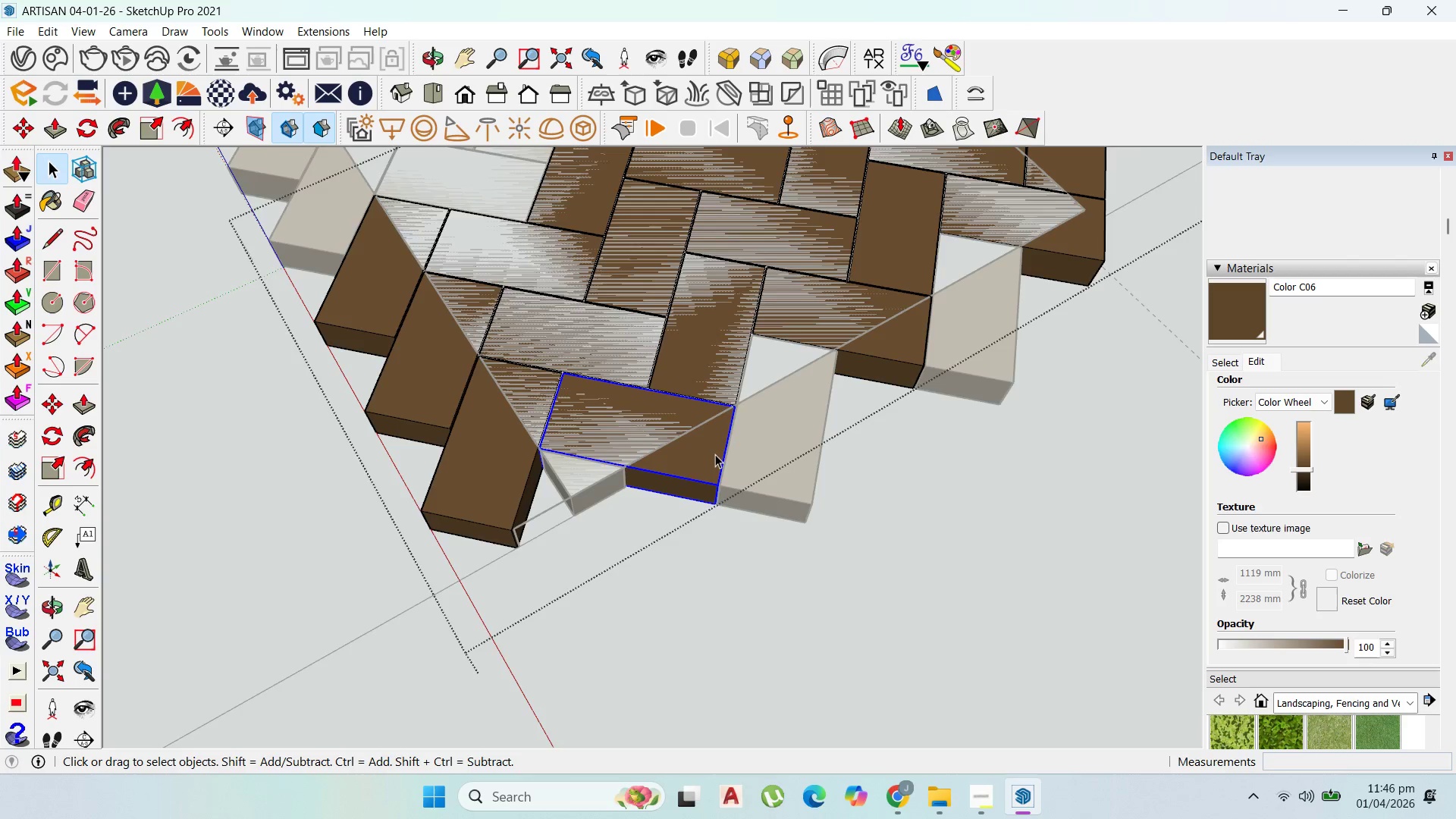 
double_click([714, 458])
 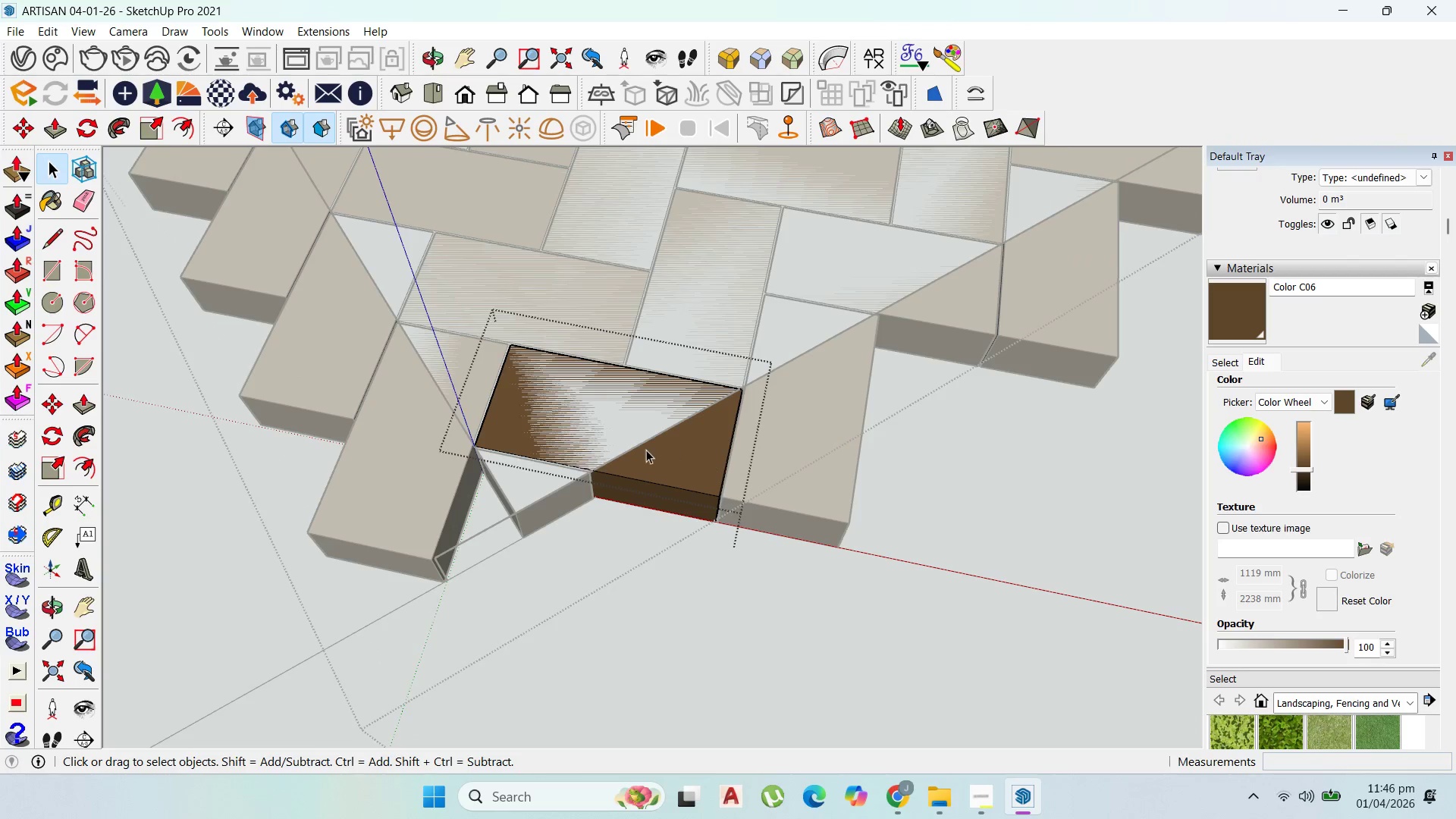 
scroll: coordinate [715, 455], scroll_direction: up, amount: 3.0
 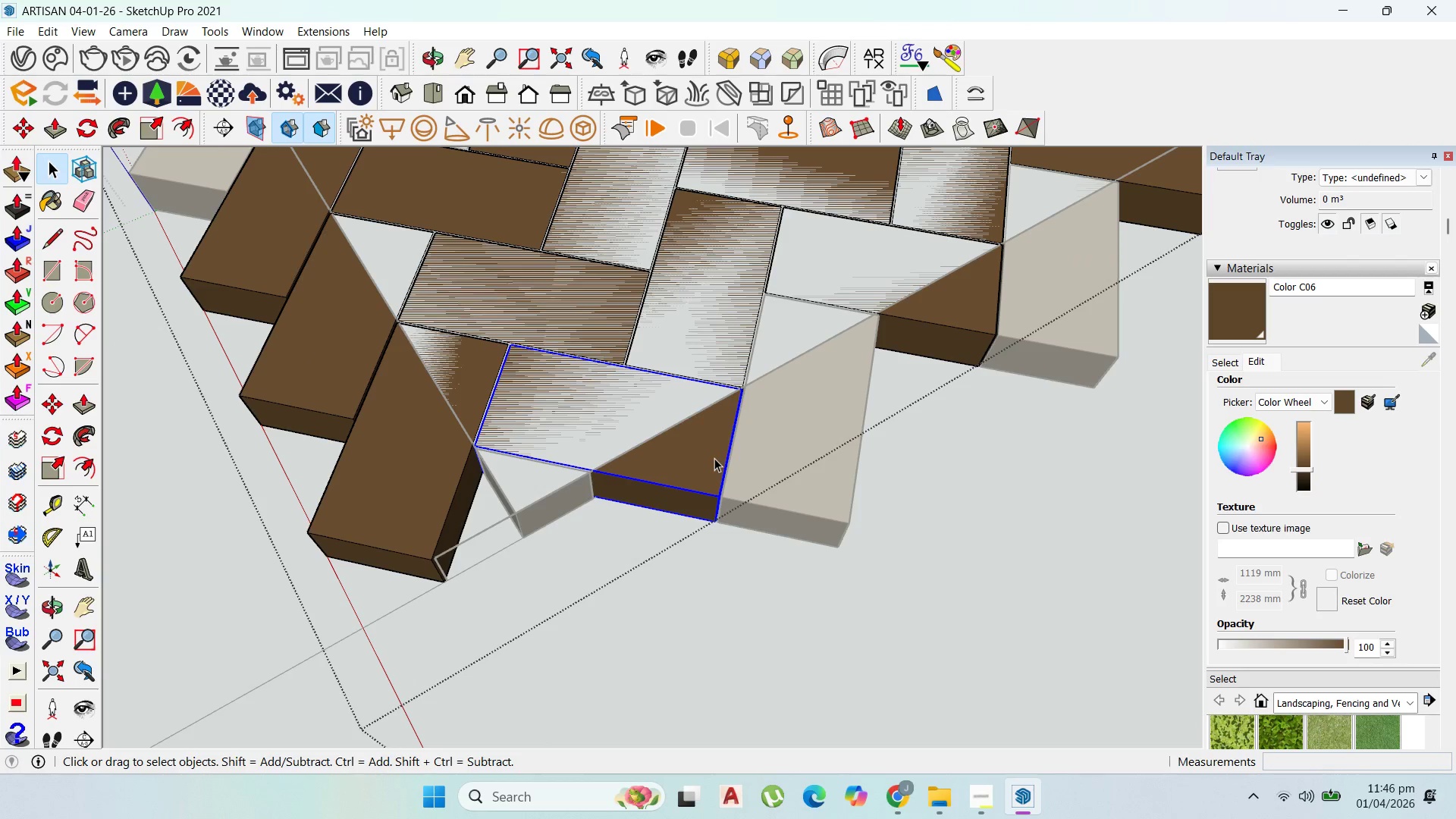 
left_click([654, 462])
 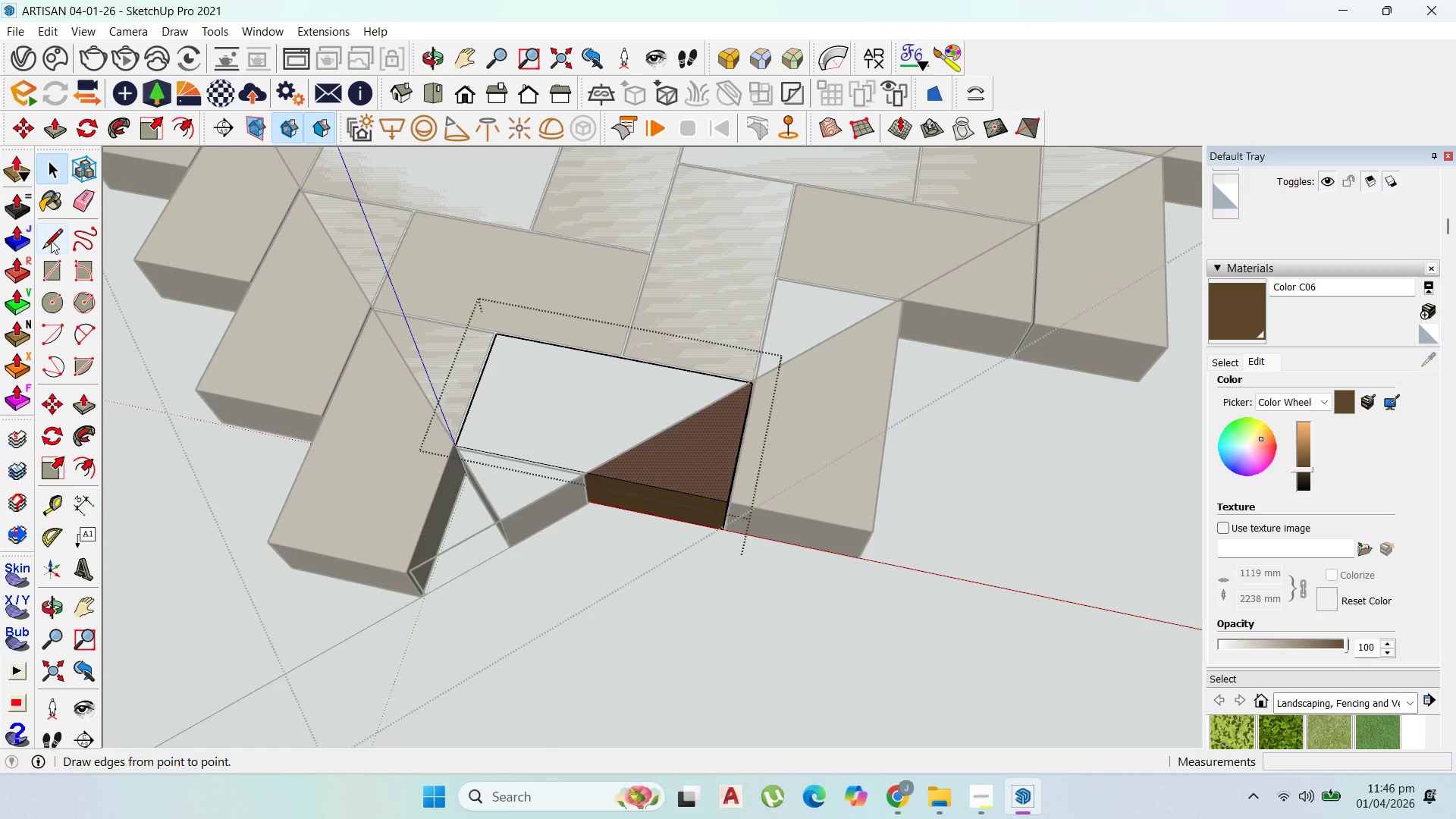 
scroll: coordinate [598, 510], scroll_direction: up, amount: 10.0
 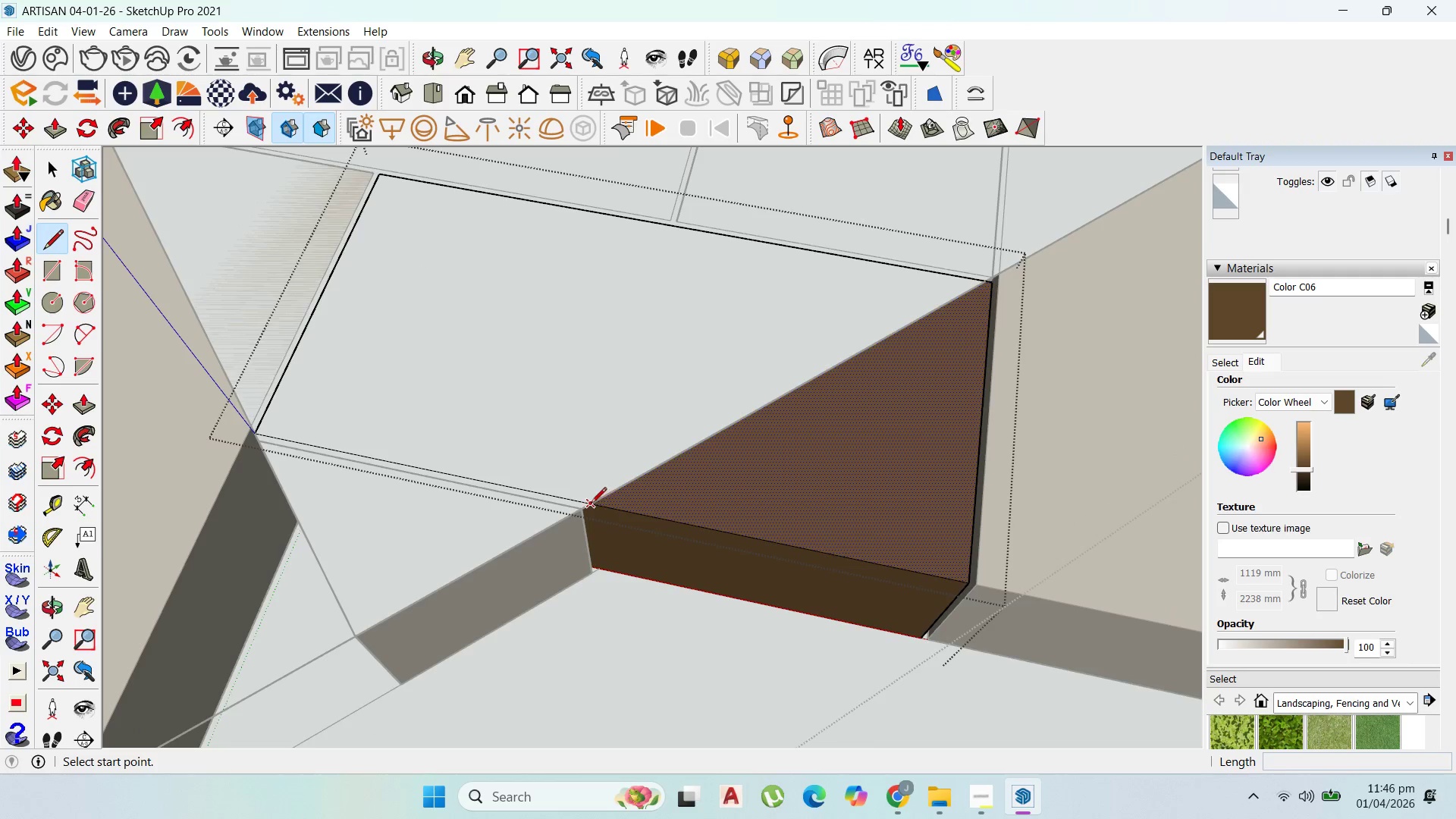 
left_click([590, 504])
 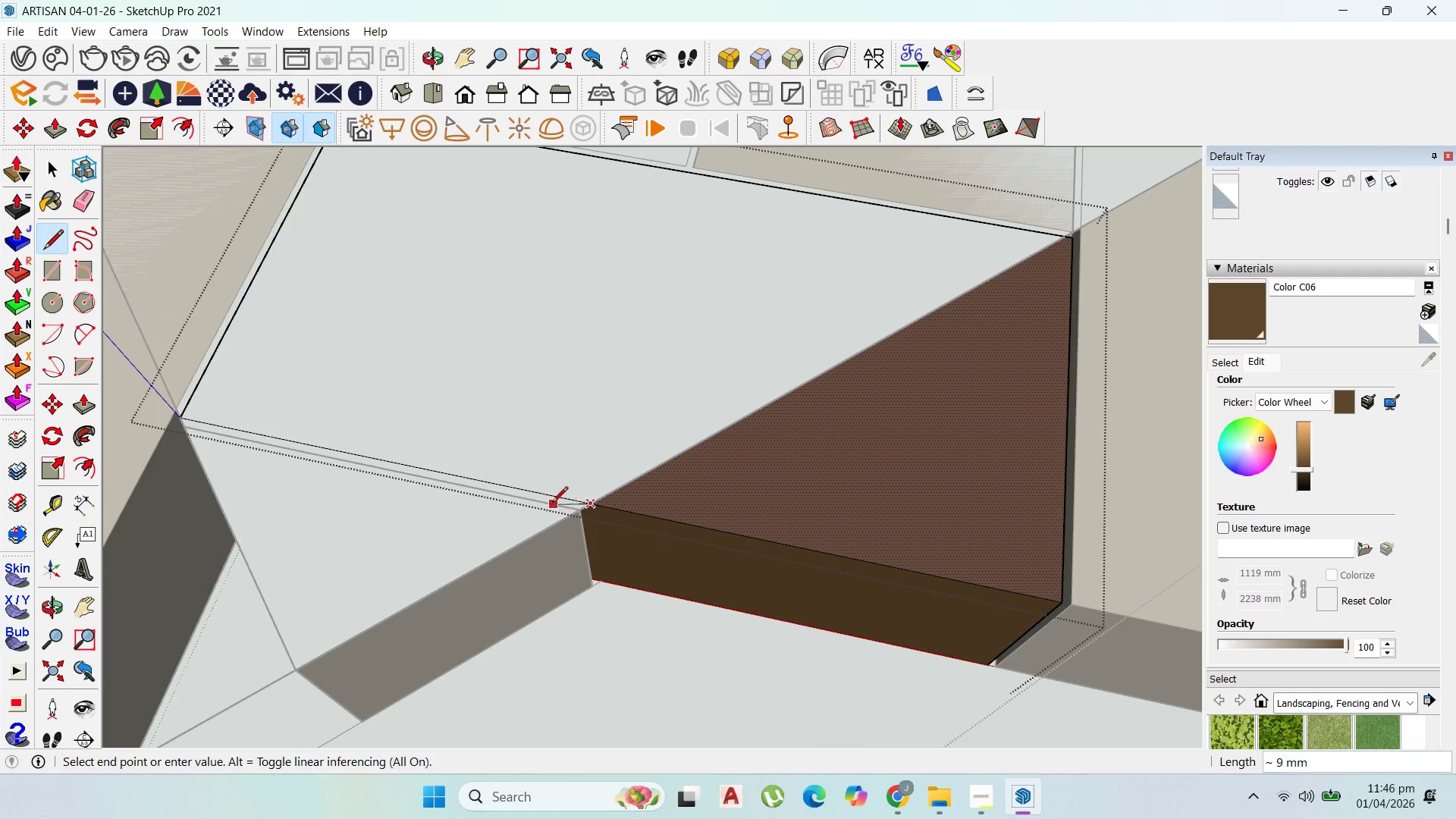 
scroll: coordinate [852, 343], scroll_direction: up, amount: 4.0
 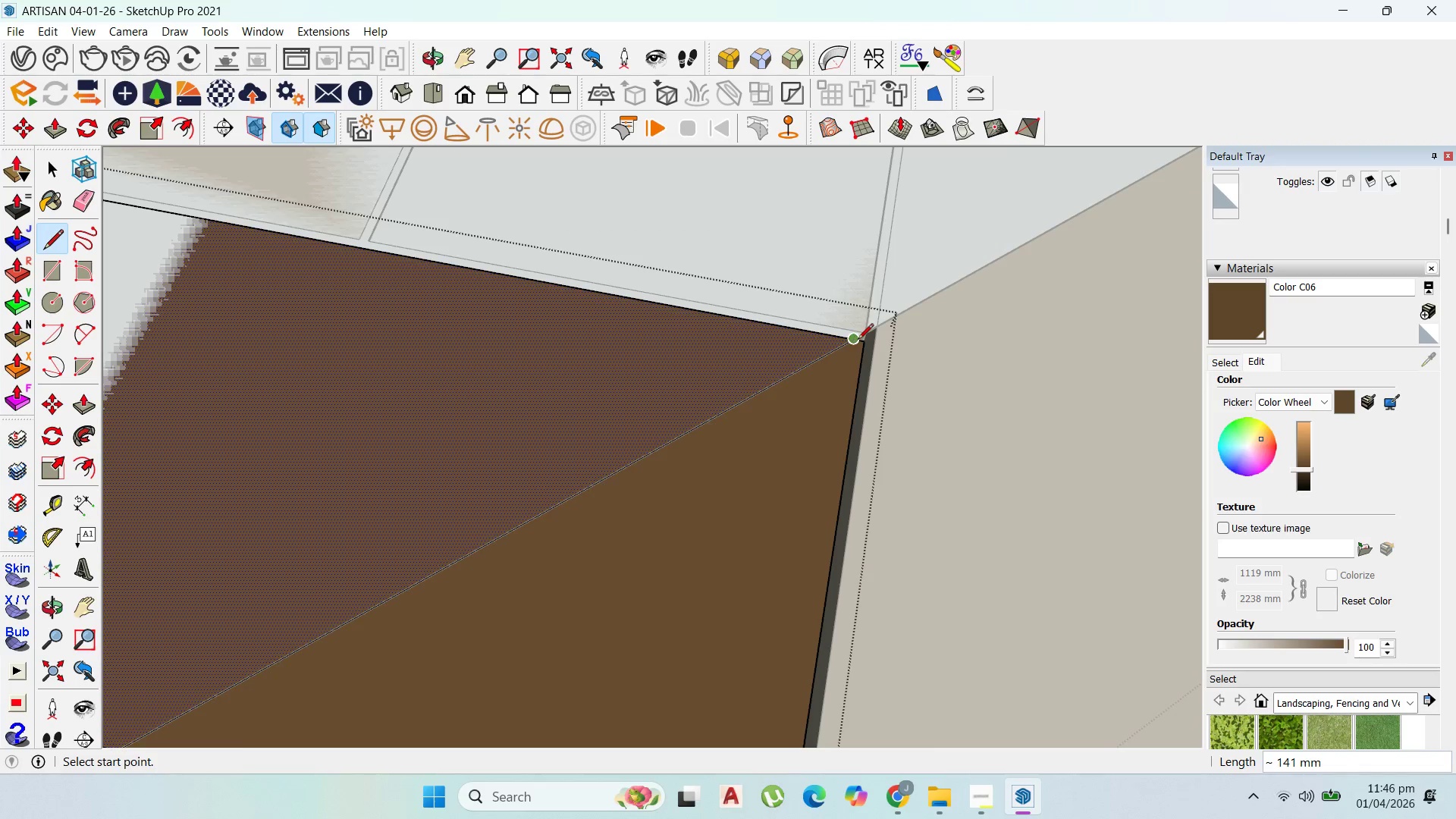 
scroll: coordinate [723, 396], scroll_direction: down, amount: 11.0
 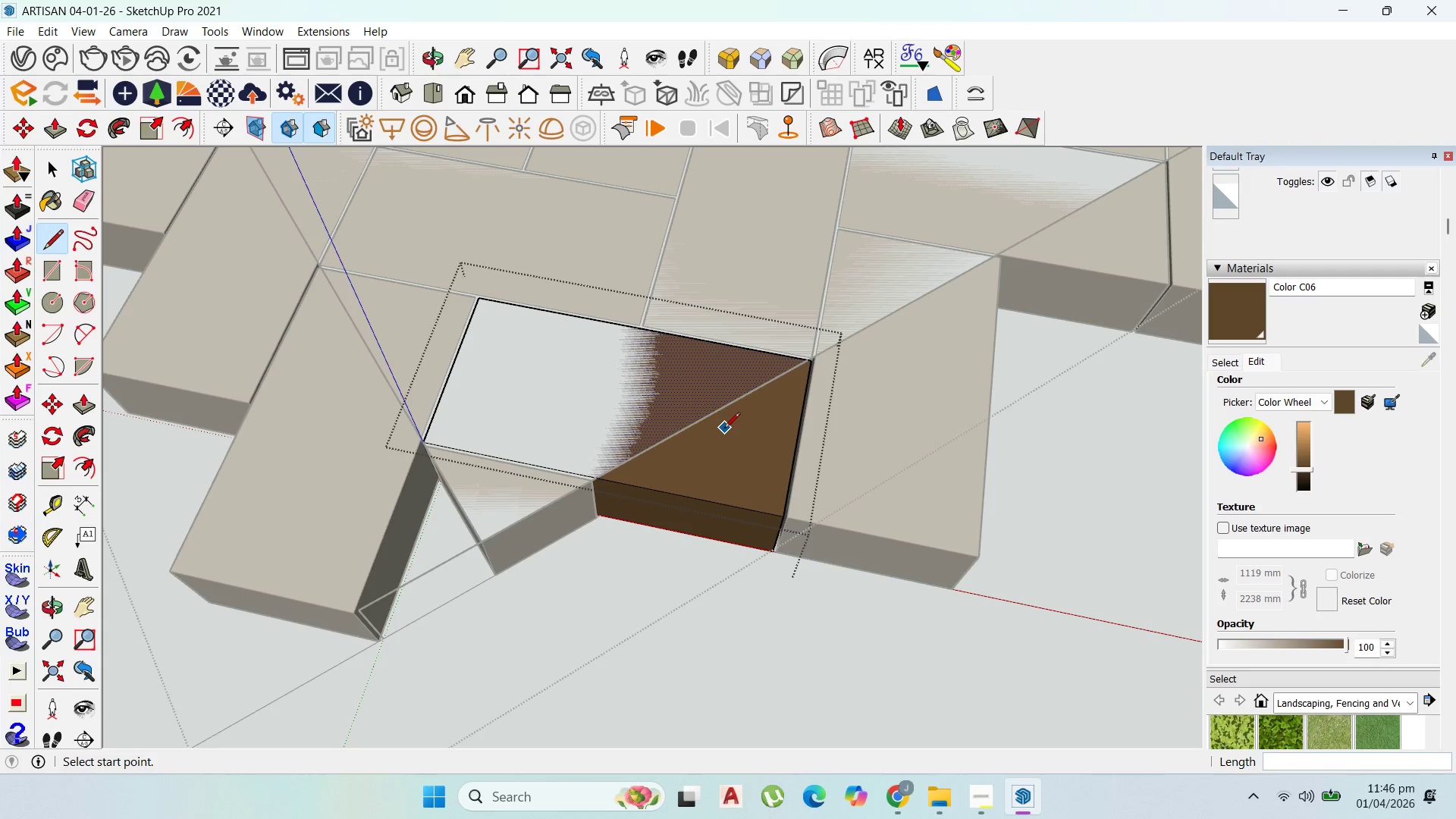 
key(P)
 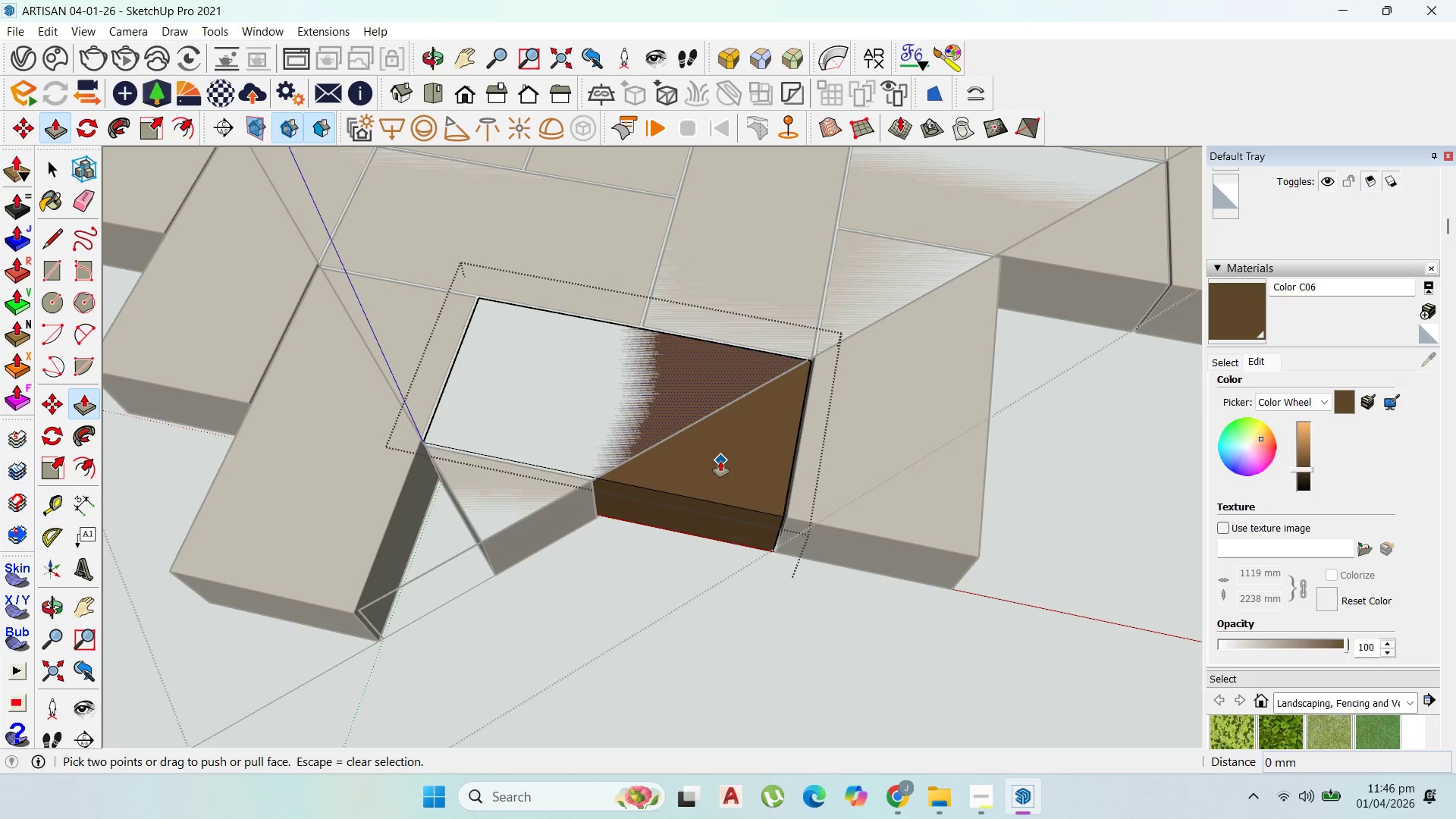 
key(Escape)
 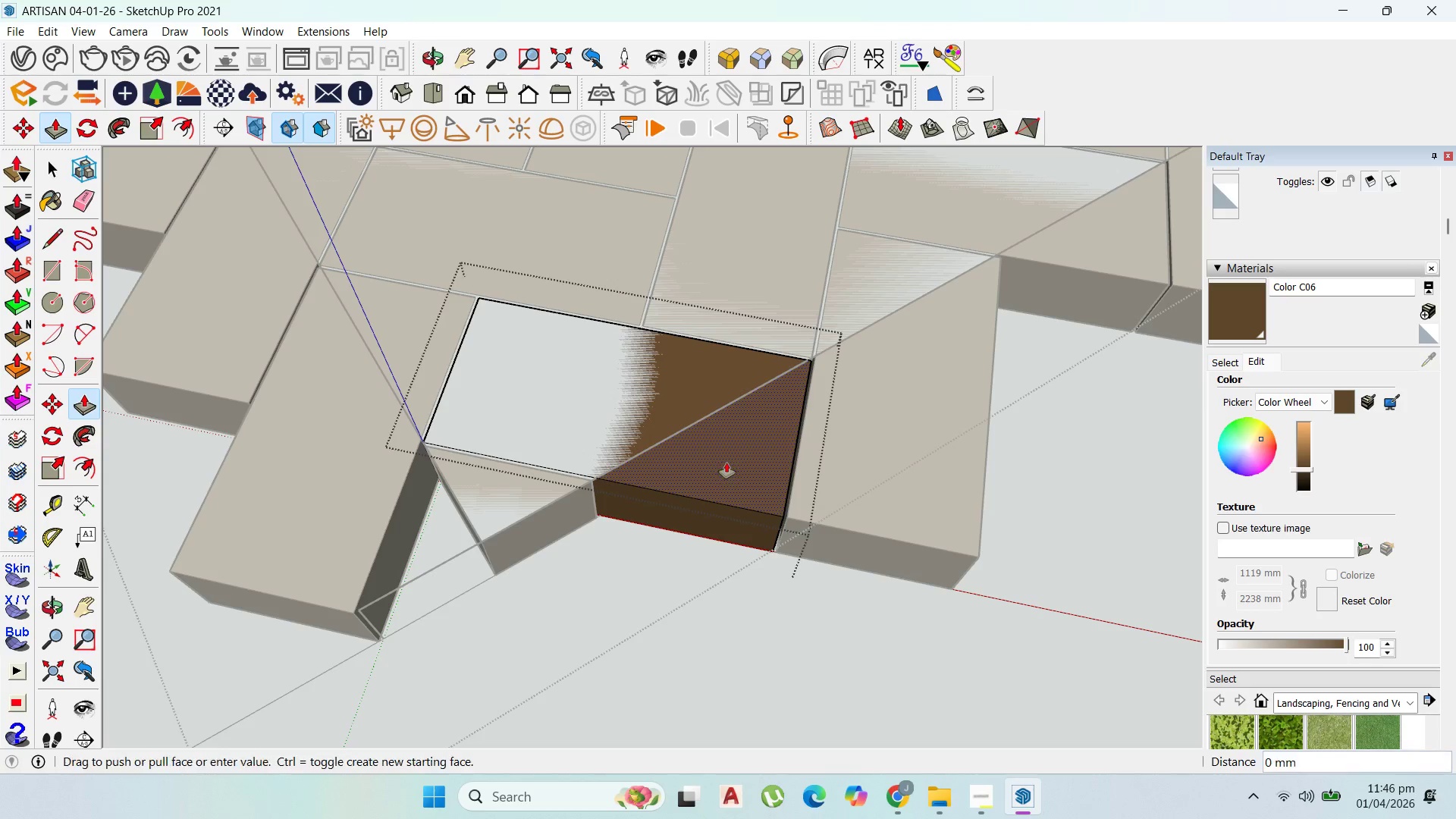 
left_click_drag(start_coordinate=[725, 463], to_coordinate=[708, 541])
 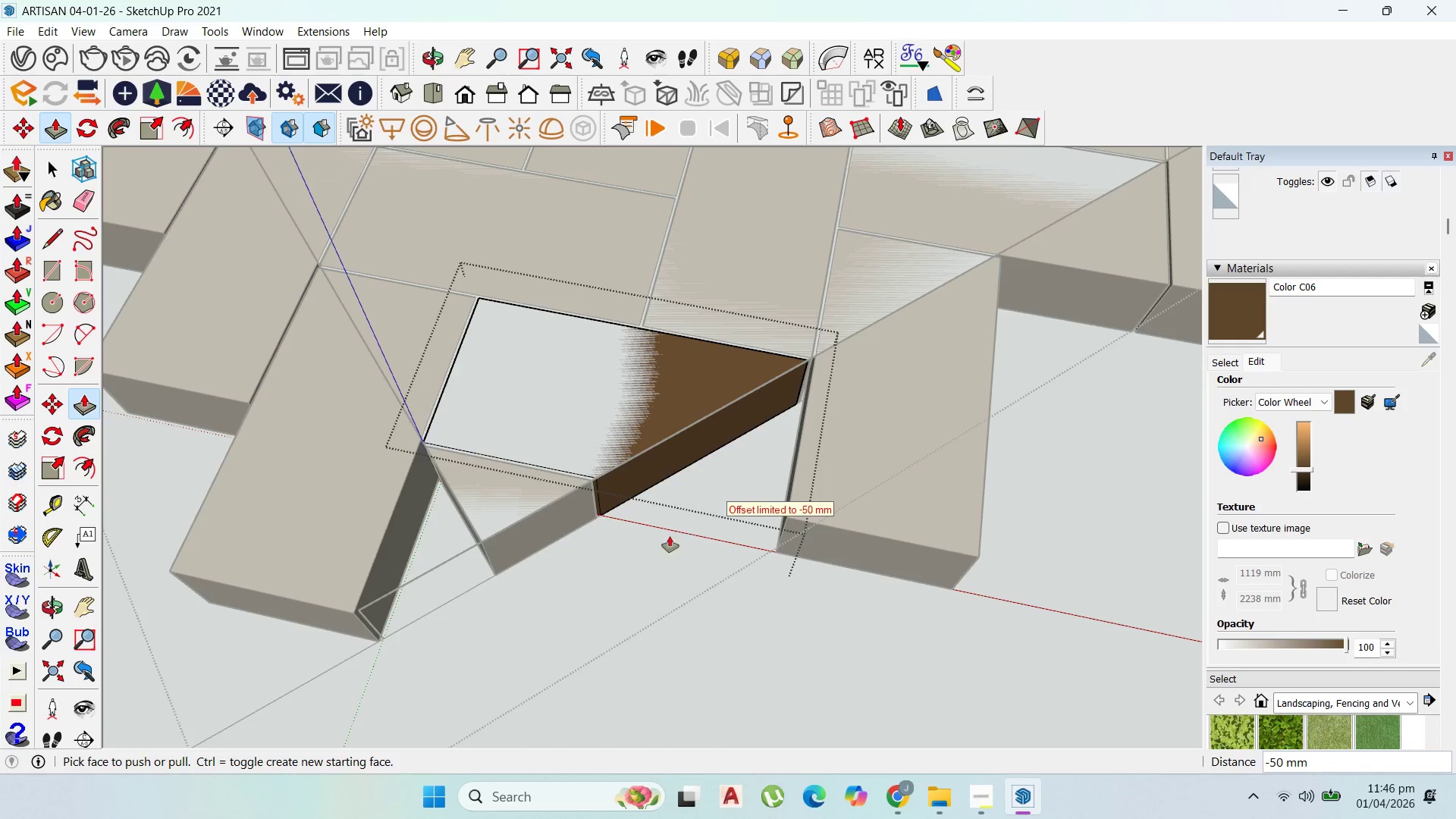 
scroll: coordinate [358, 445], scroll_direction: down, amount: 9.0
 